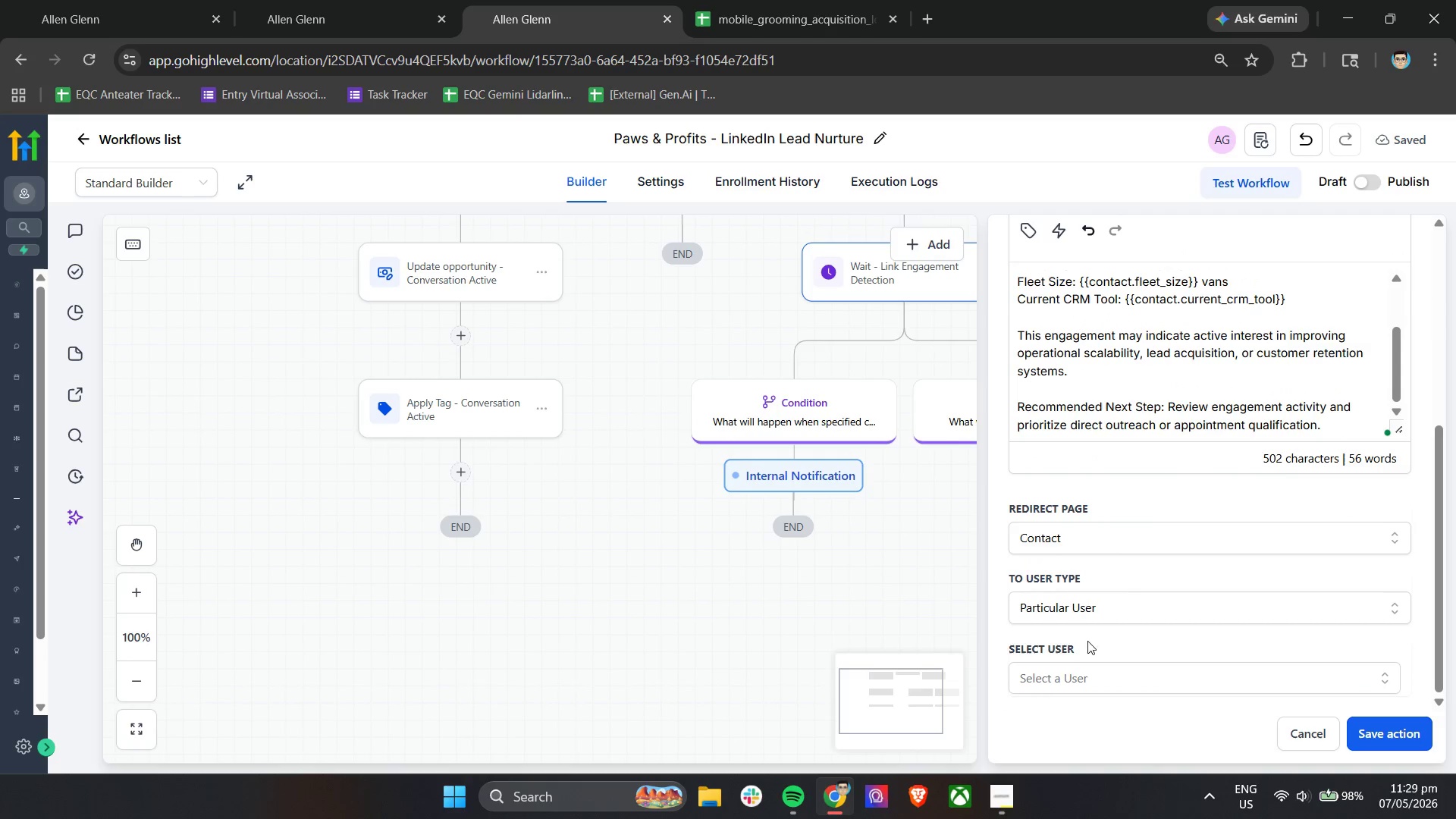 
scroll: coordinate [1134, 566], scroll_direction: down, amount: 6.0
 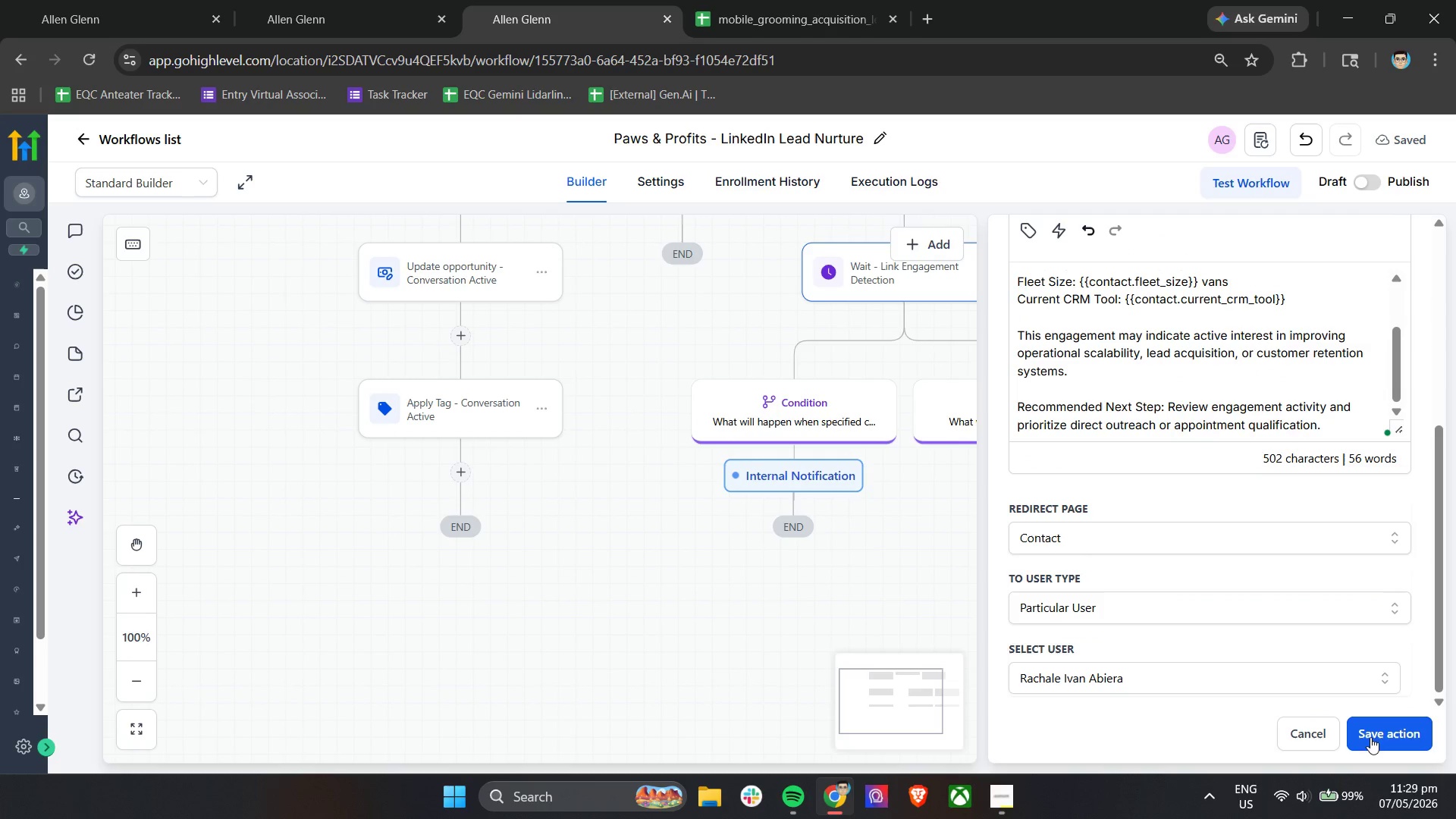 
left_click([1389, 742])
 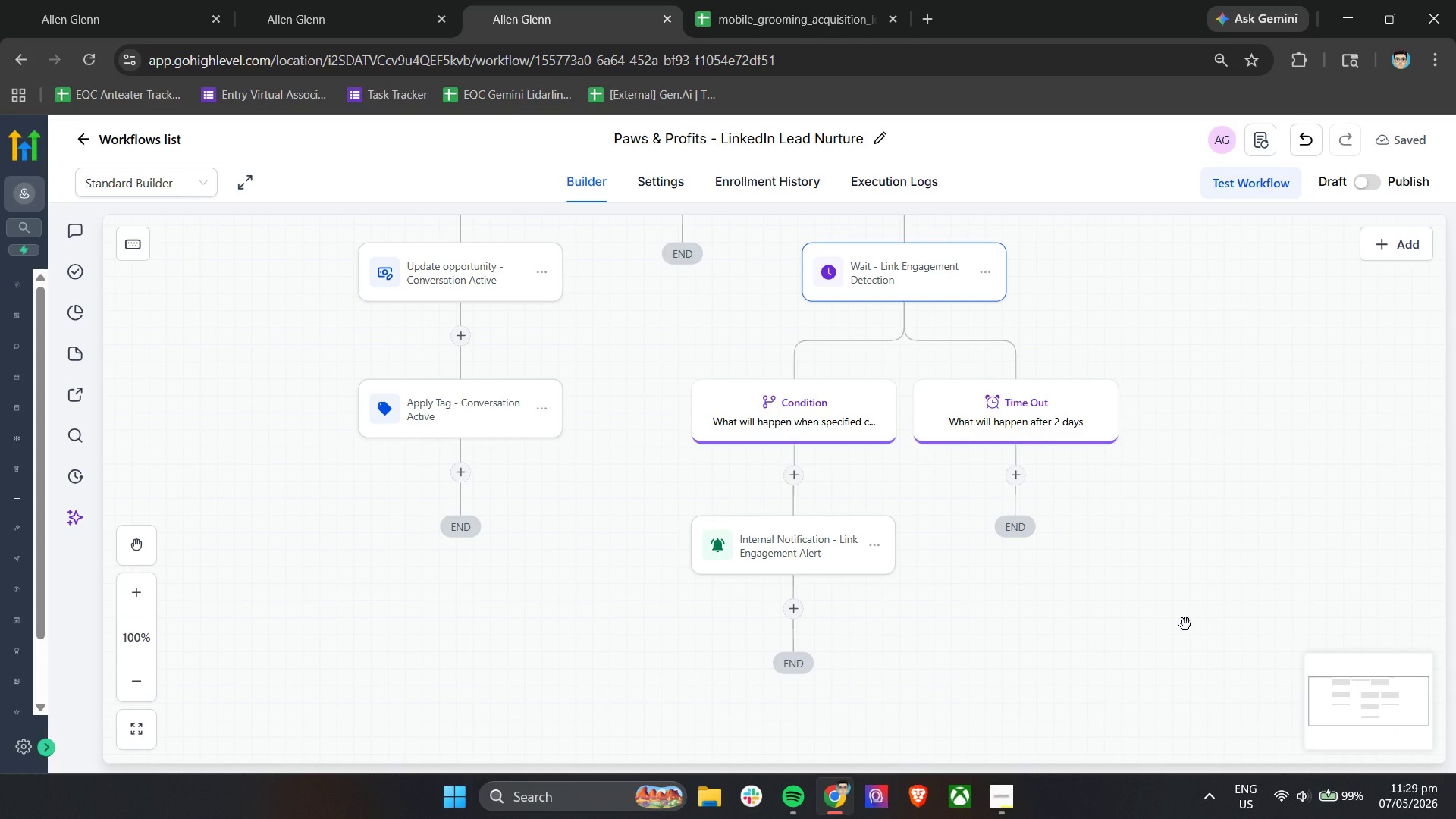 
wait(8.95)
 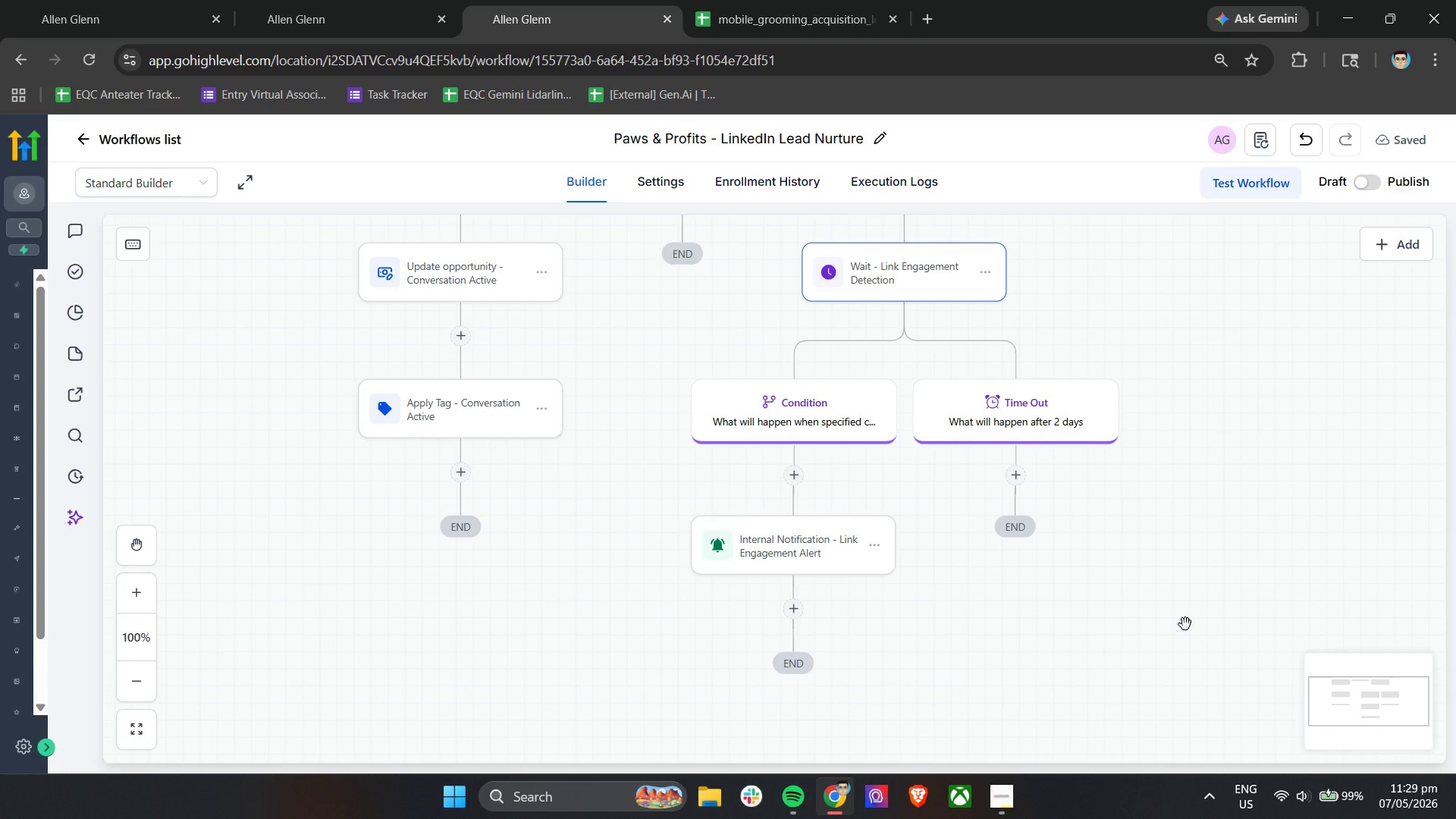 
left_click([789, 604])
 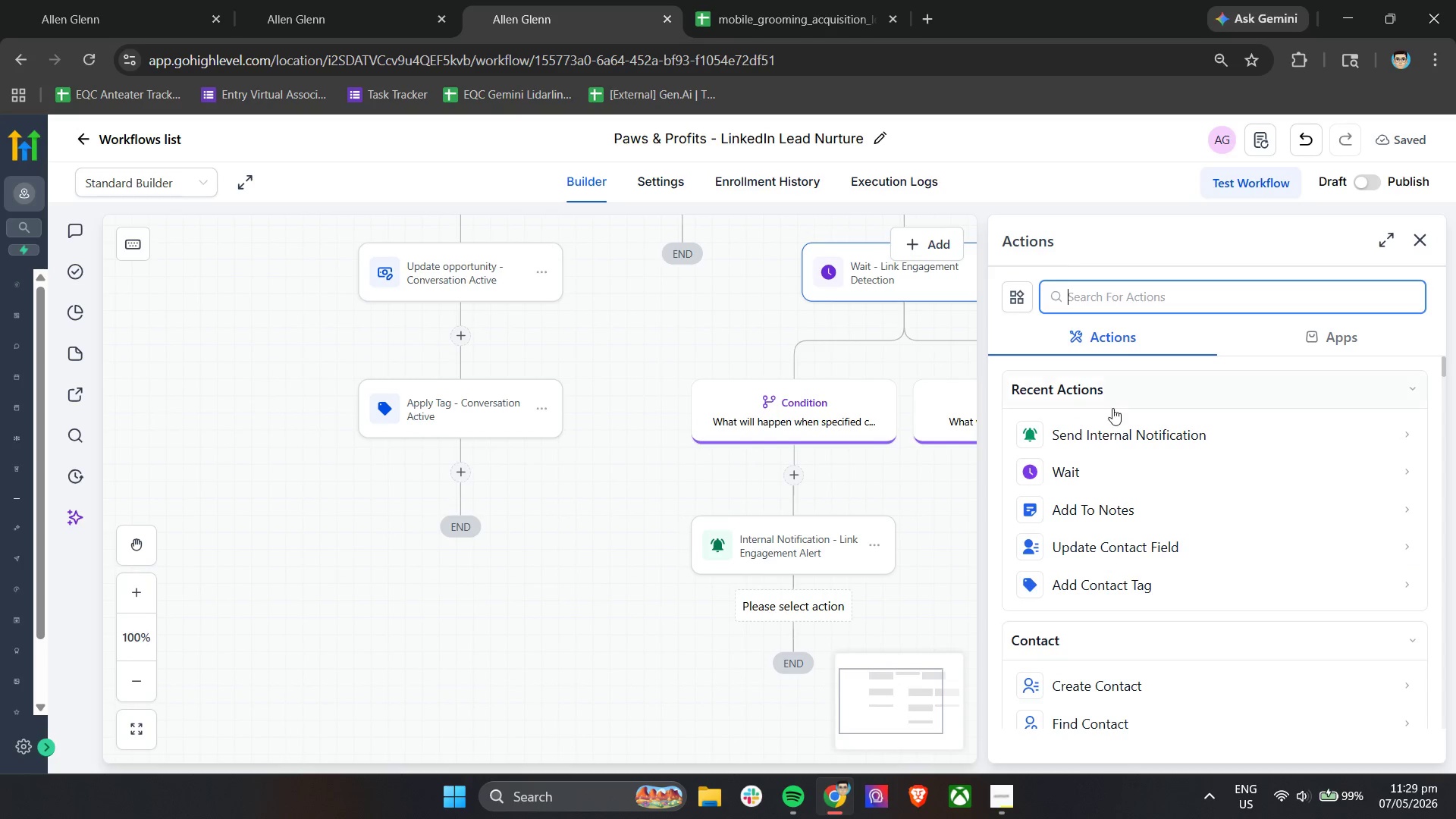 
type(find)
 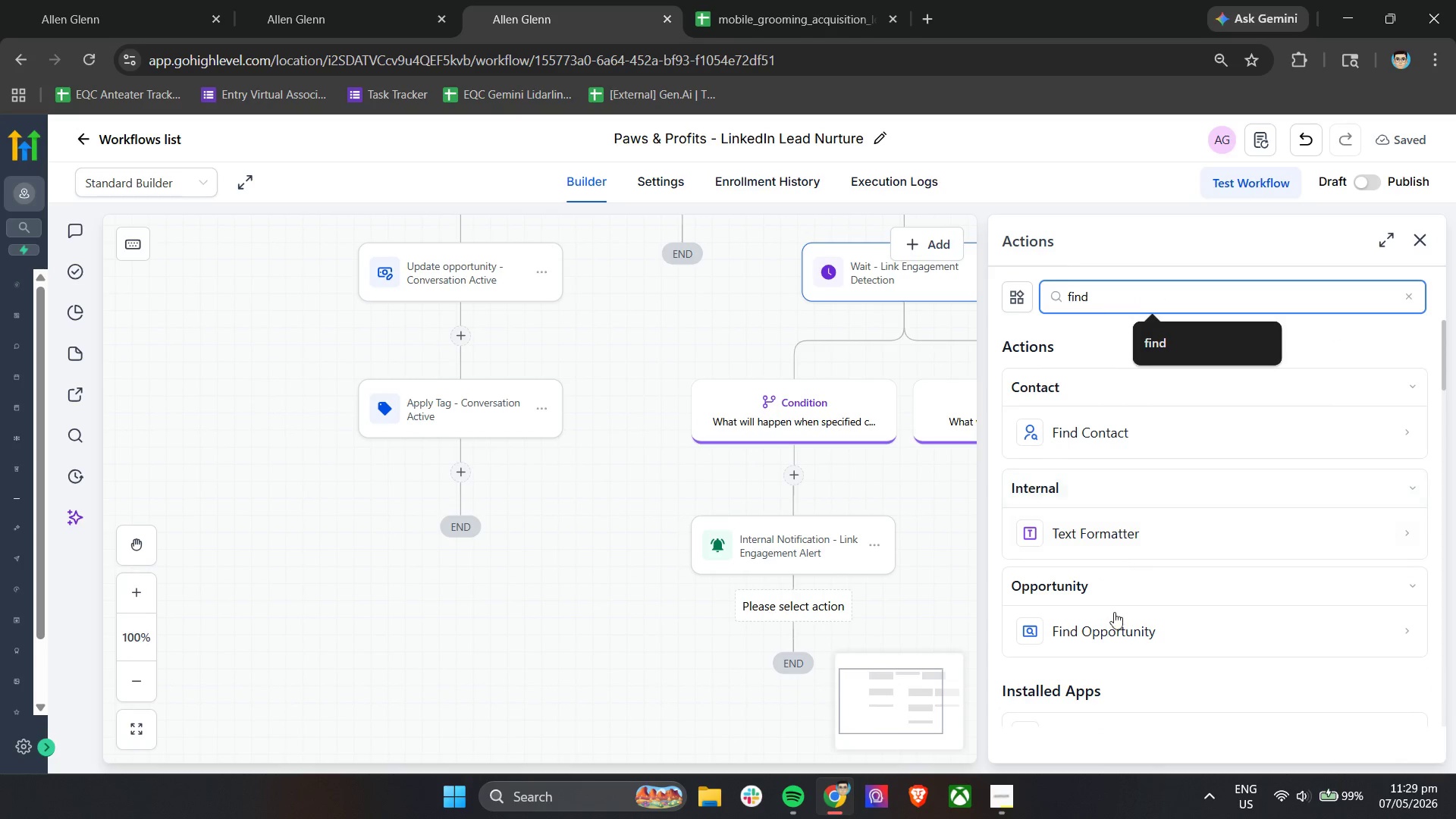 
left_click([1098, 625])
 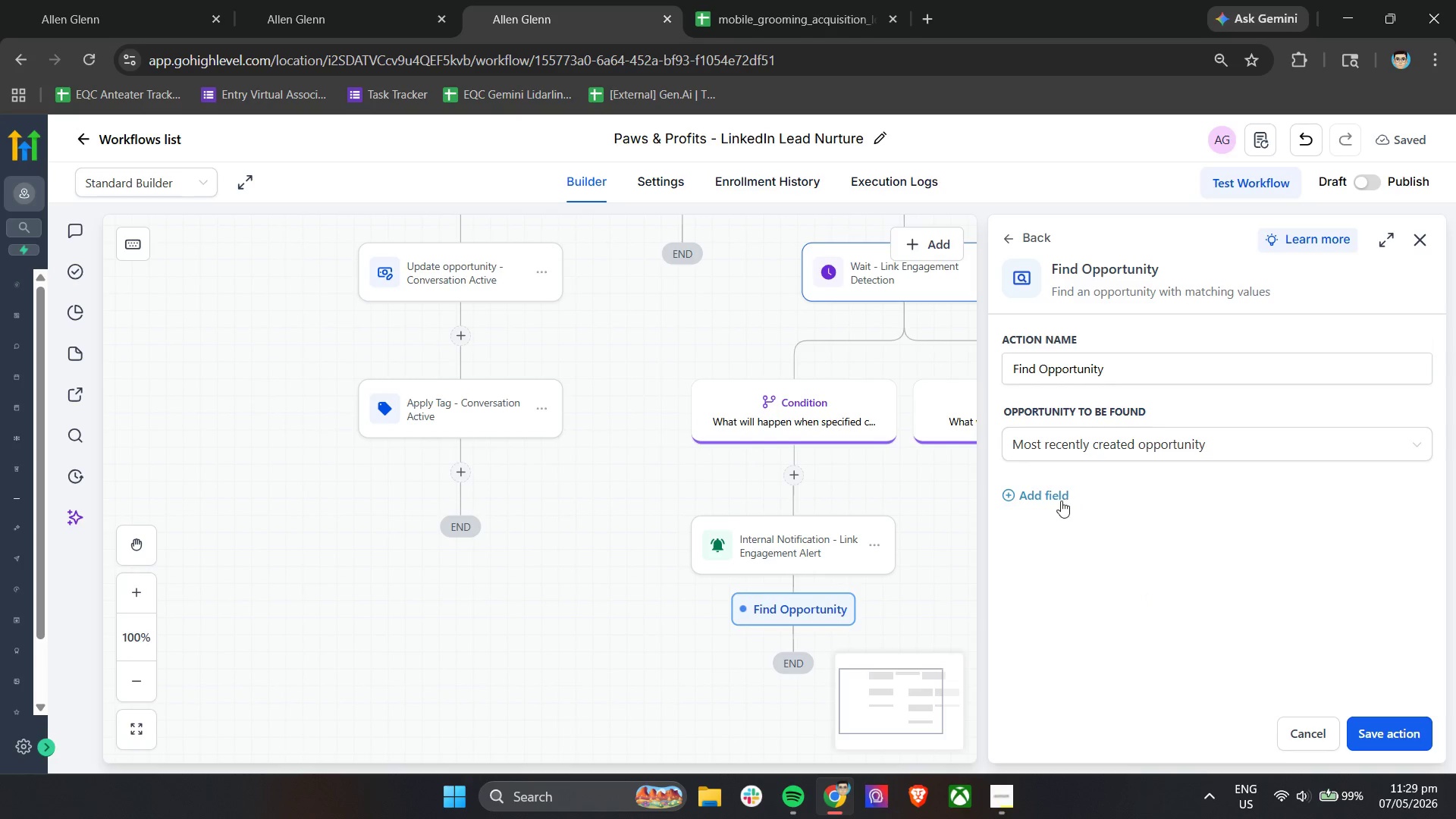 
double_click([1071, 523])
 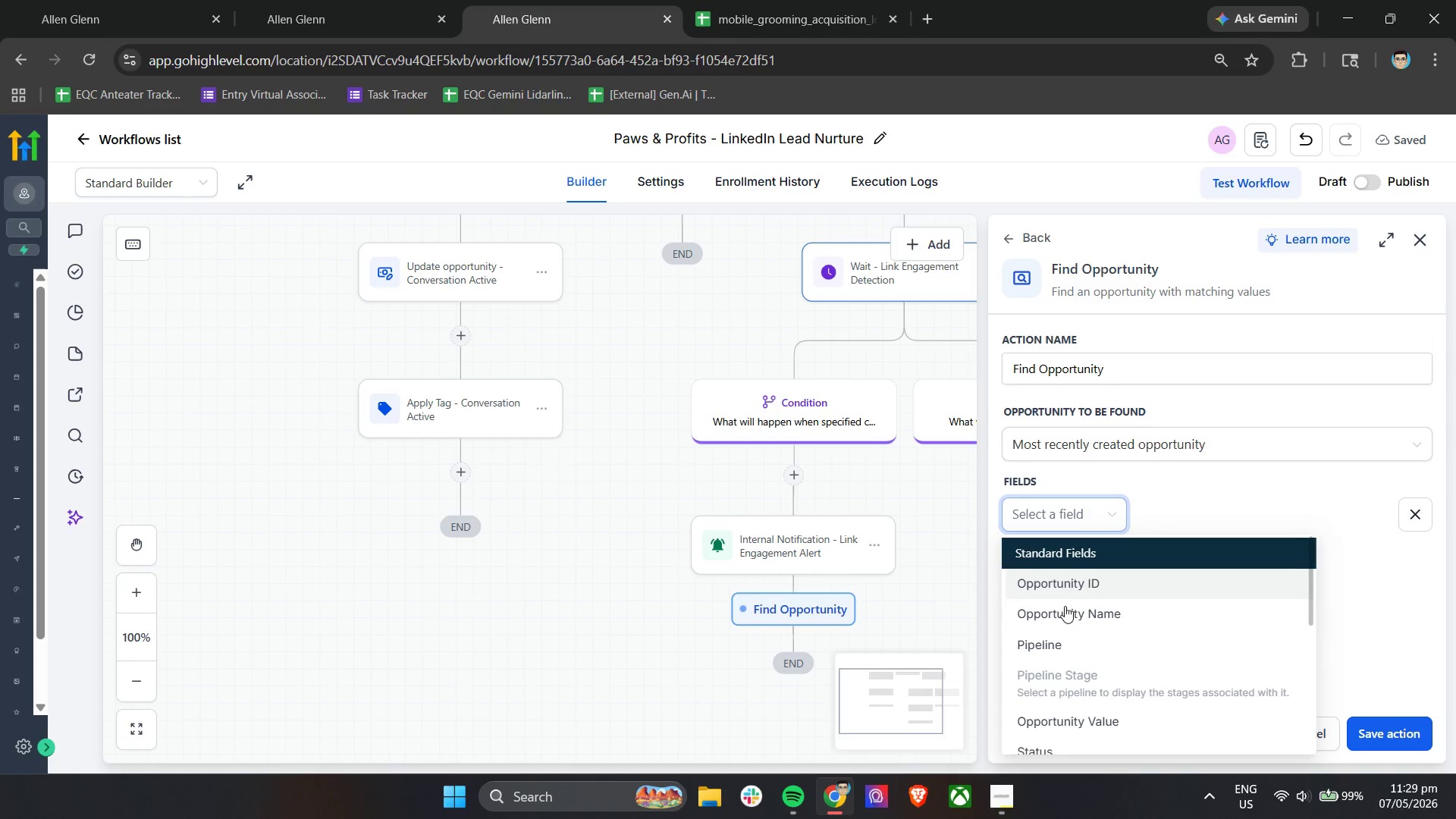 
left_click([1059, 641])
 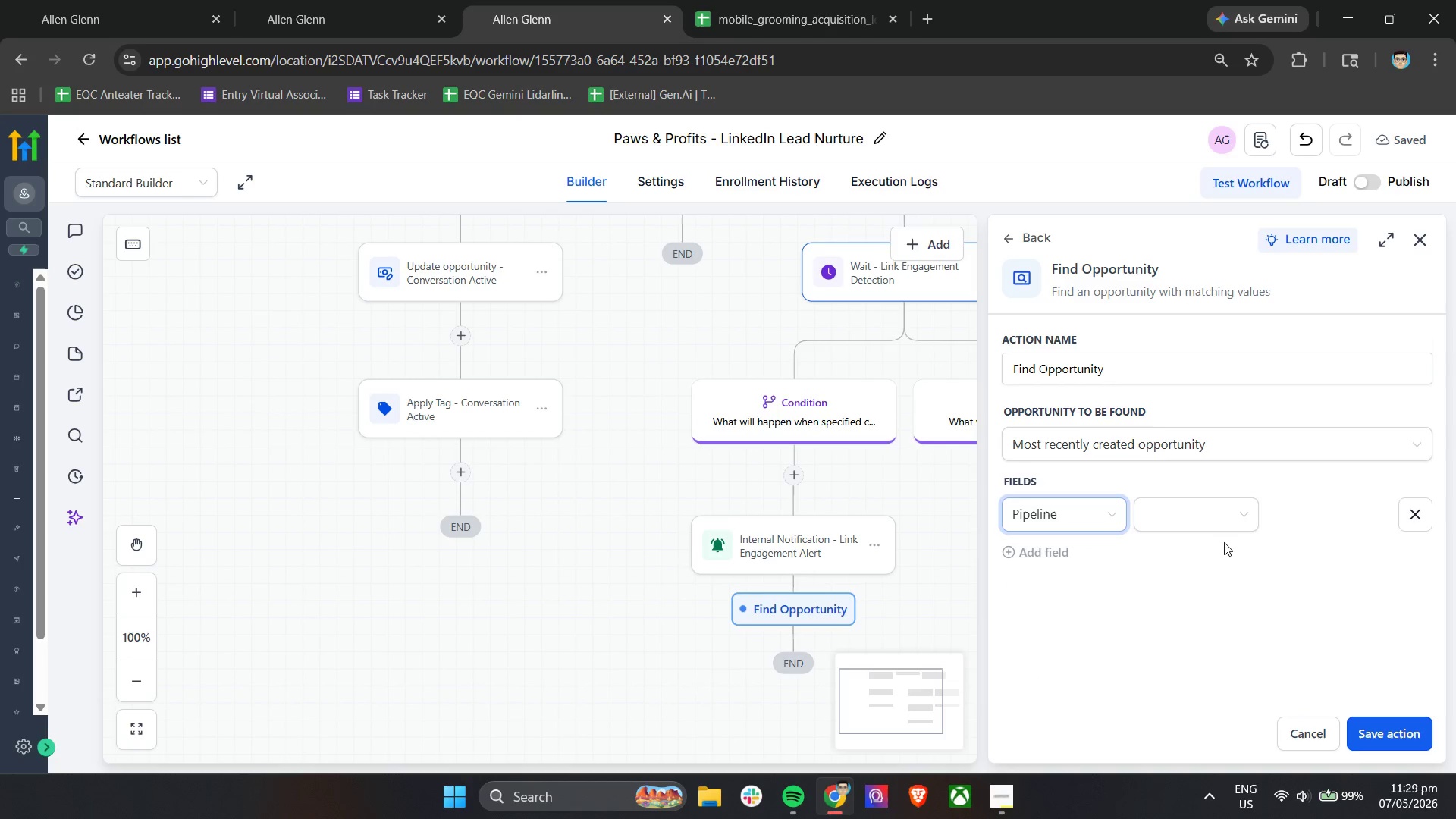 
left_click([1214, 516])
 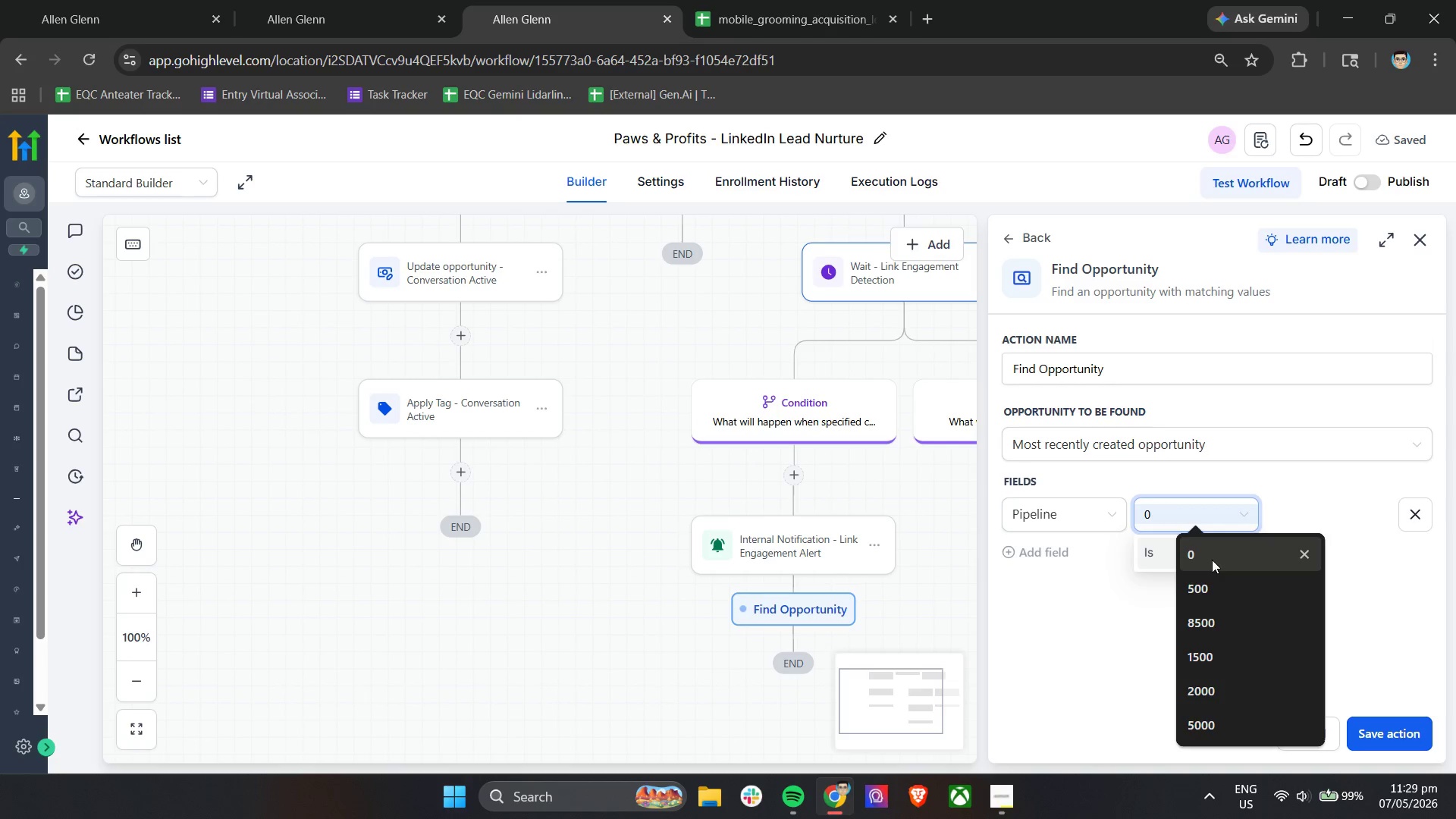 
left_click([1145, 558])
 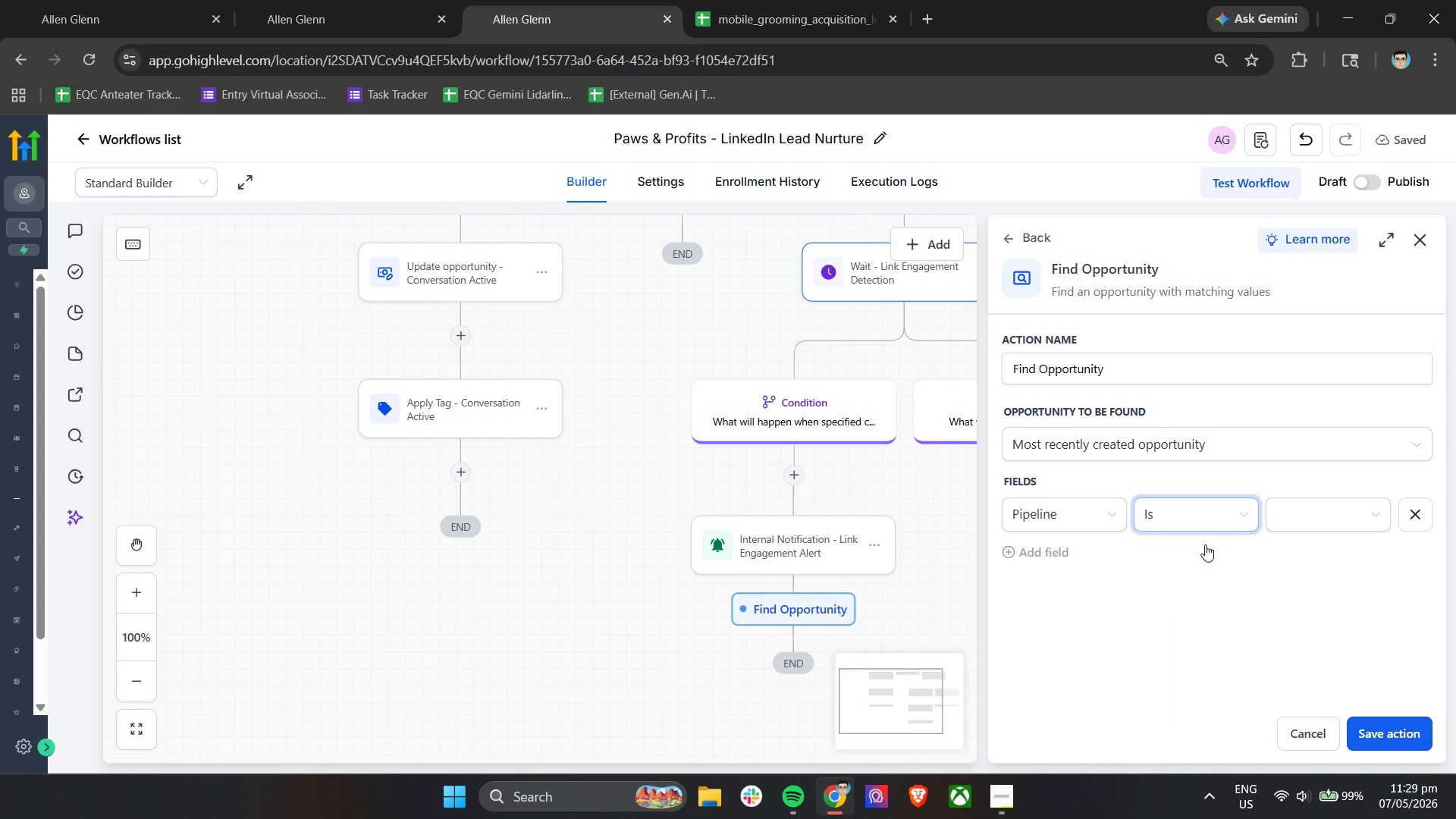 
left_click([1279, 512])
 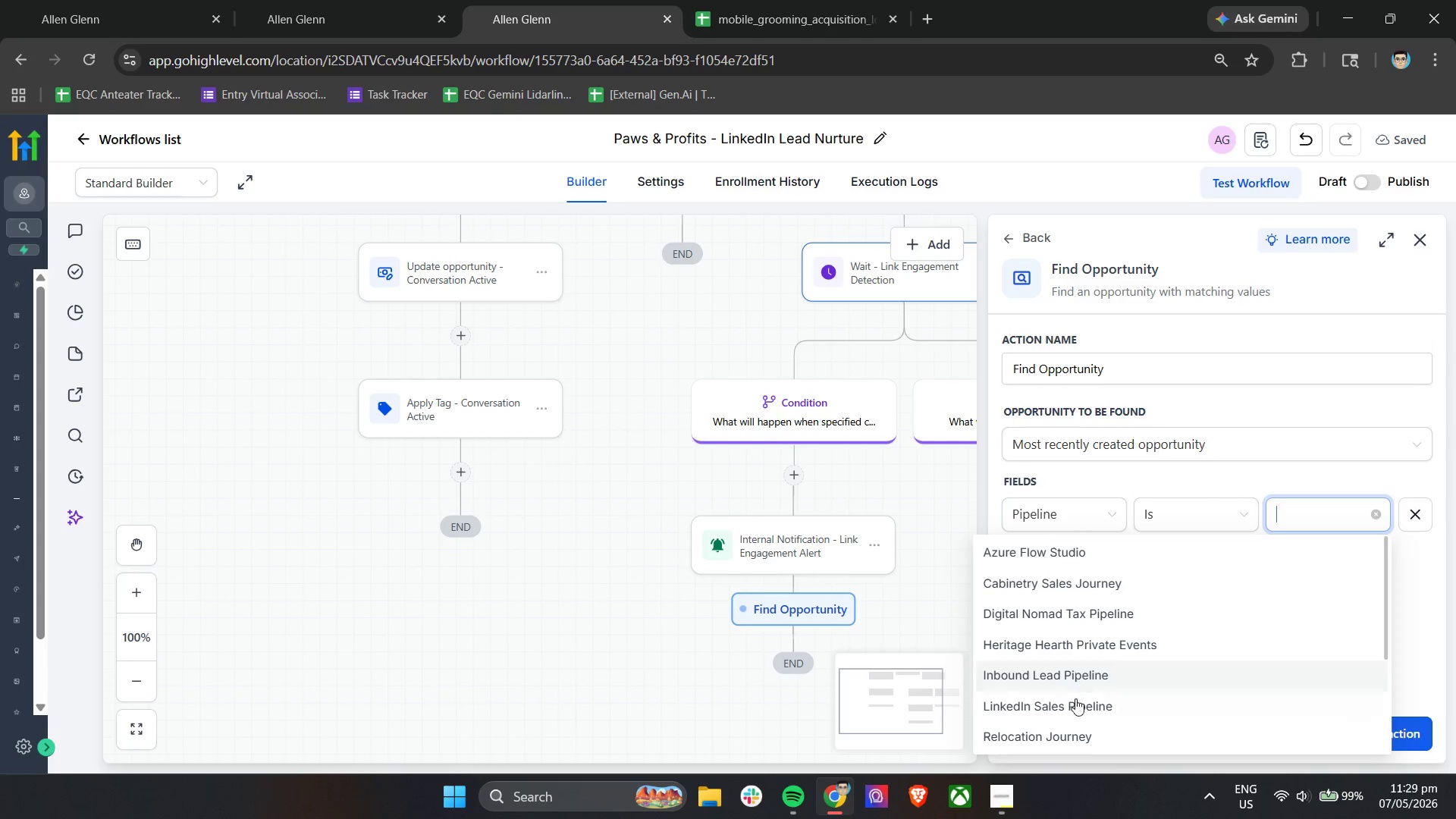 
left_click([1075, 705])
 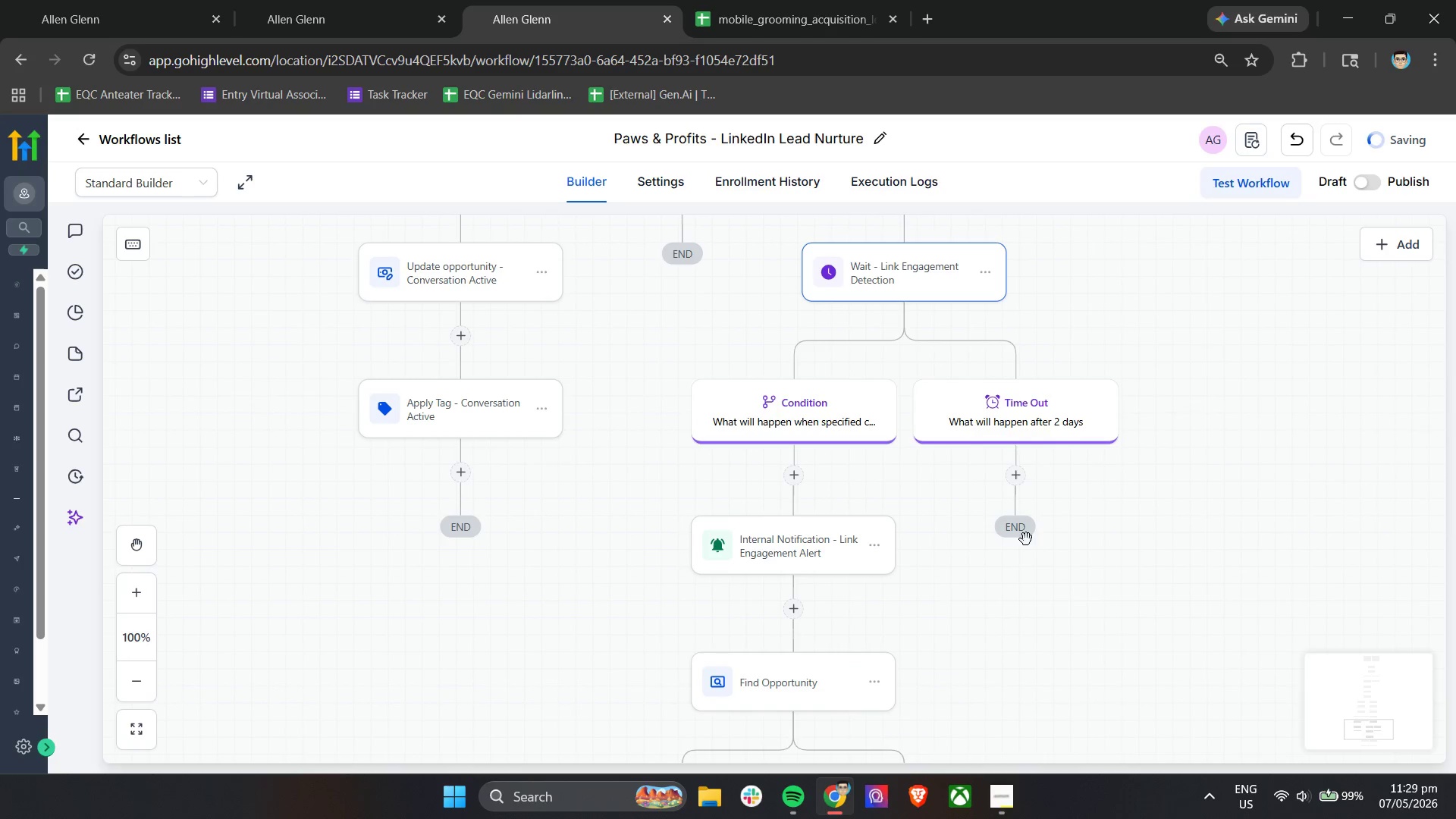 
scroll: coordinate [977, 508], scroll_direction: down, amount: 5.0
 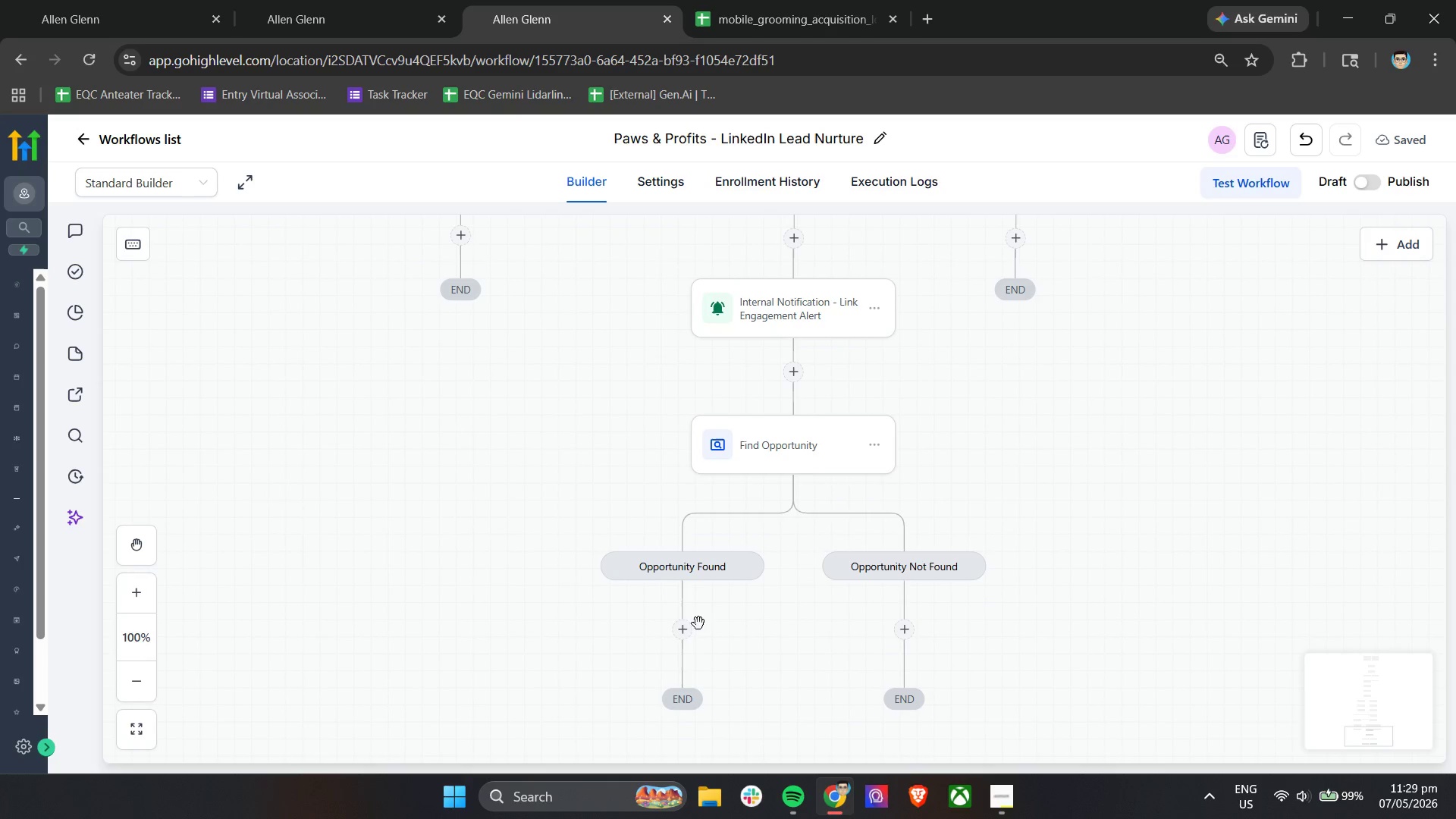 
left_click([684, 632])
 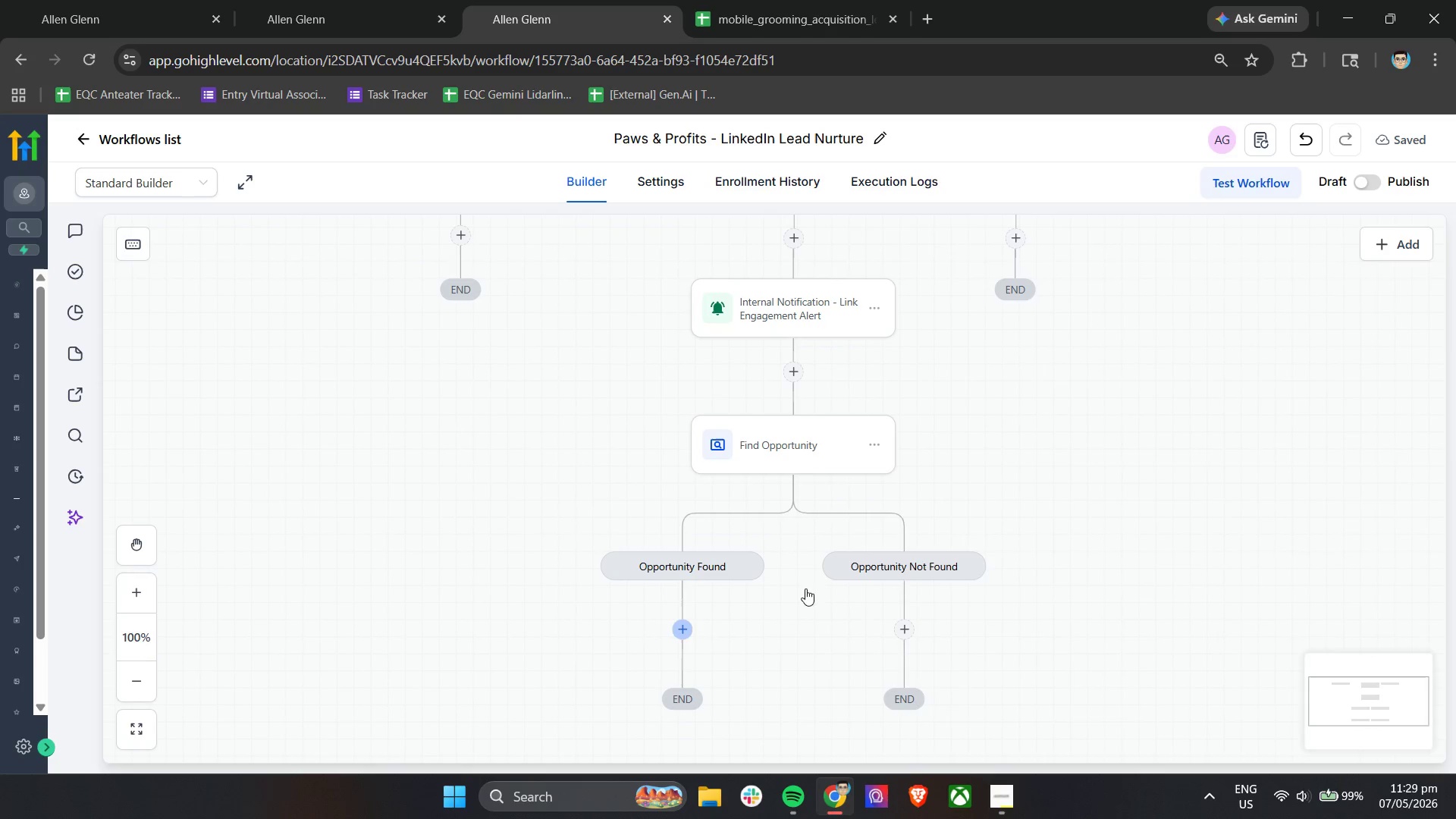 
mouse_move([1174, 497])
 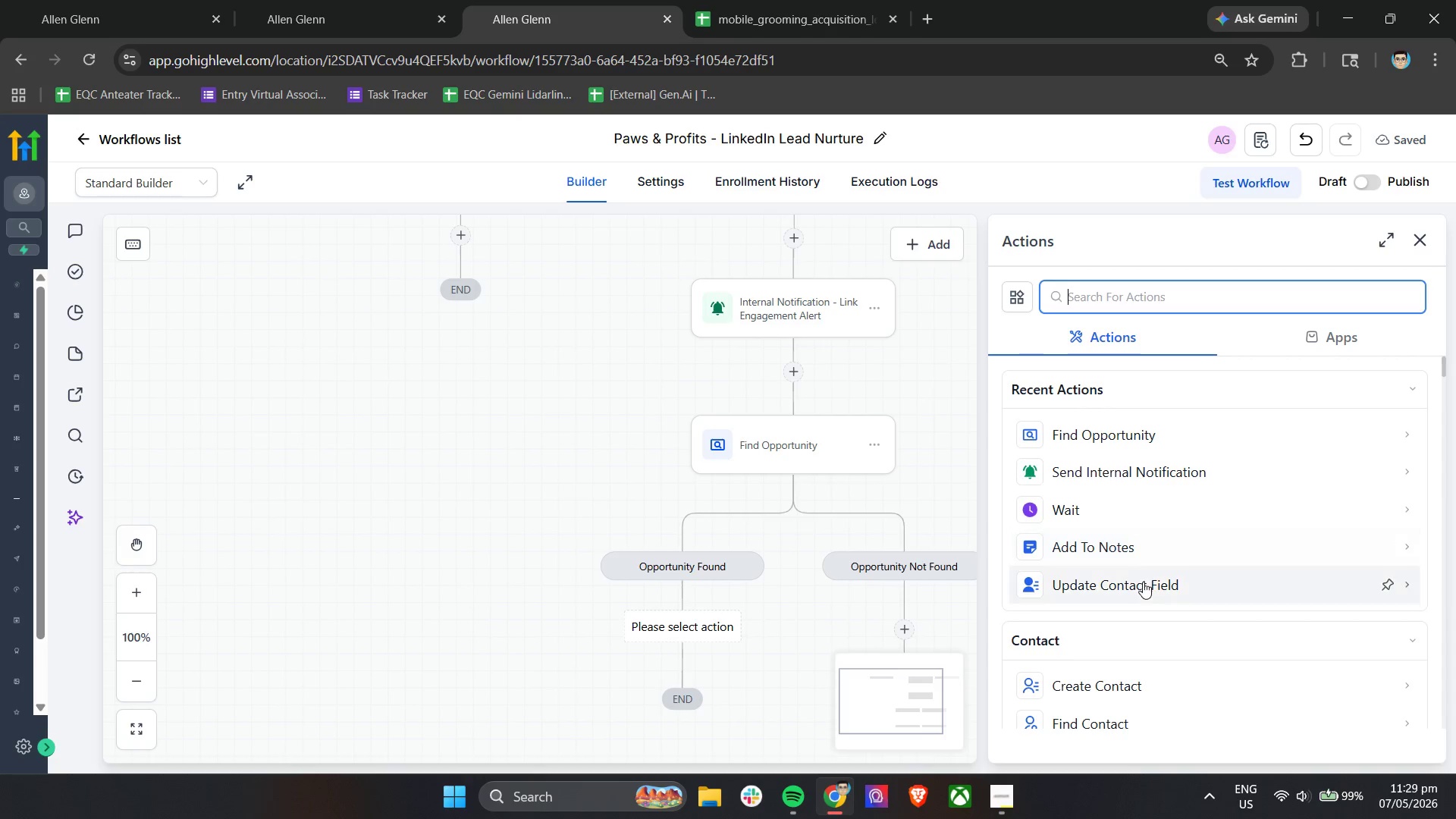 
left_click([1143, 582])
 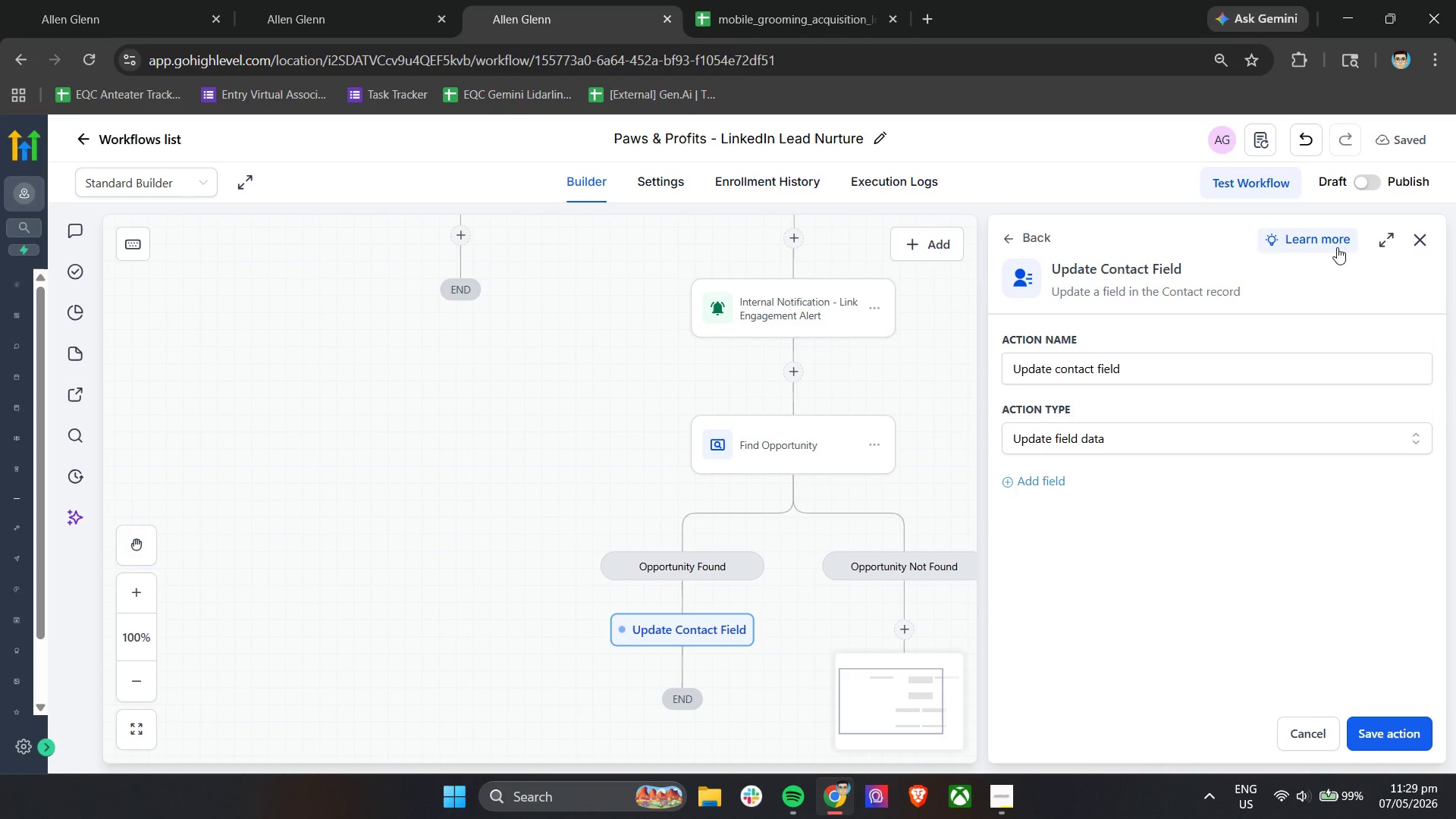 
left_click([1013, 244])
 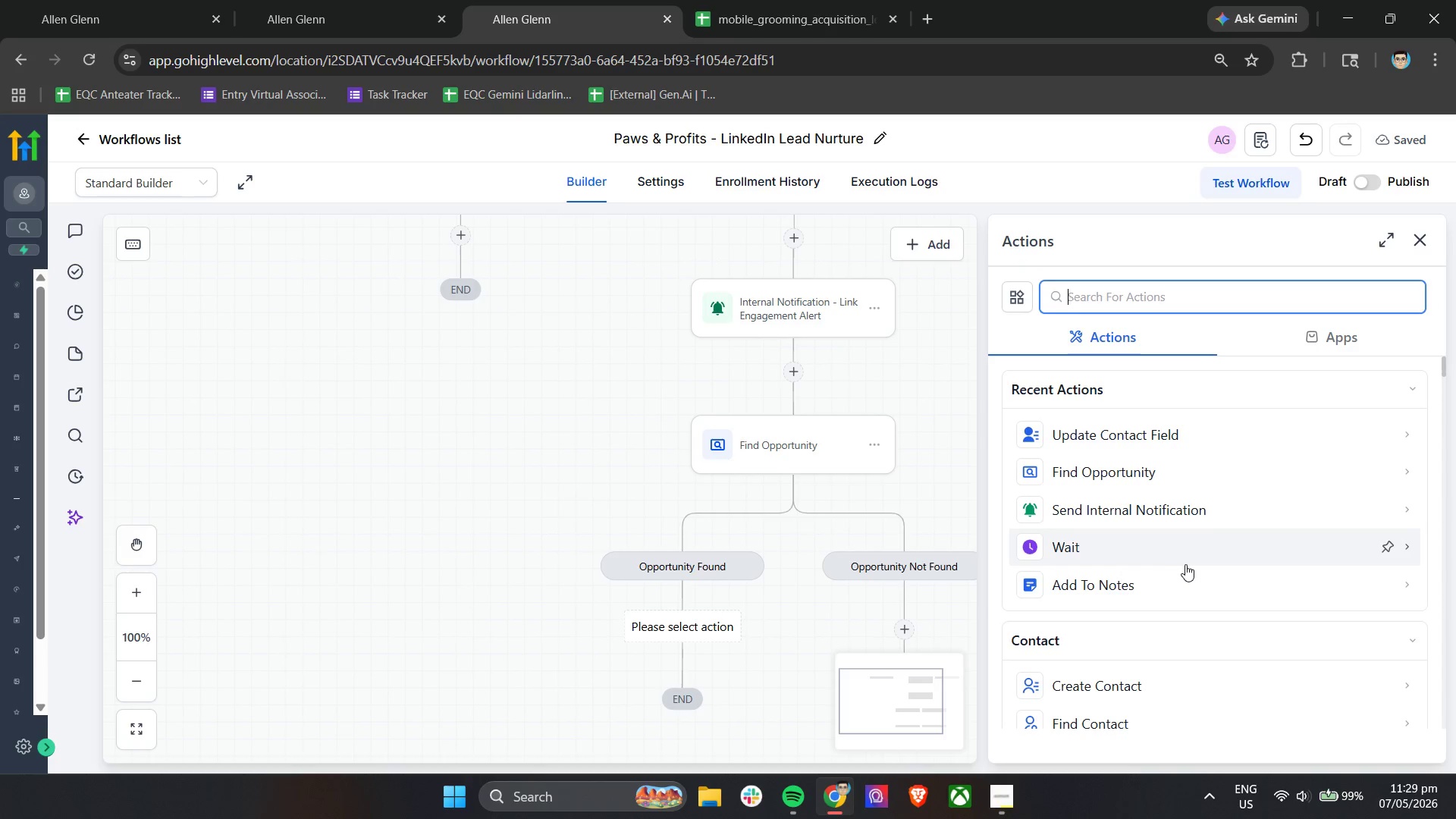 
scroll: coordinate [1187, 563], scroll_direction: down, amount: 3.0
 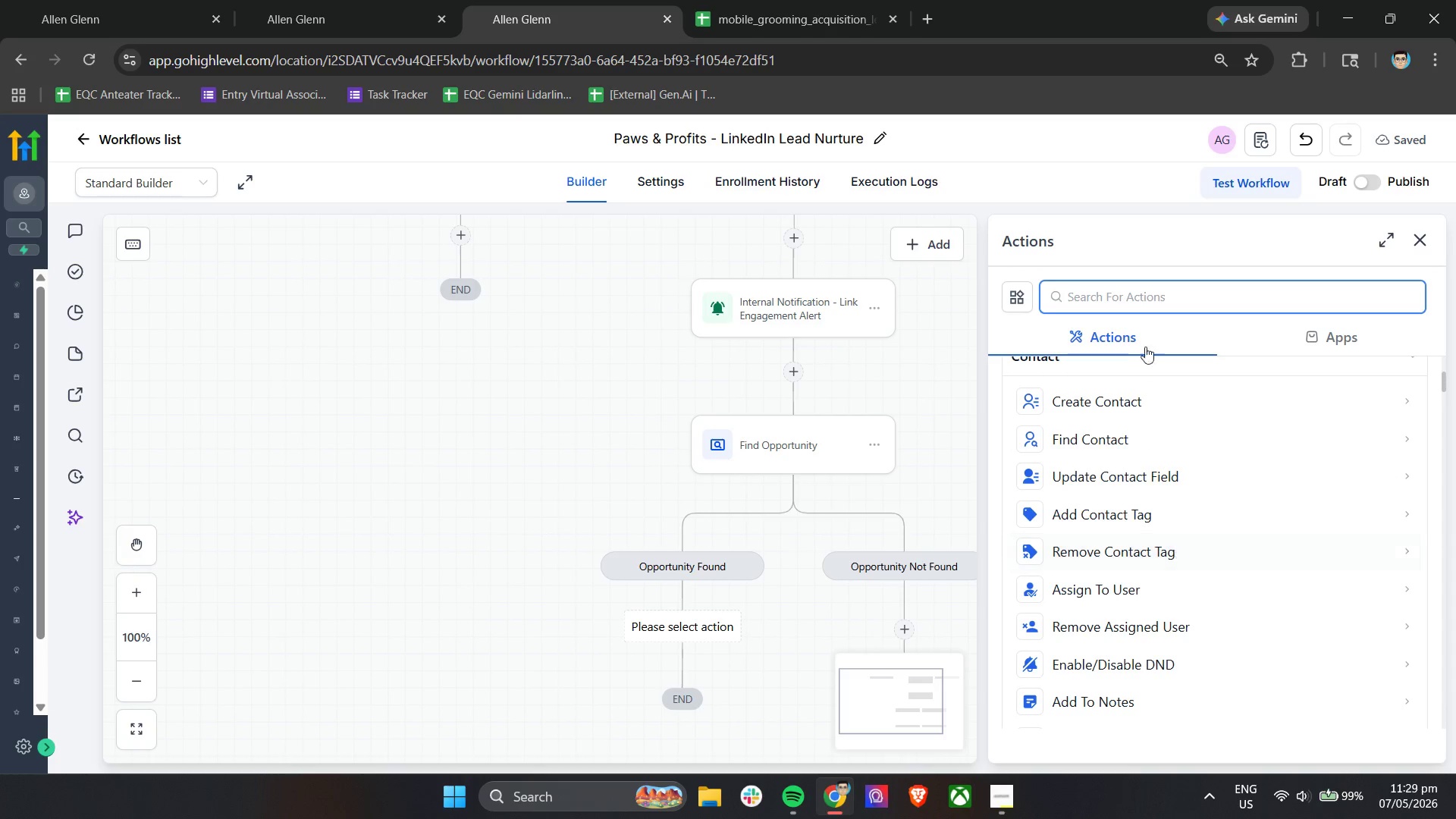 
left_click([1142, 303])
 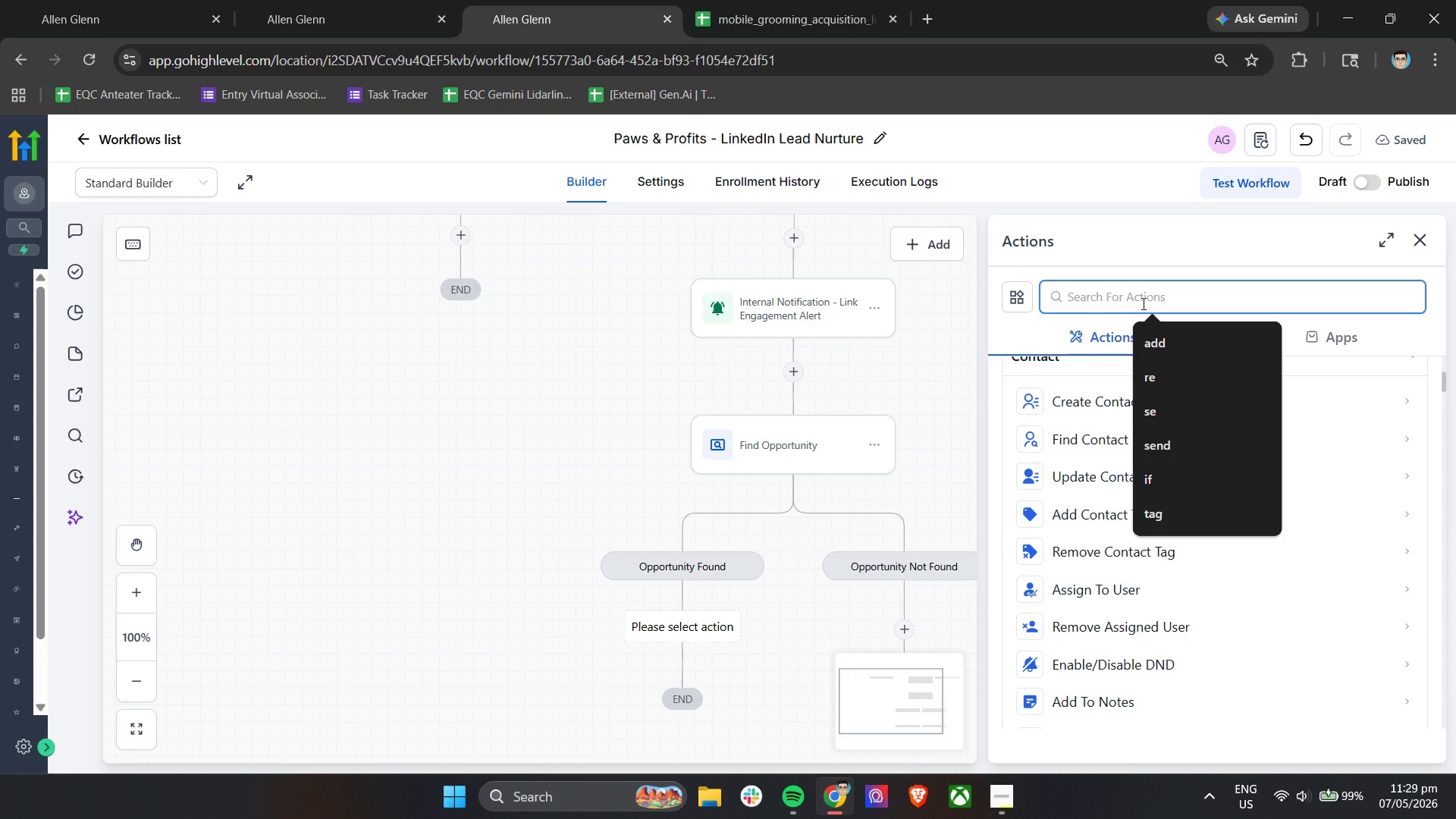 
type(upda)
 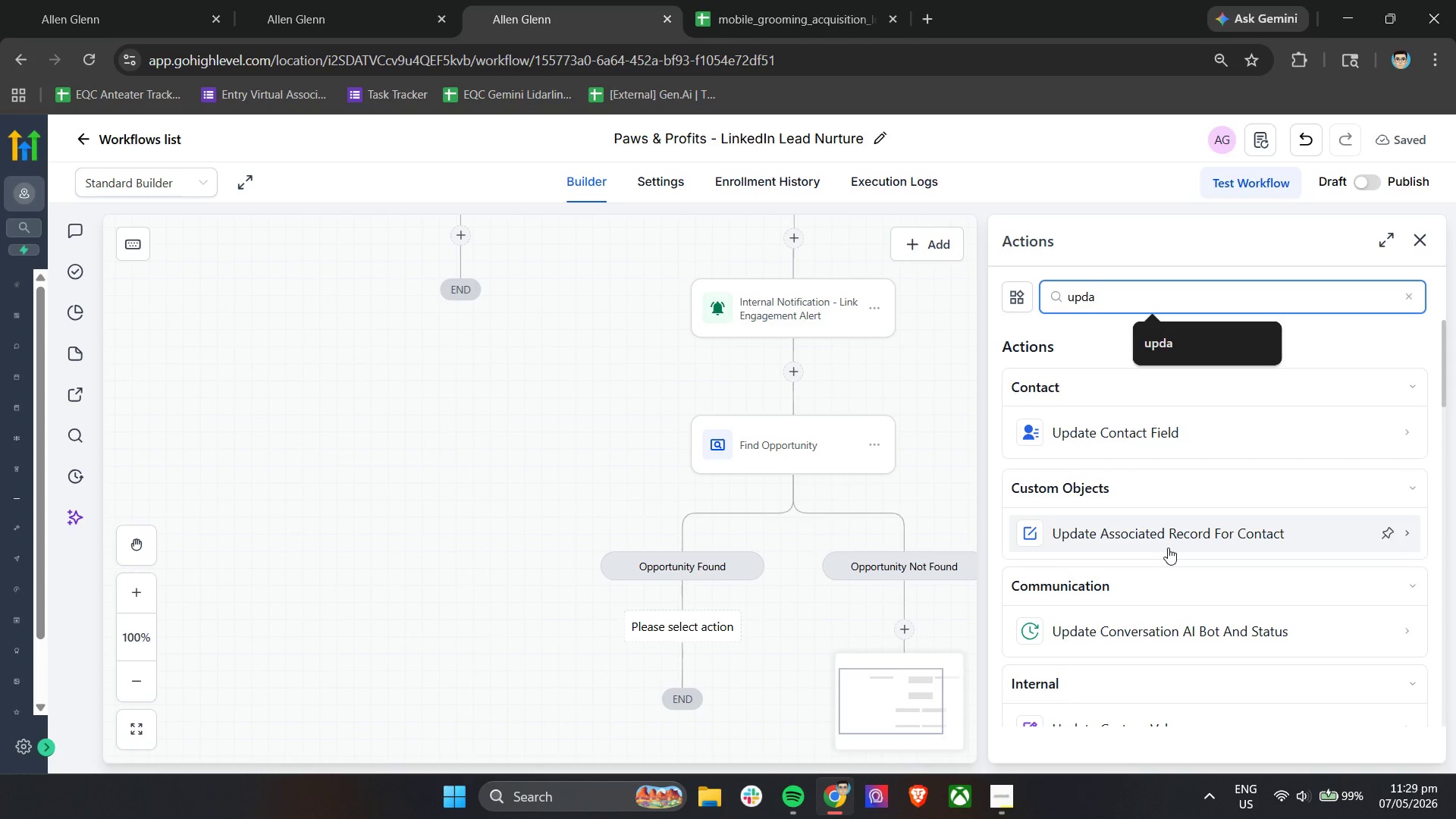 
scroll: coordinate [1147, 626], scroll_direction: down, amount: 4.0
 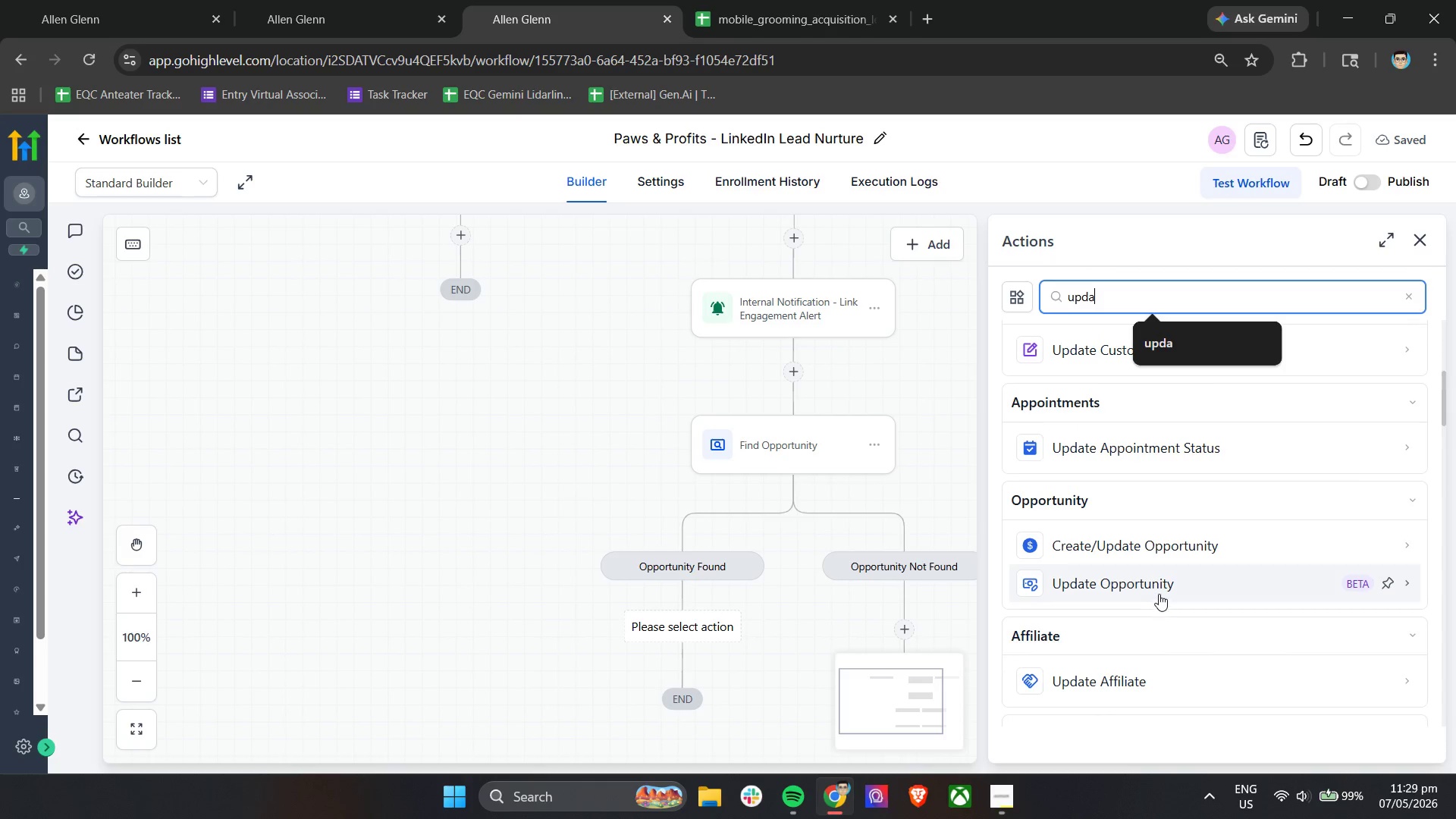 
left_click([1160, 589])
 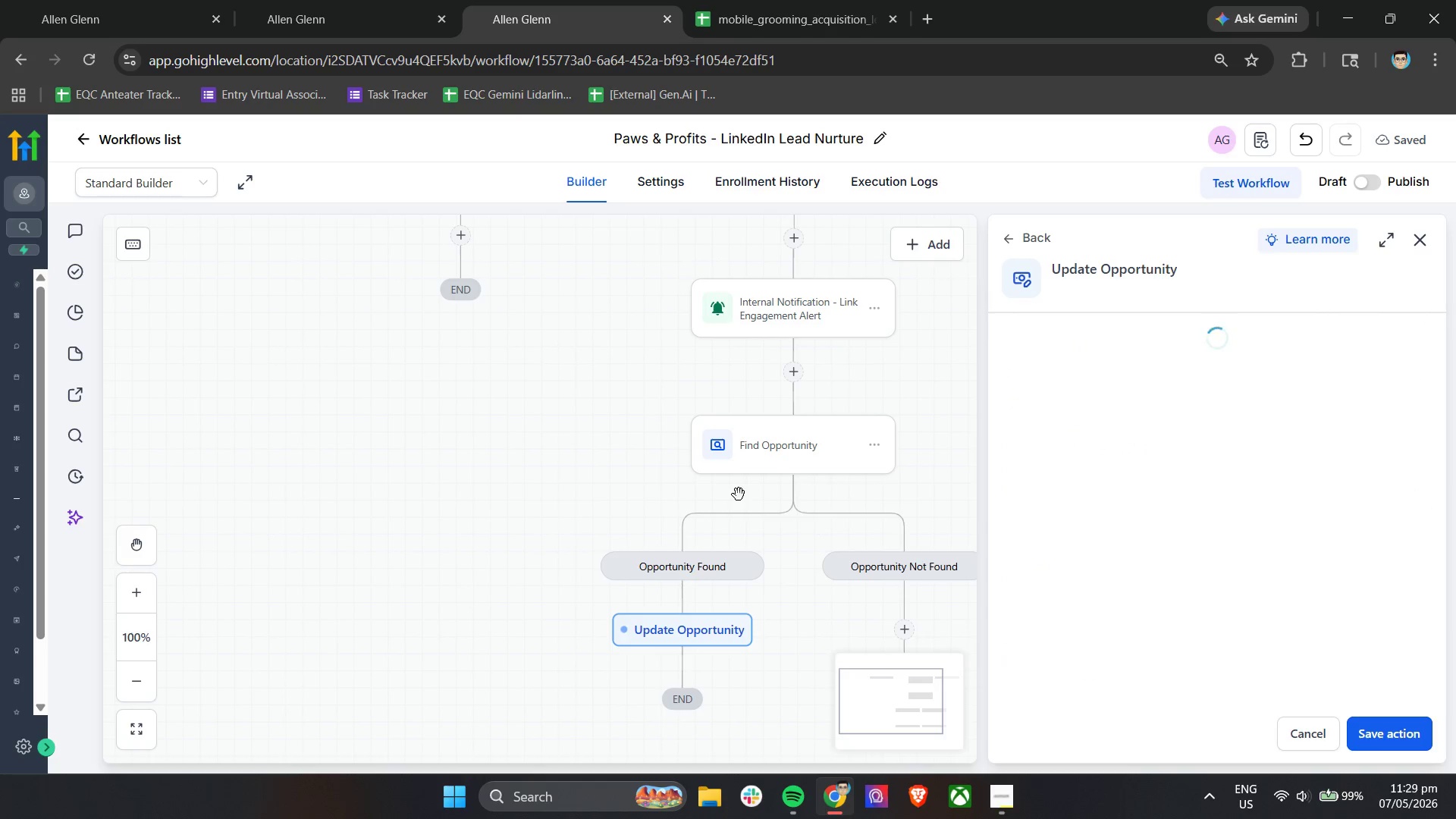 
scroll: coordinate [750, 492], scroll_direction: down, amount: 2.0
 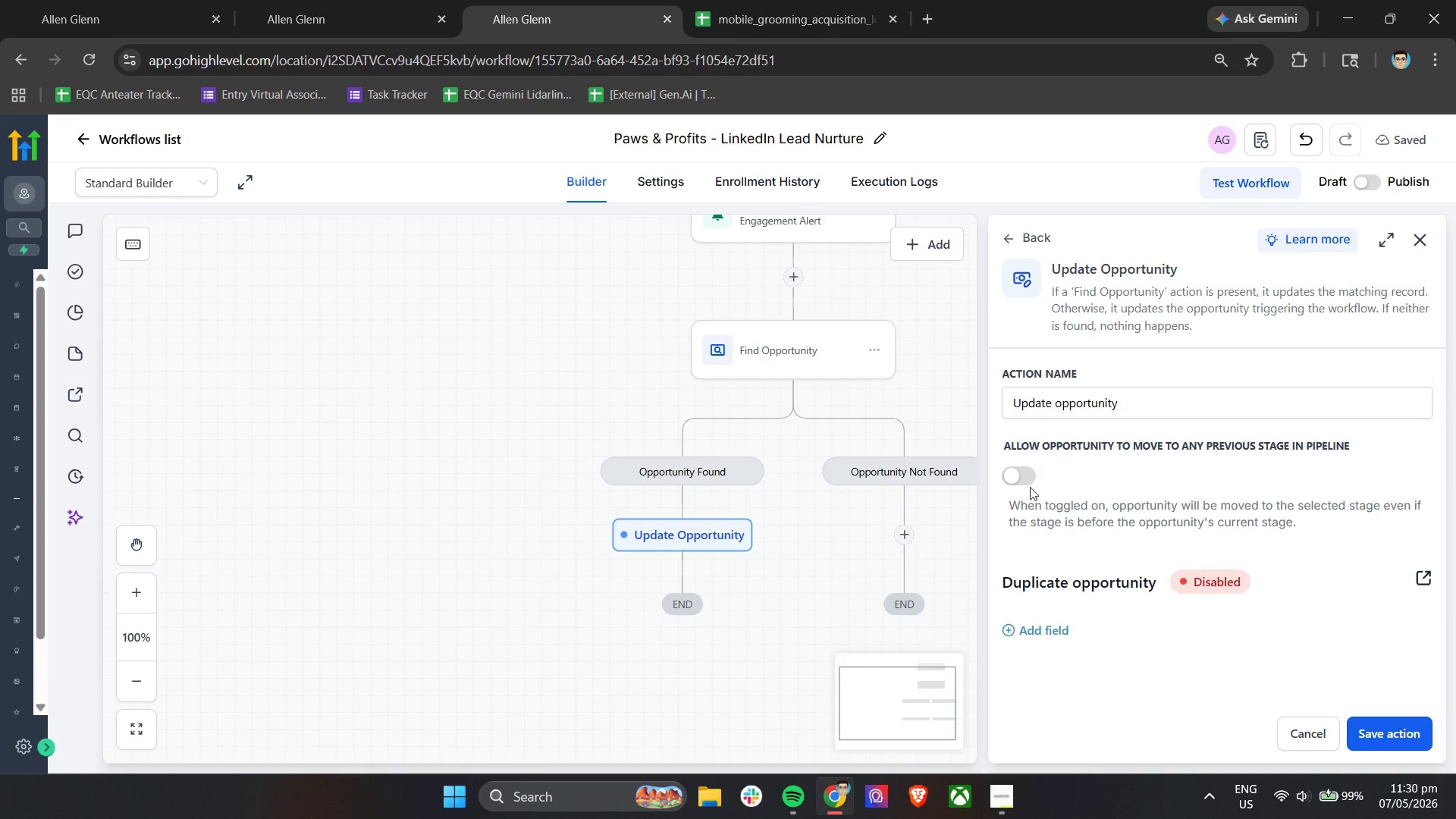 
left_click([1050, 623])
 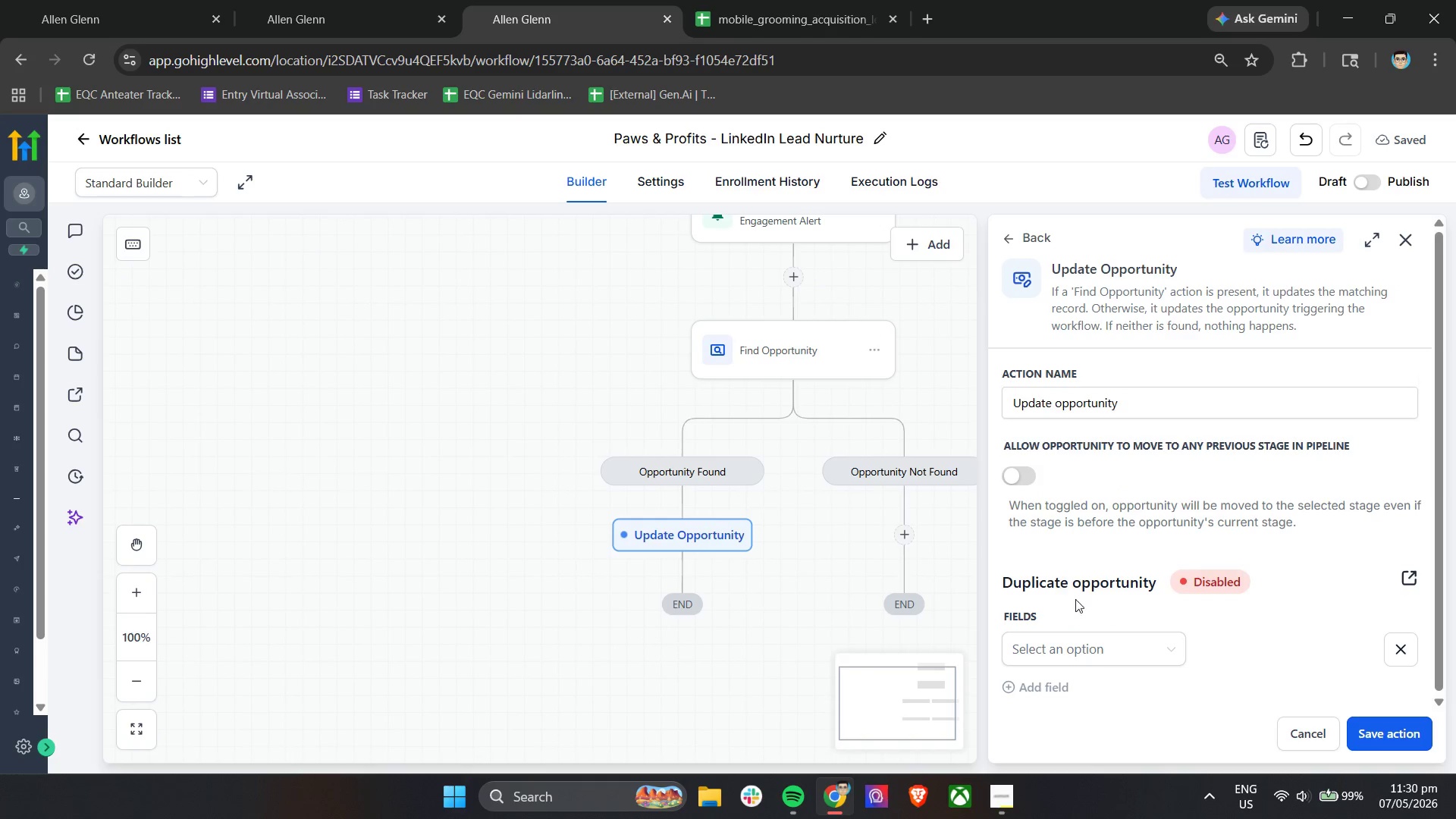 
left_click([1090, 663])
 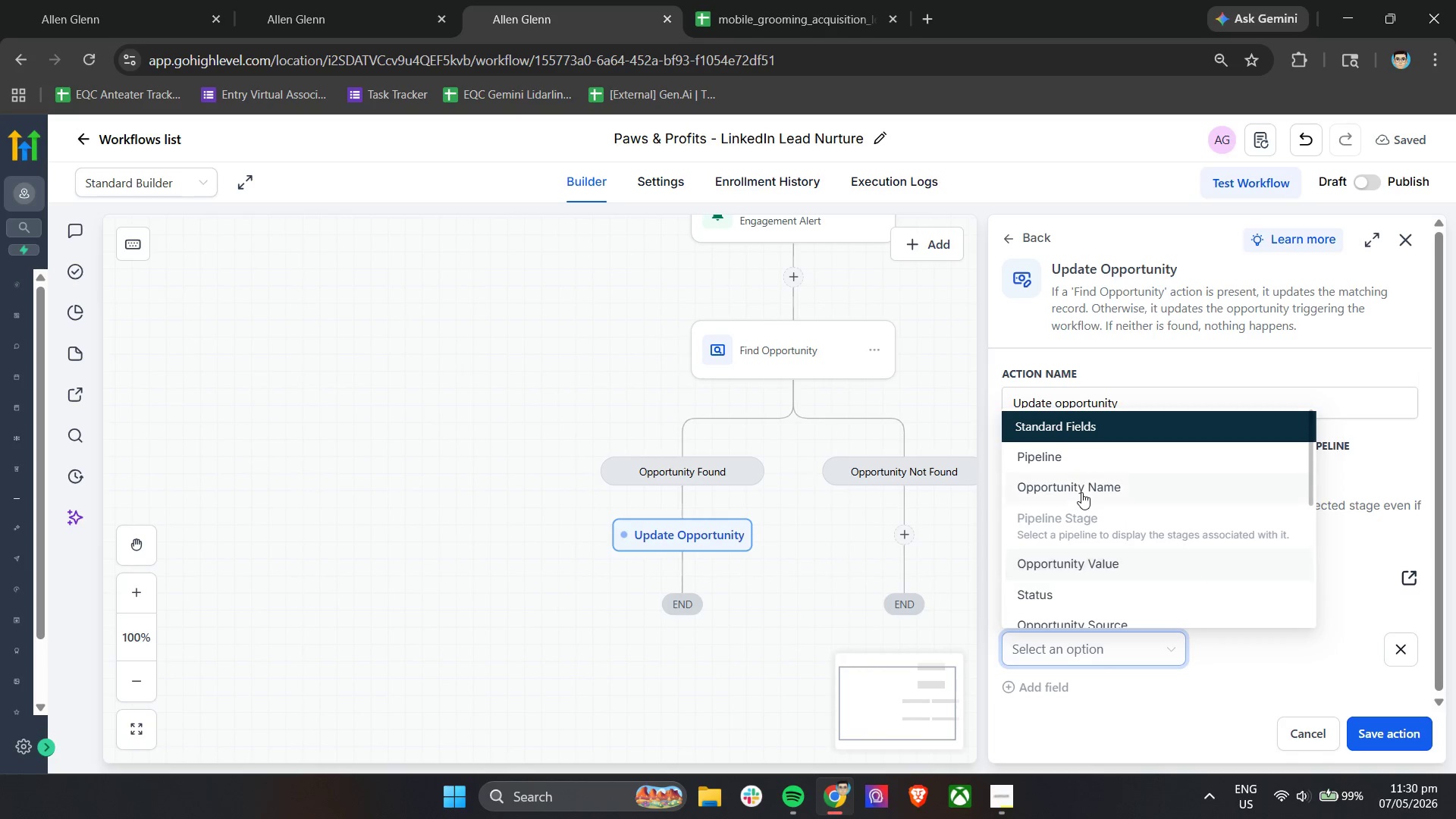 
left_click([1081, 457])
 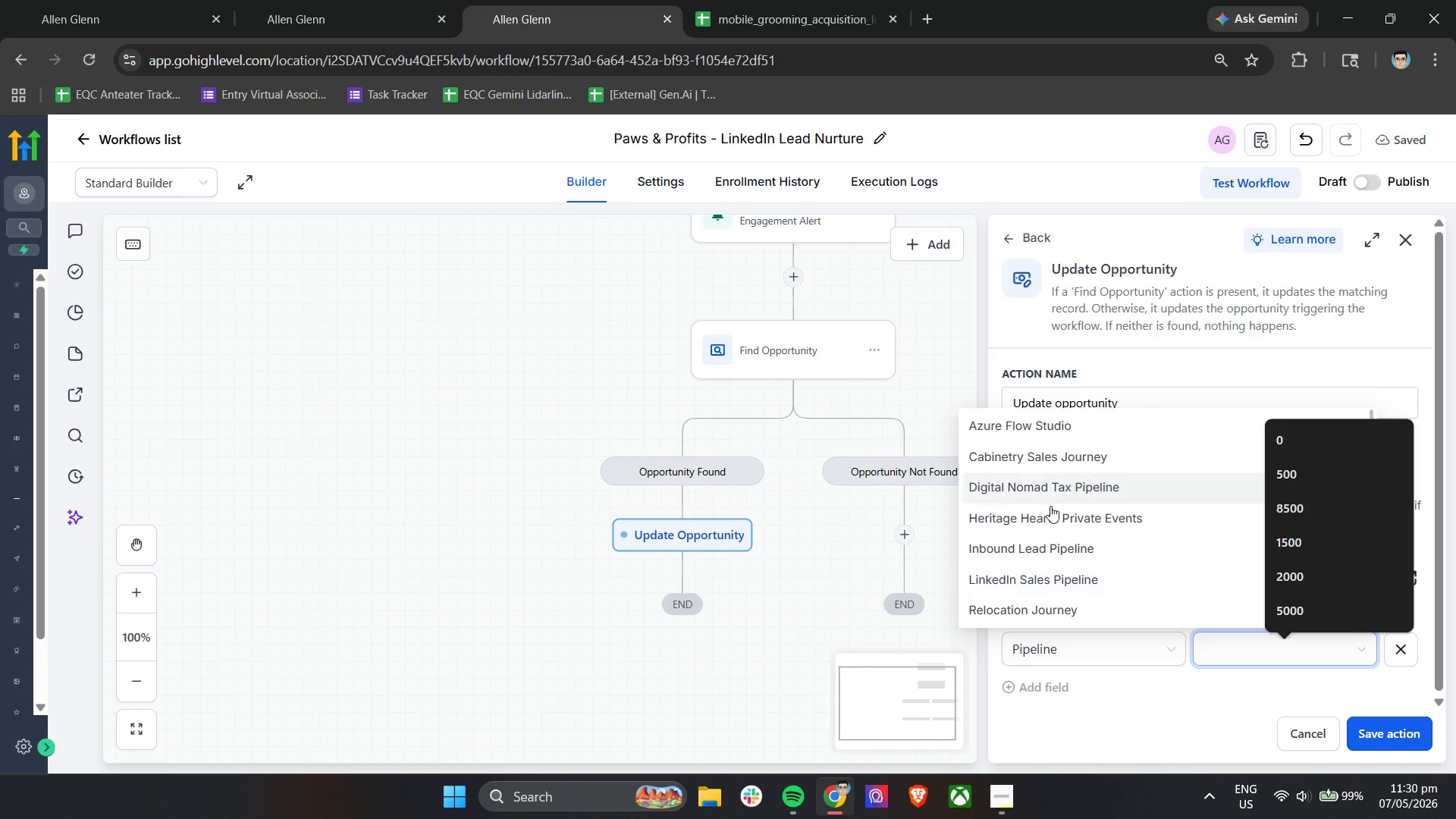 
left_click([1042, 583])
 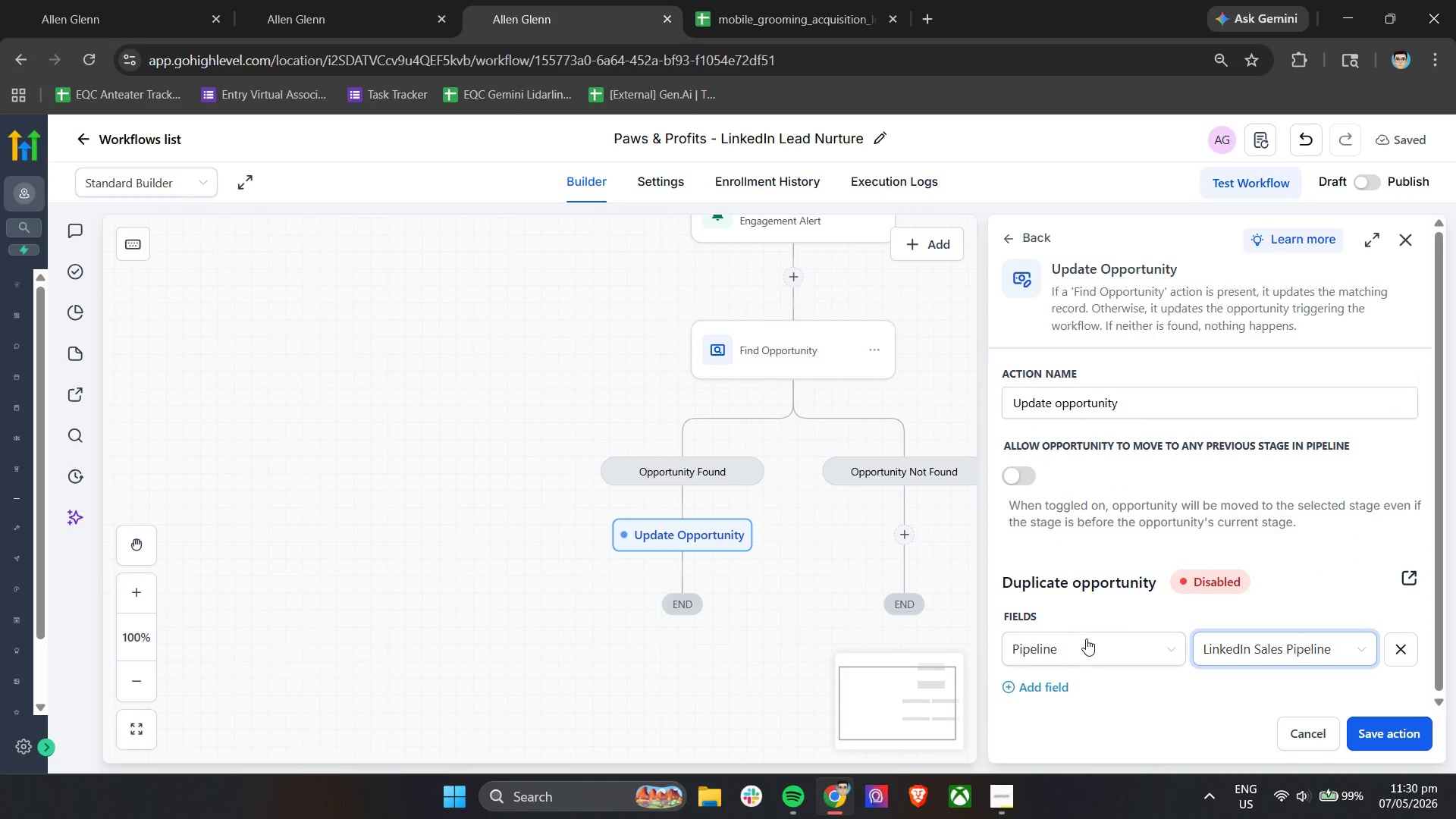 
left_click([1089, 648])
 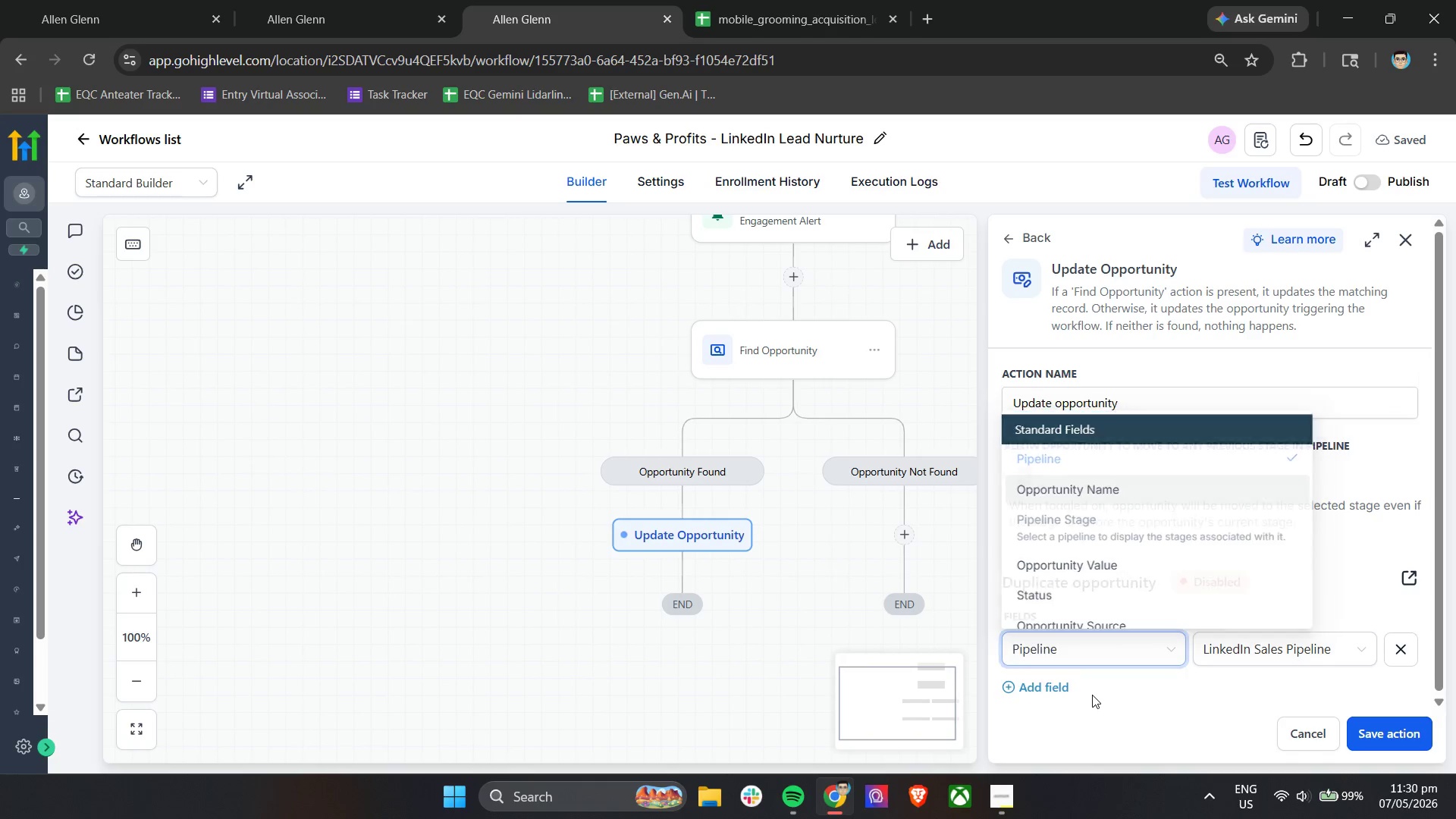 
double_click([1057, 685])
 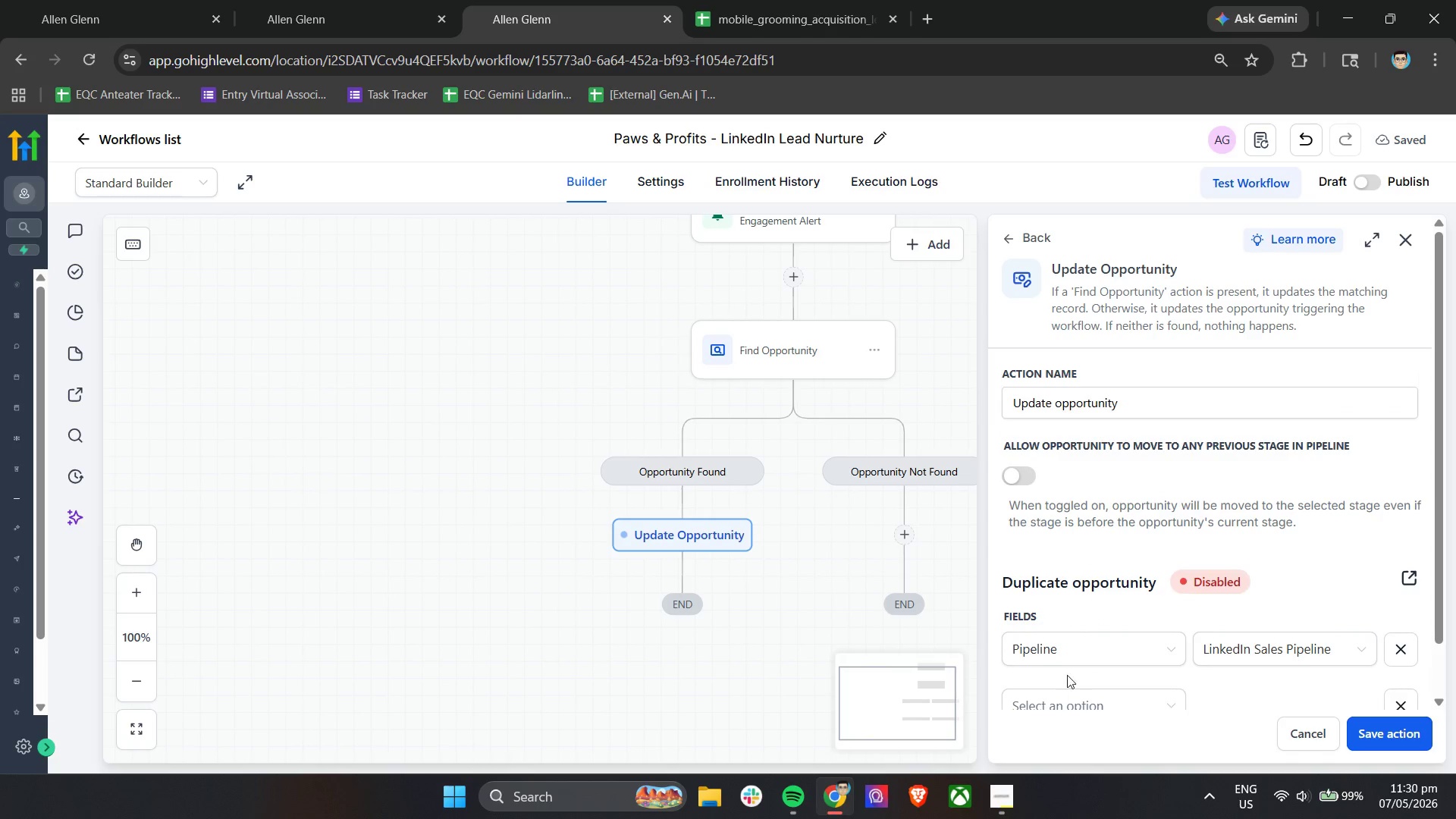 
left_click([1082, 645])
 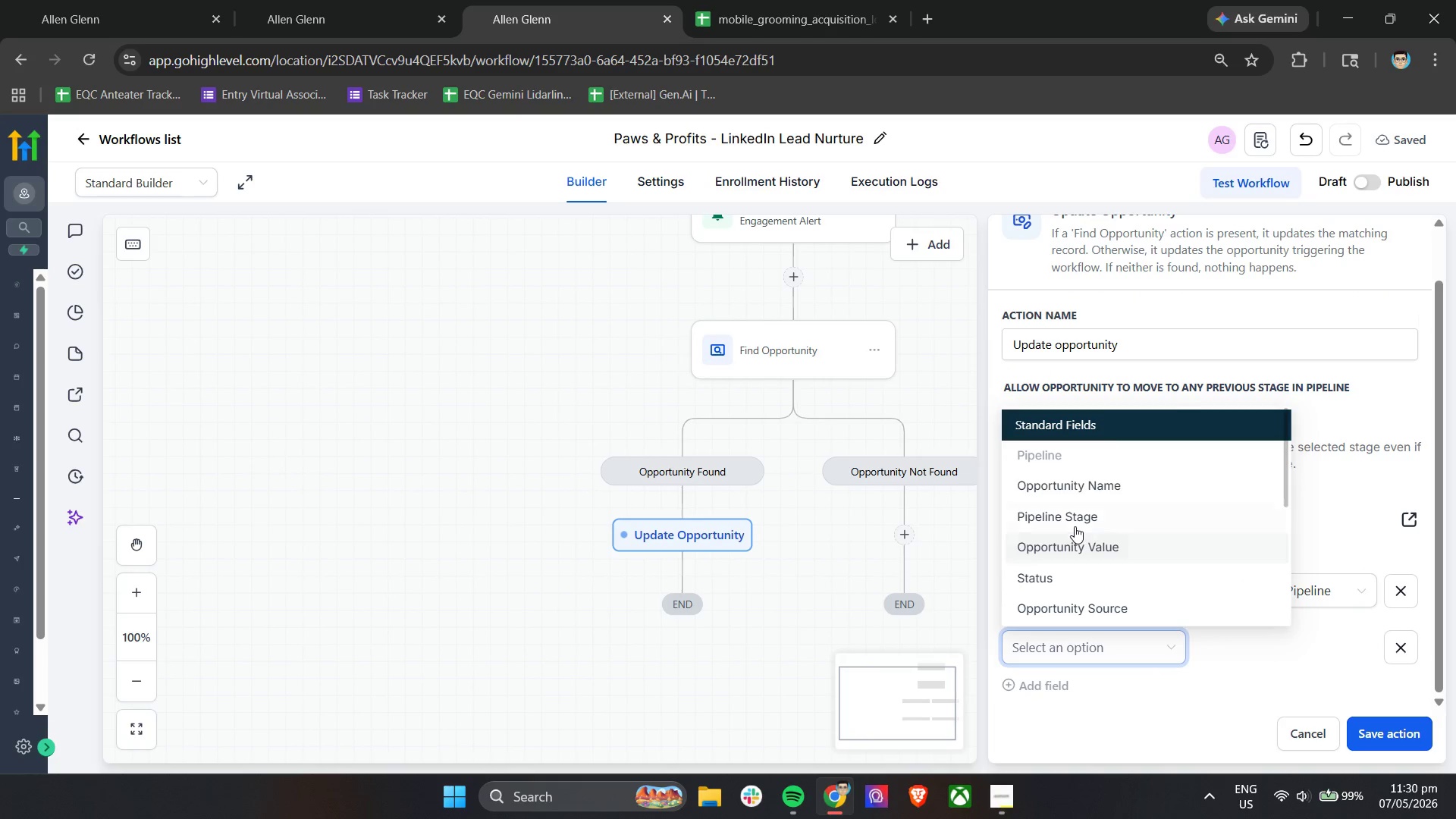 
scroll: coordinate [1081, 665], scroll_direction: down, amount: 2.0
 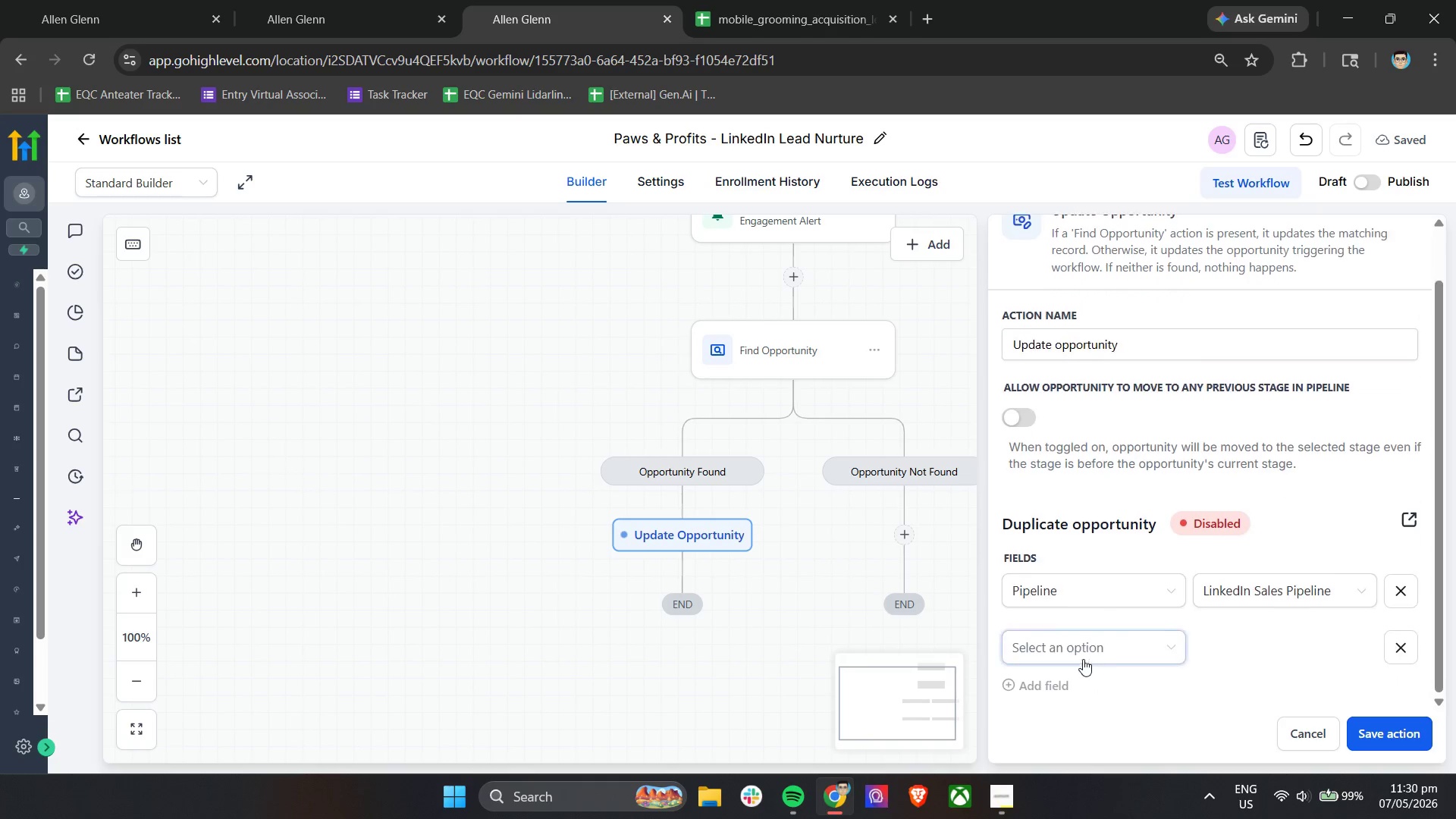 
left_click([1075, 523])
 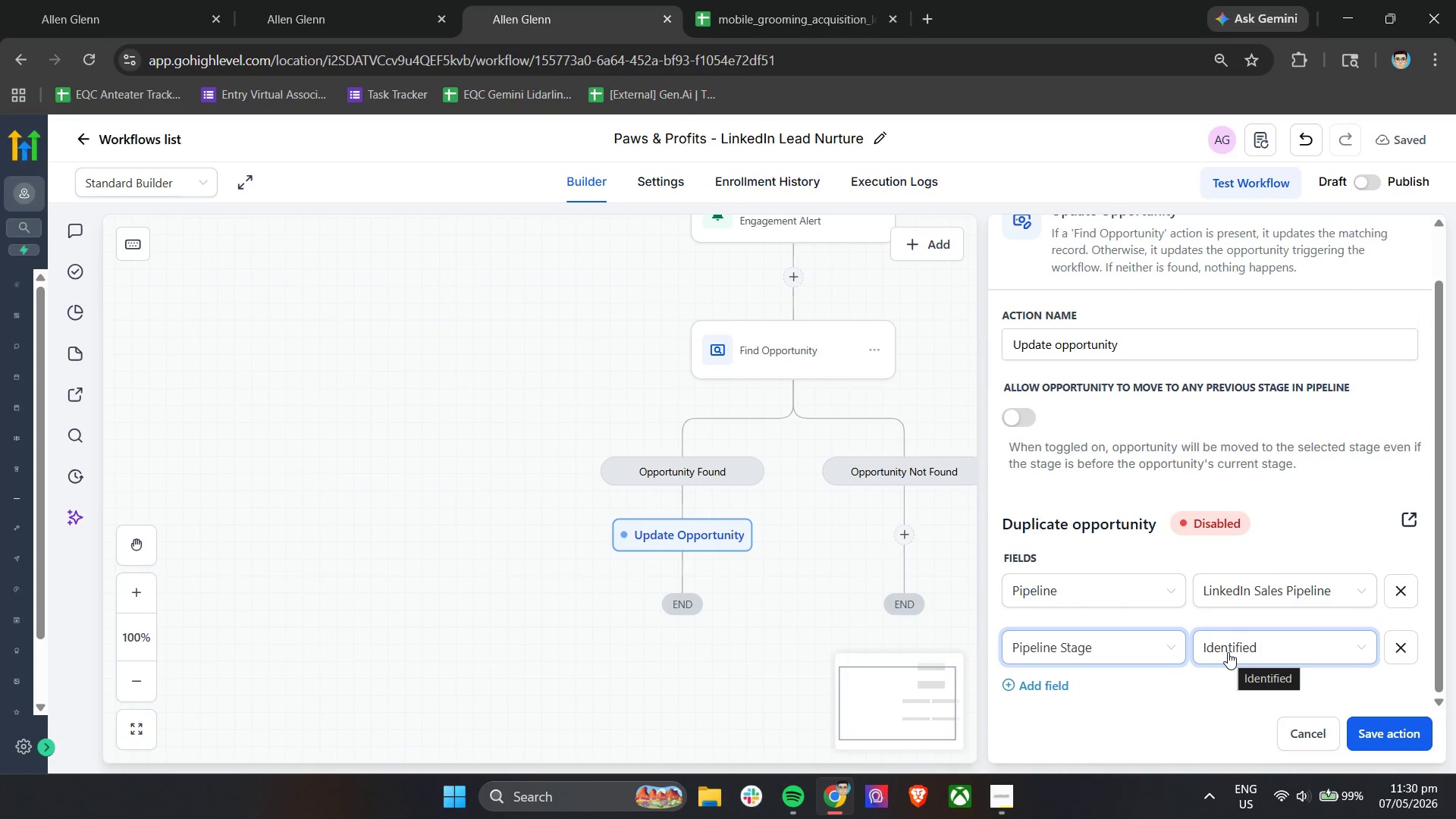 
left_click([1228, 652])
 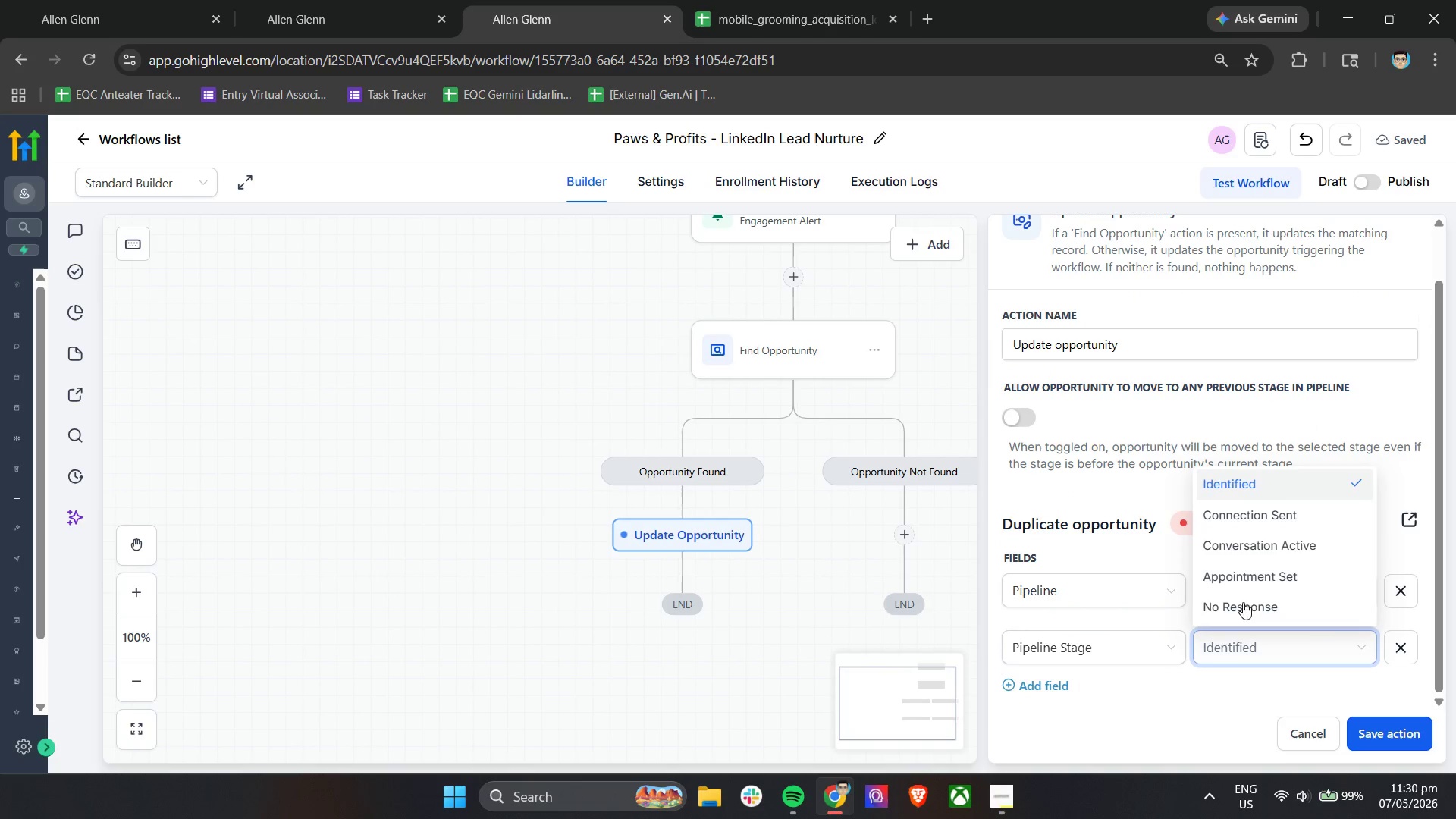 
left_click([1254, 546])
 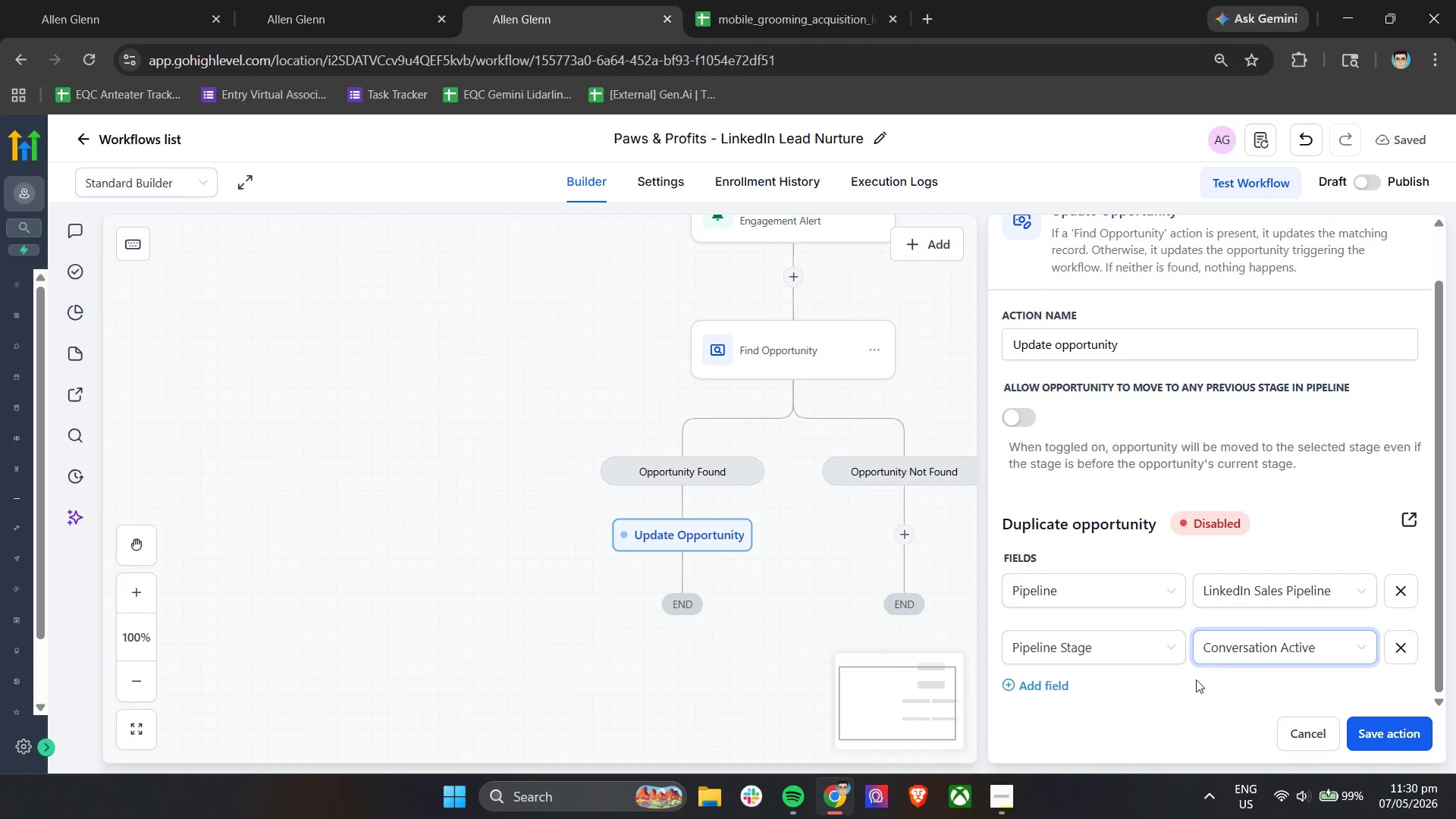 
left_click([1177, 696])
 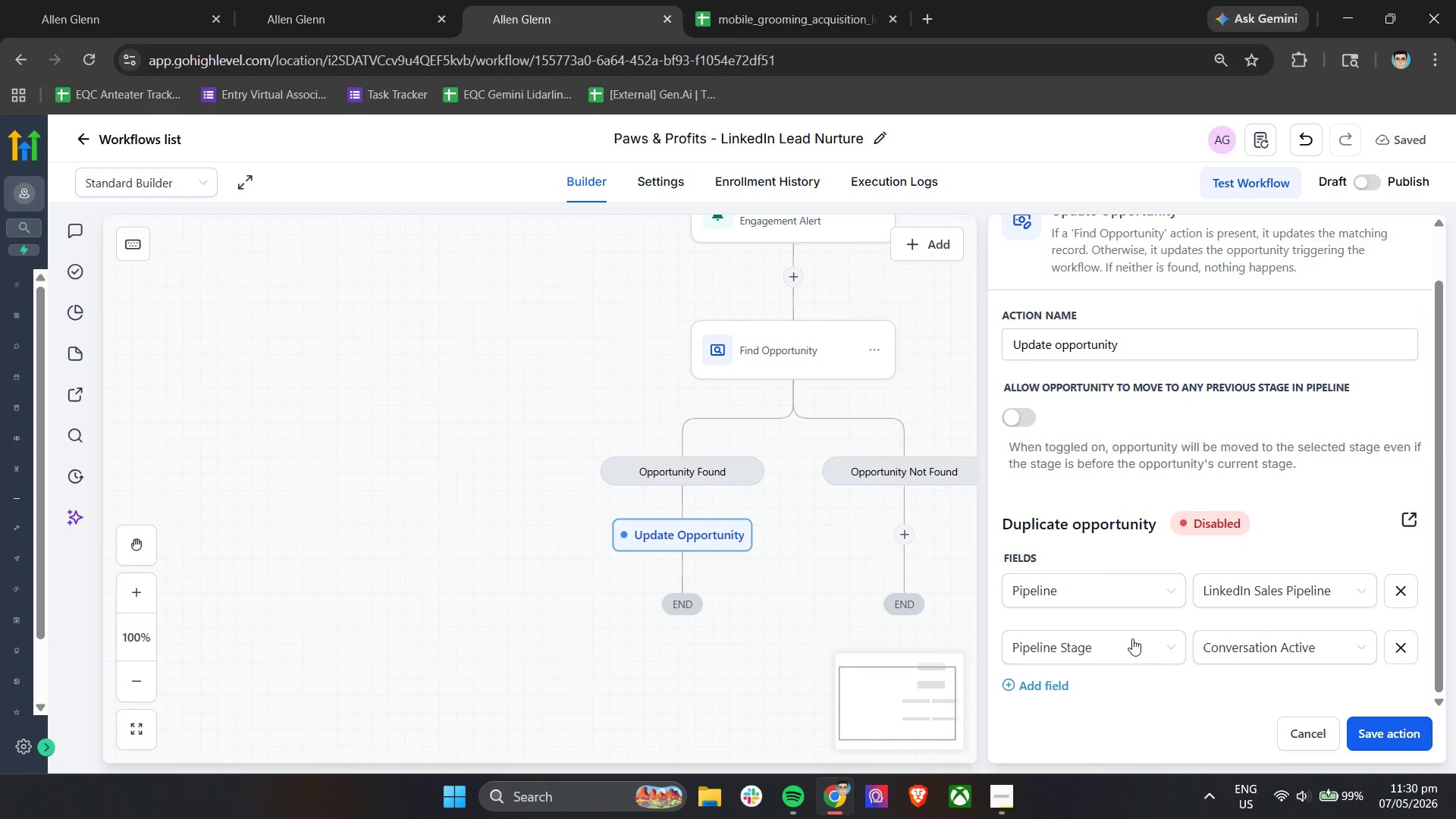 
double_click([1150, 354])
 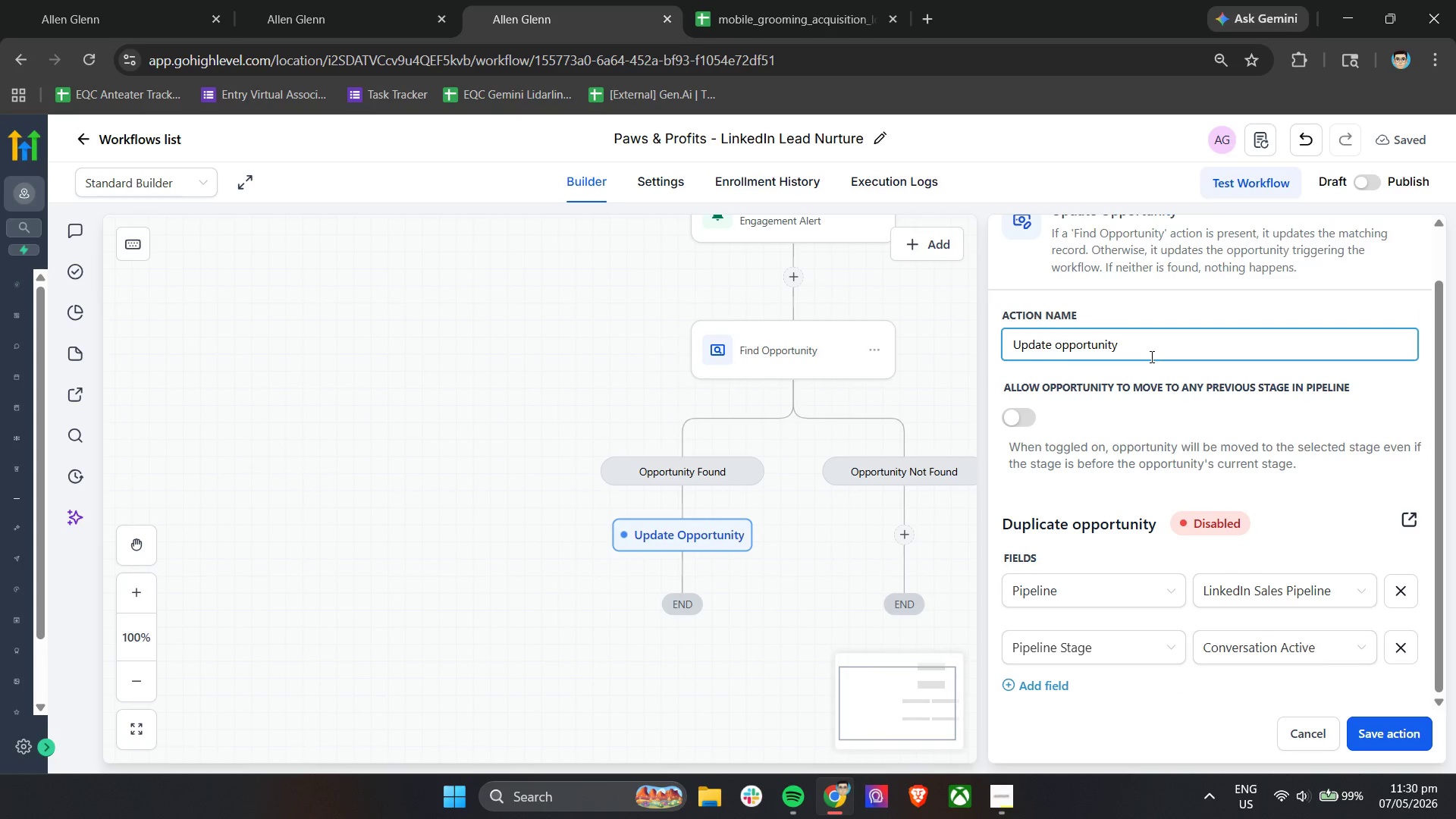 
type( - Convration Active)
 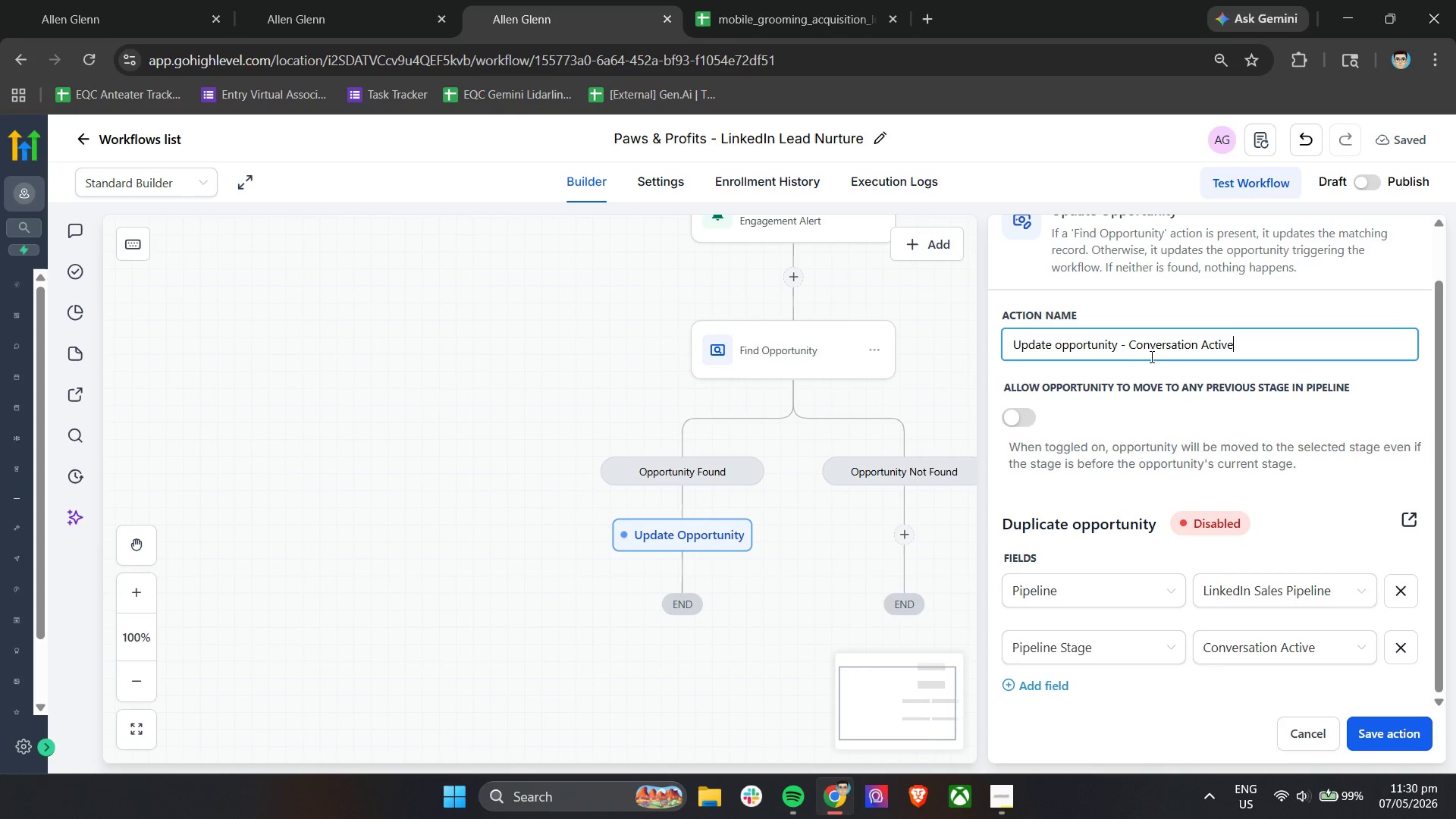 
 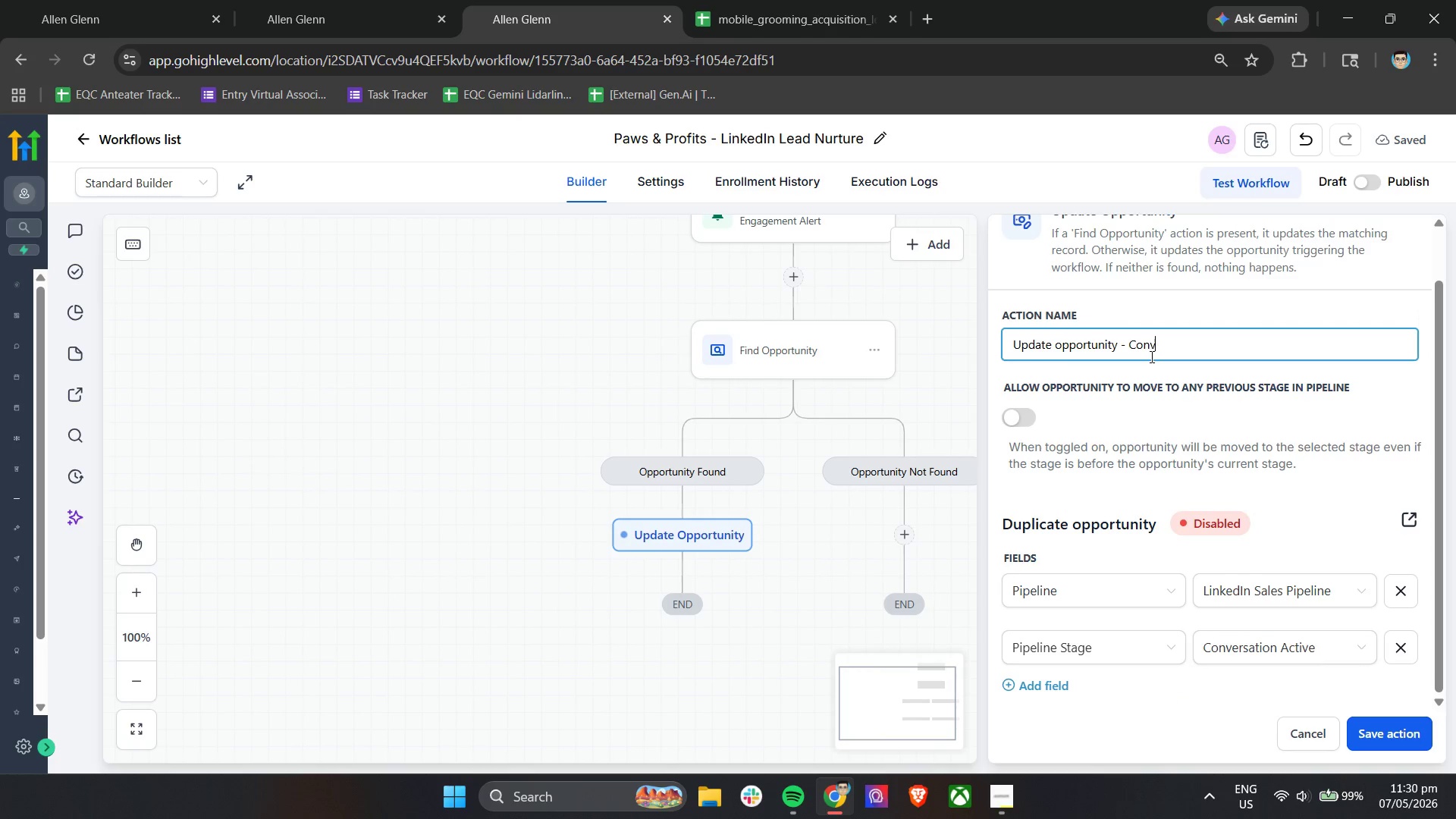 
hold_key(key=S, duration=0.31)
 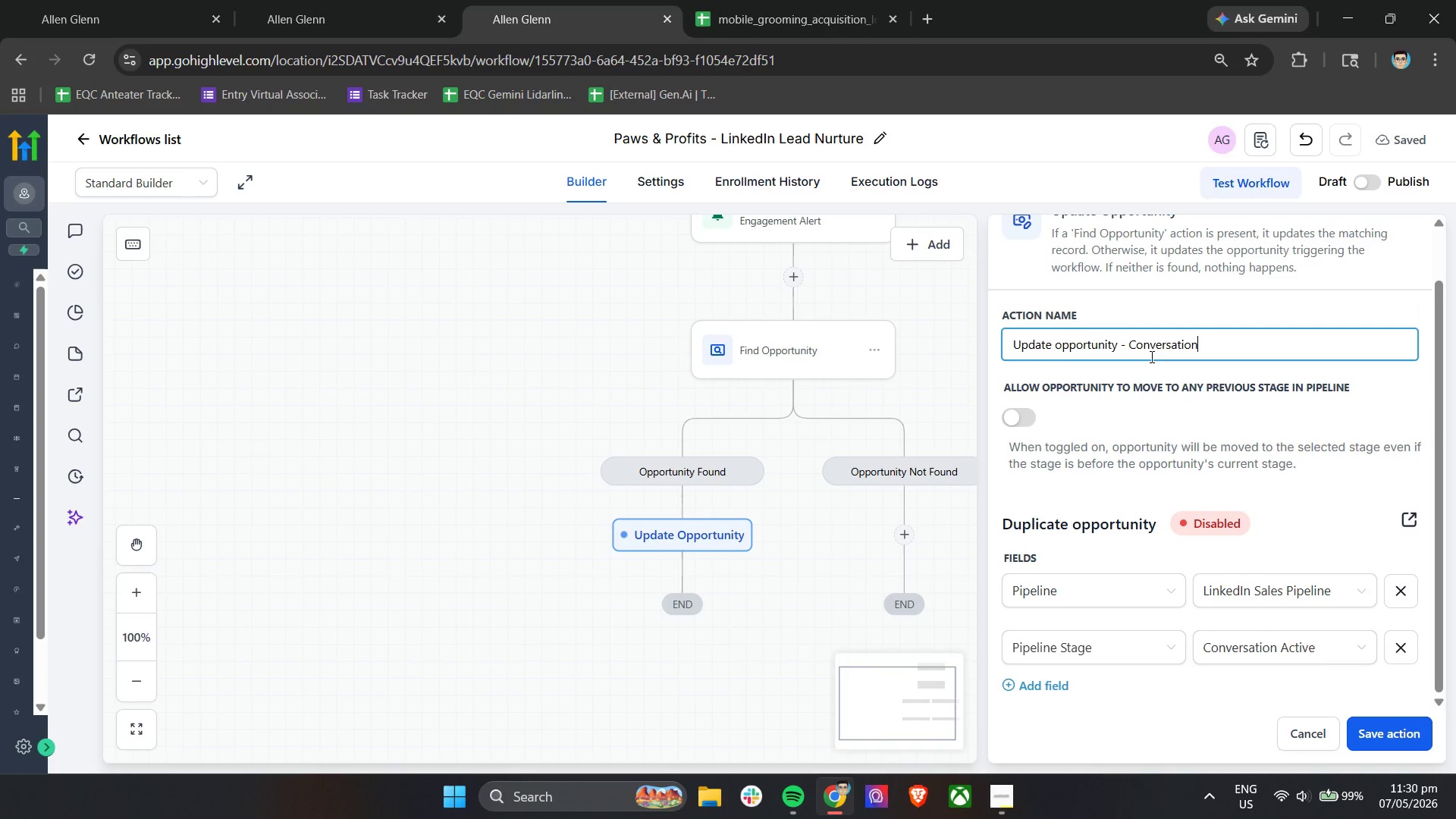 
left_click([1383, 739])
 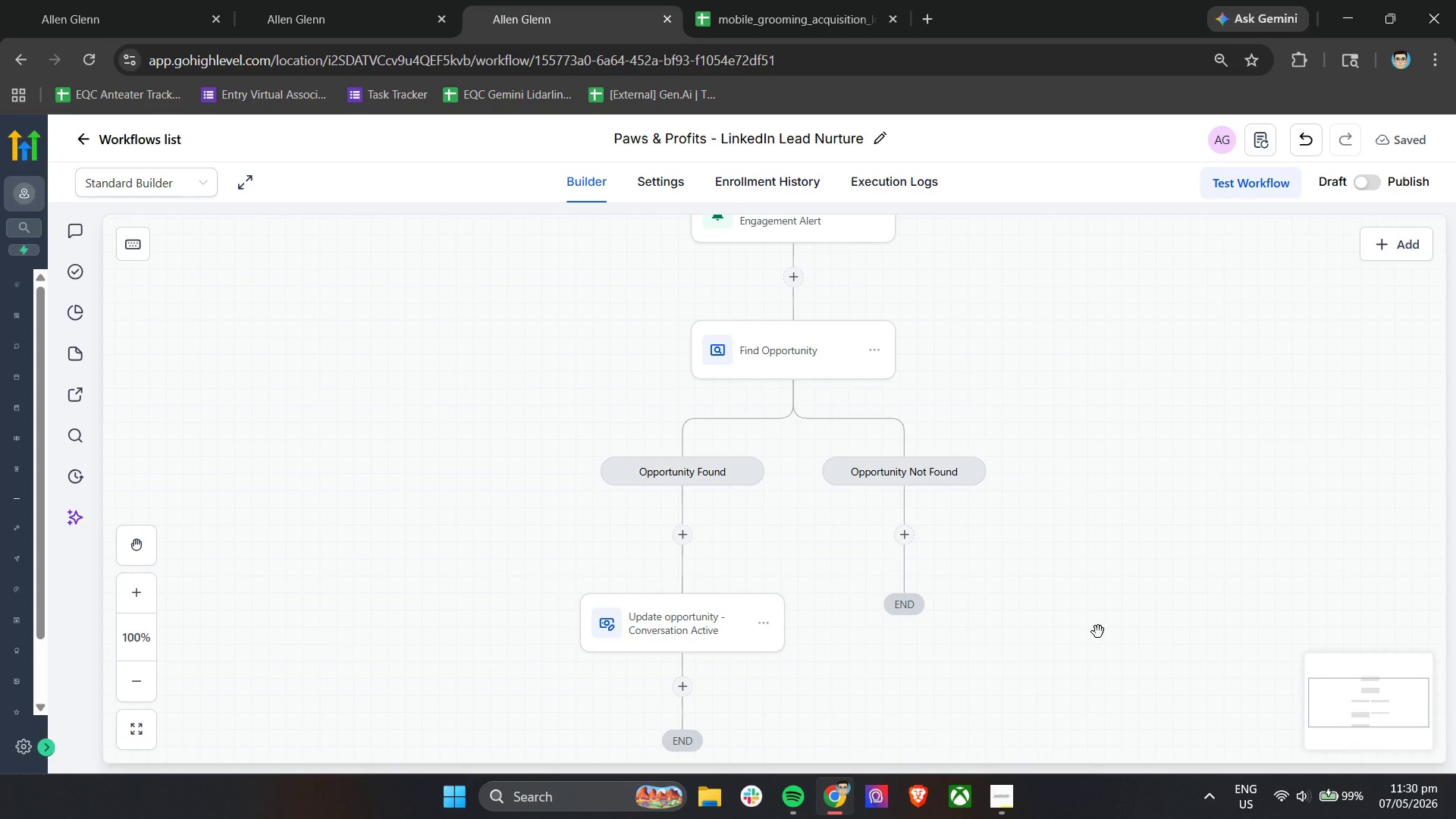 
scroll: coordinate [1026, 620], scroll_direction: up, amount: 21.0
 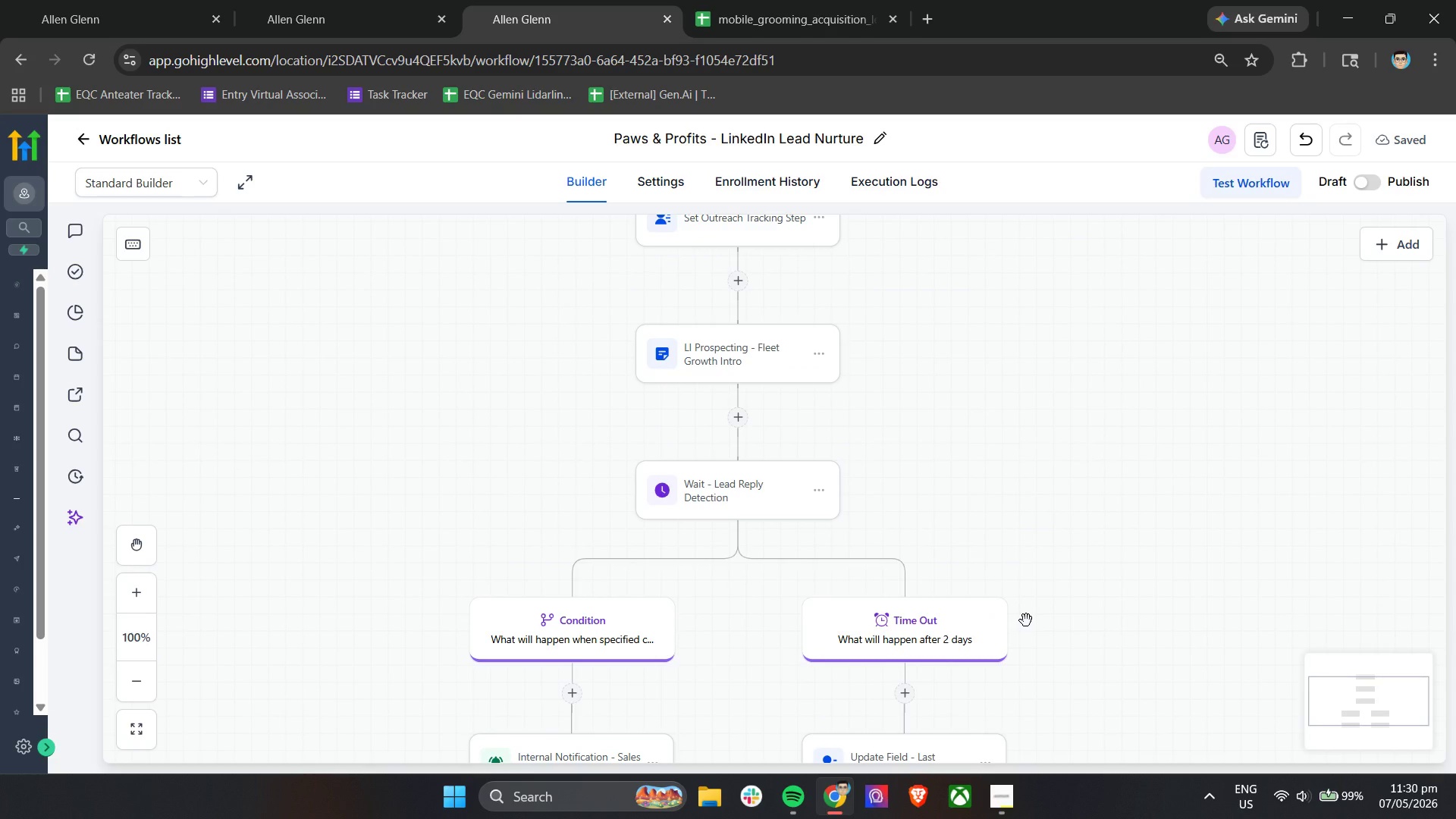 
scroll: coordinate [1027, 622], scroll_direction: down, amount: 31.0
 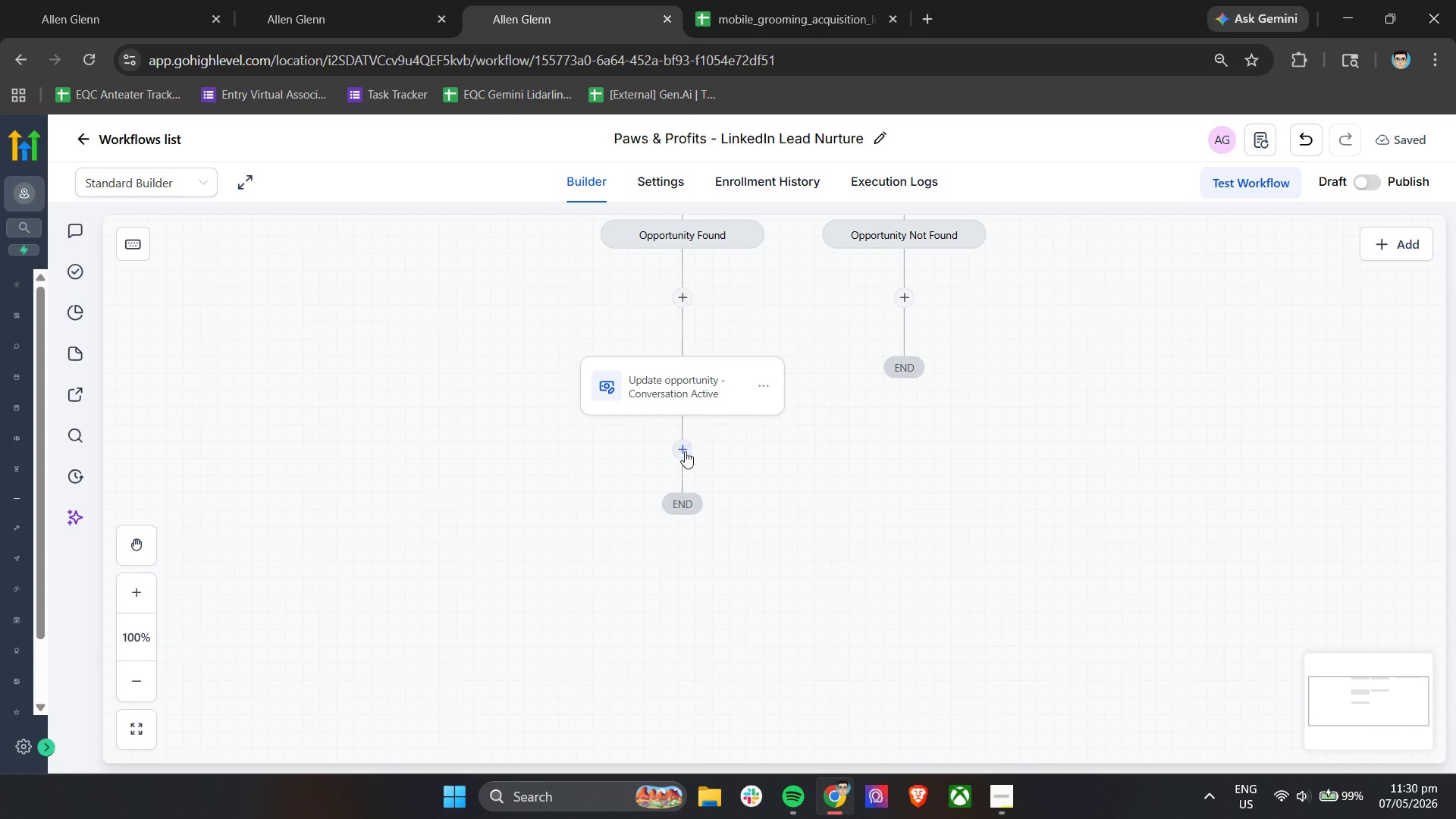 
scroll: coordinate [999, 538], scroll_direction: none, amount: 0.0
 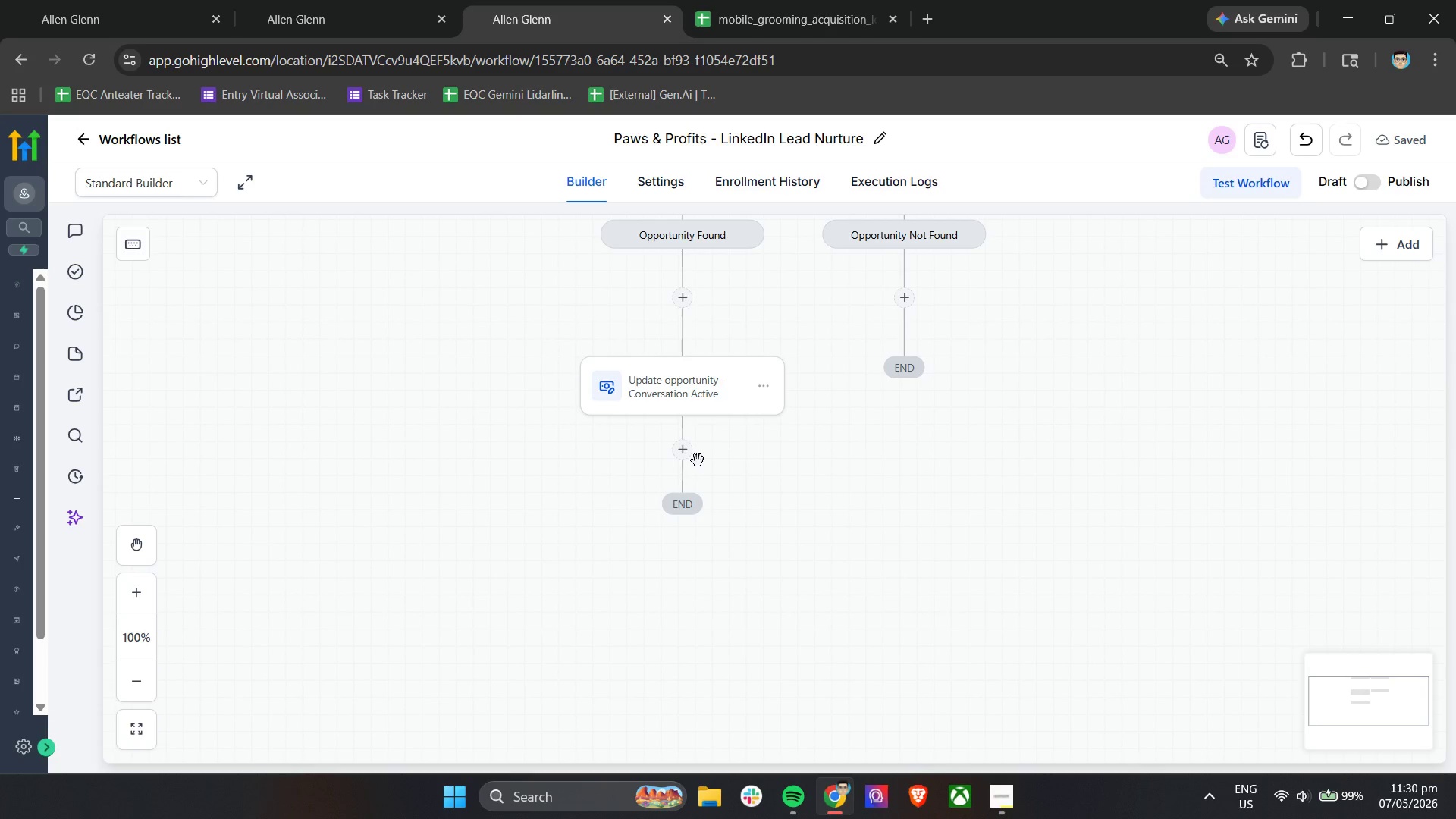 
scroll: coordinate [1023, 541], scroll_direction: up, amount: 20.0
 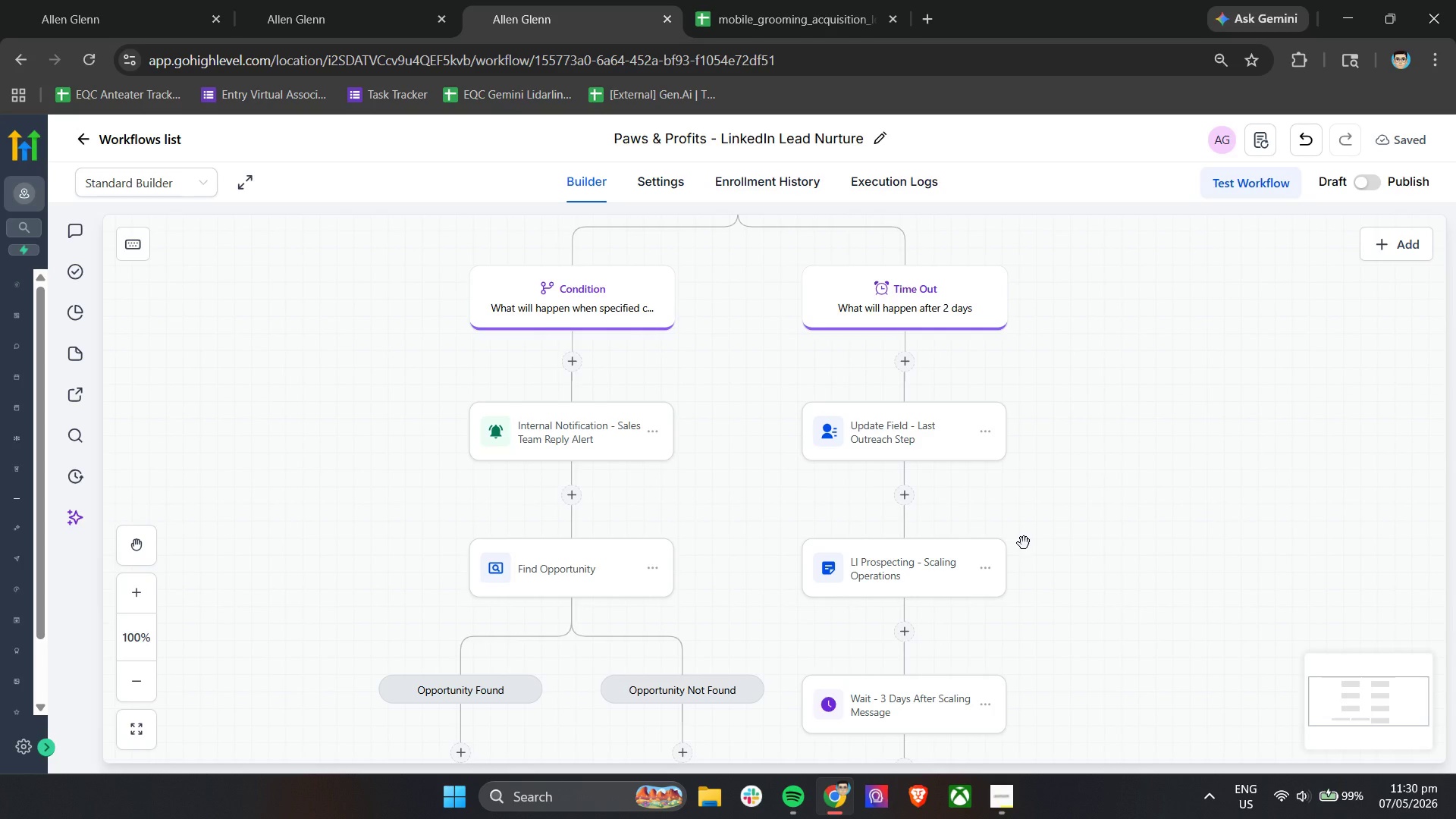 
left_click([940, 448])
 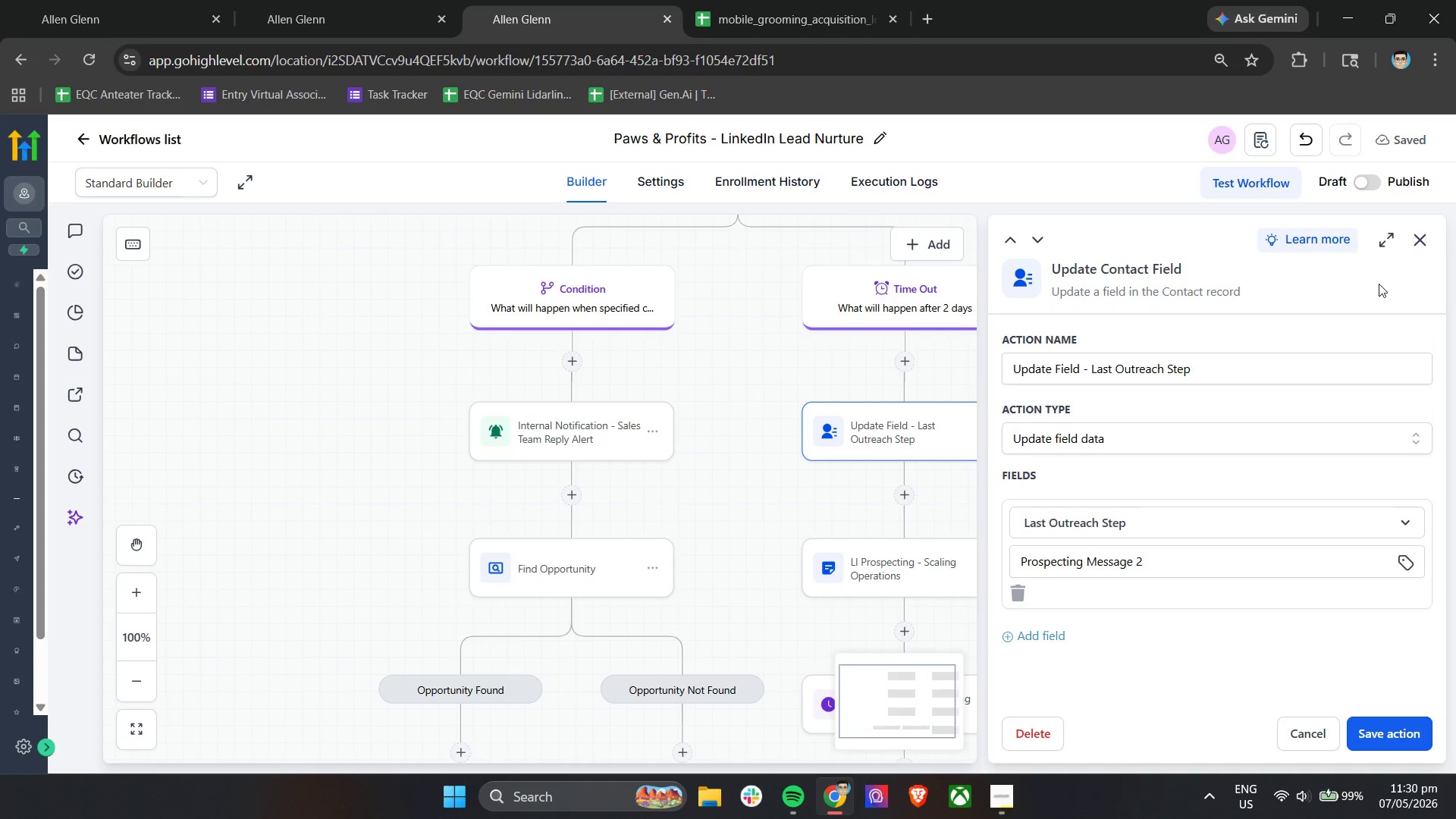 
left_click([1414, 243])
 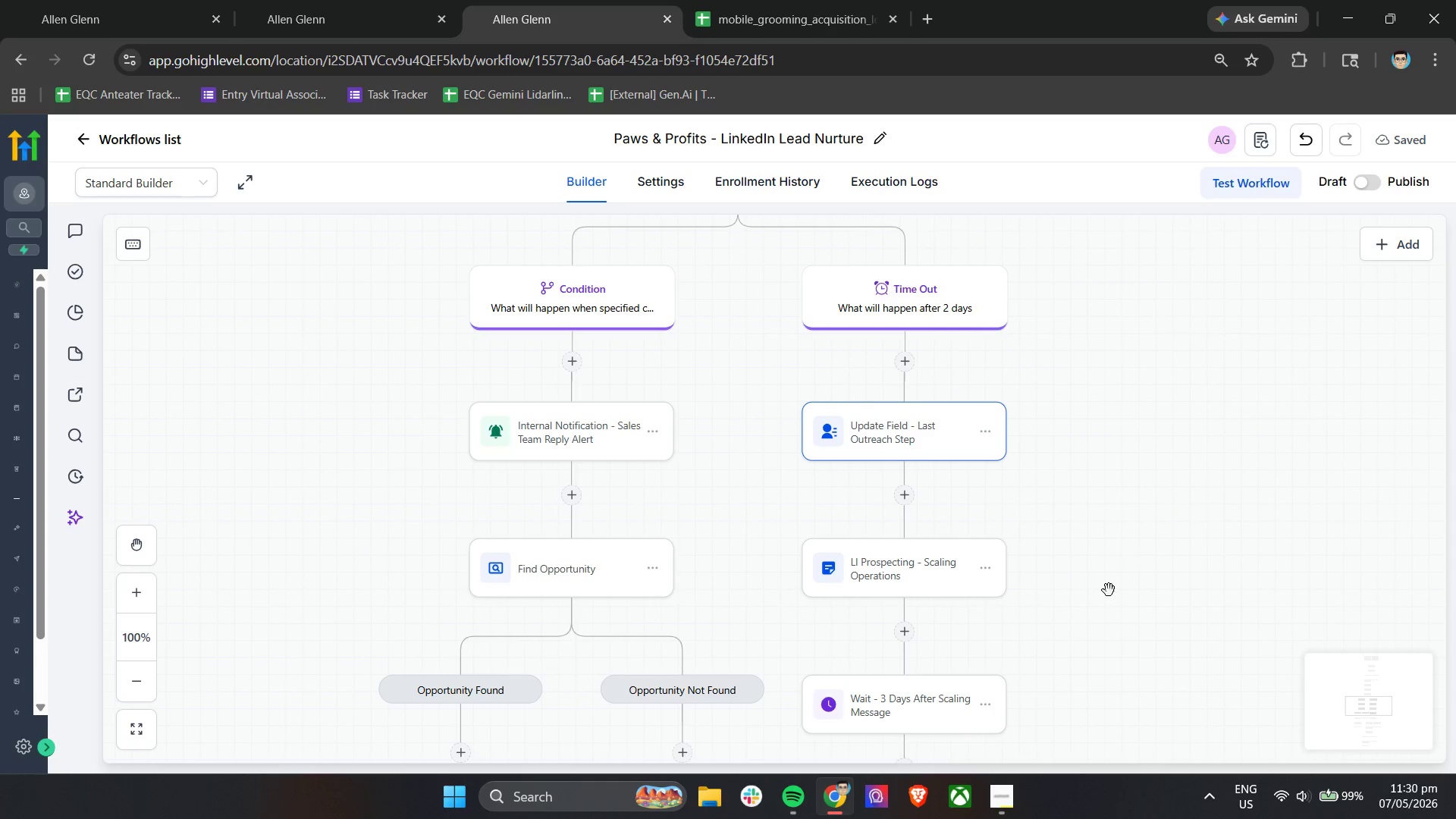 
scroll: coordinate [1067, 625], scroll_direction: up, amount: 6.0
 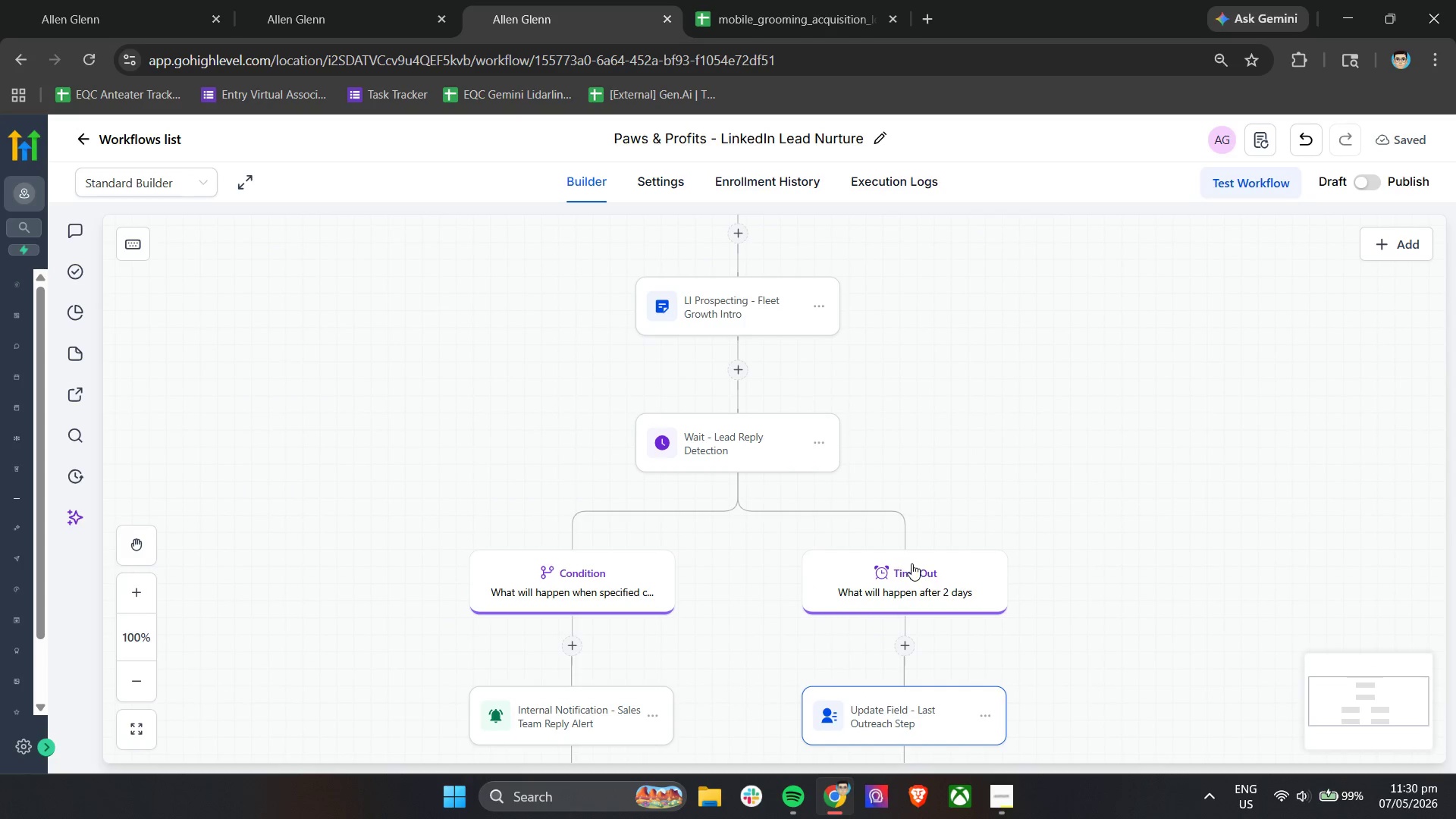 
scroll: coordinate [981, 601], scroll_direction: down, amount: 13.0
 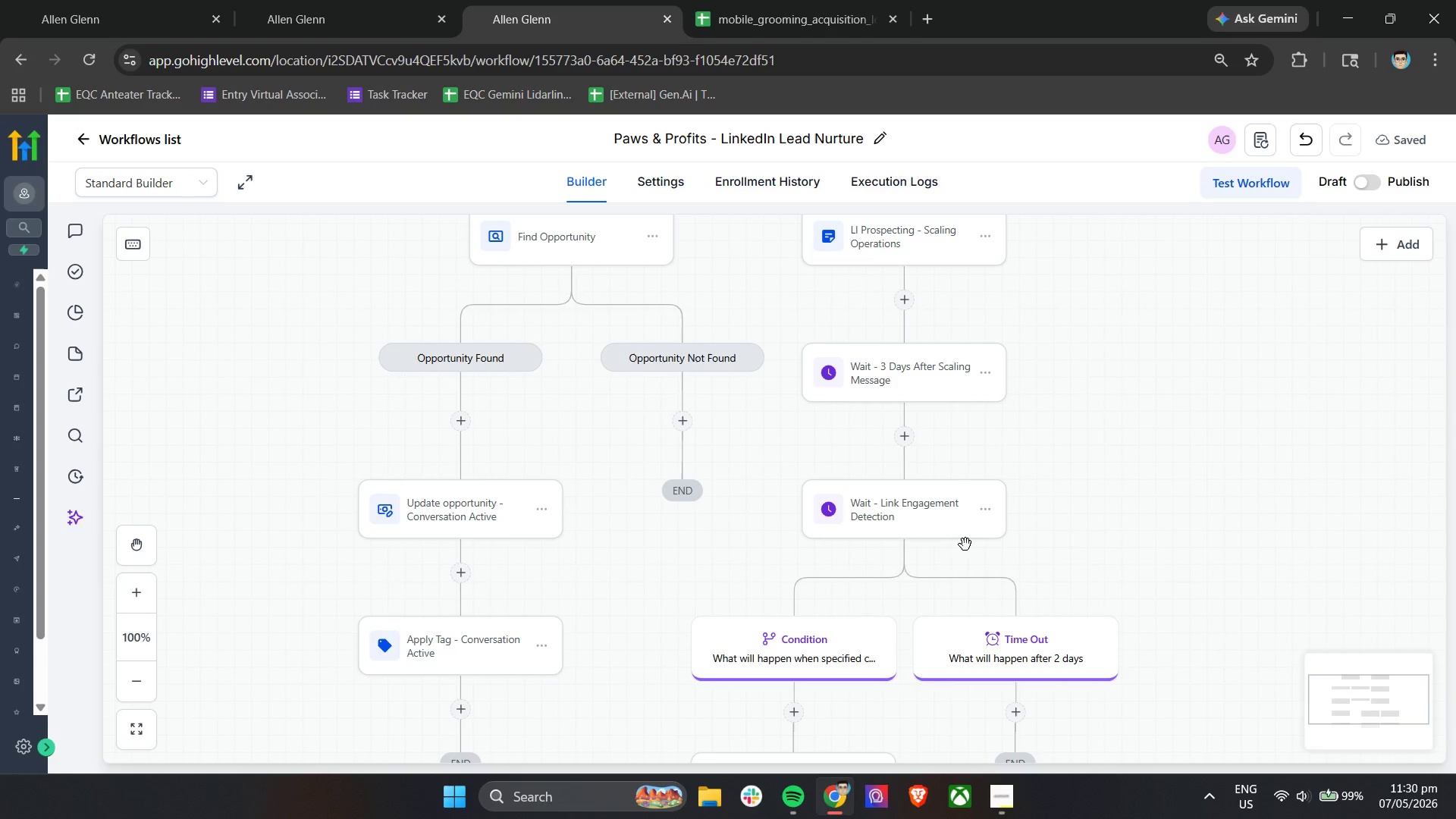 
left_click([956, 515])
 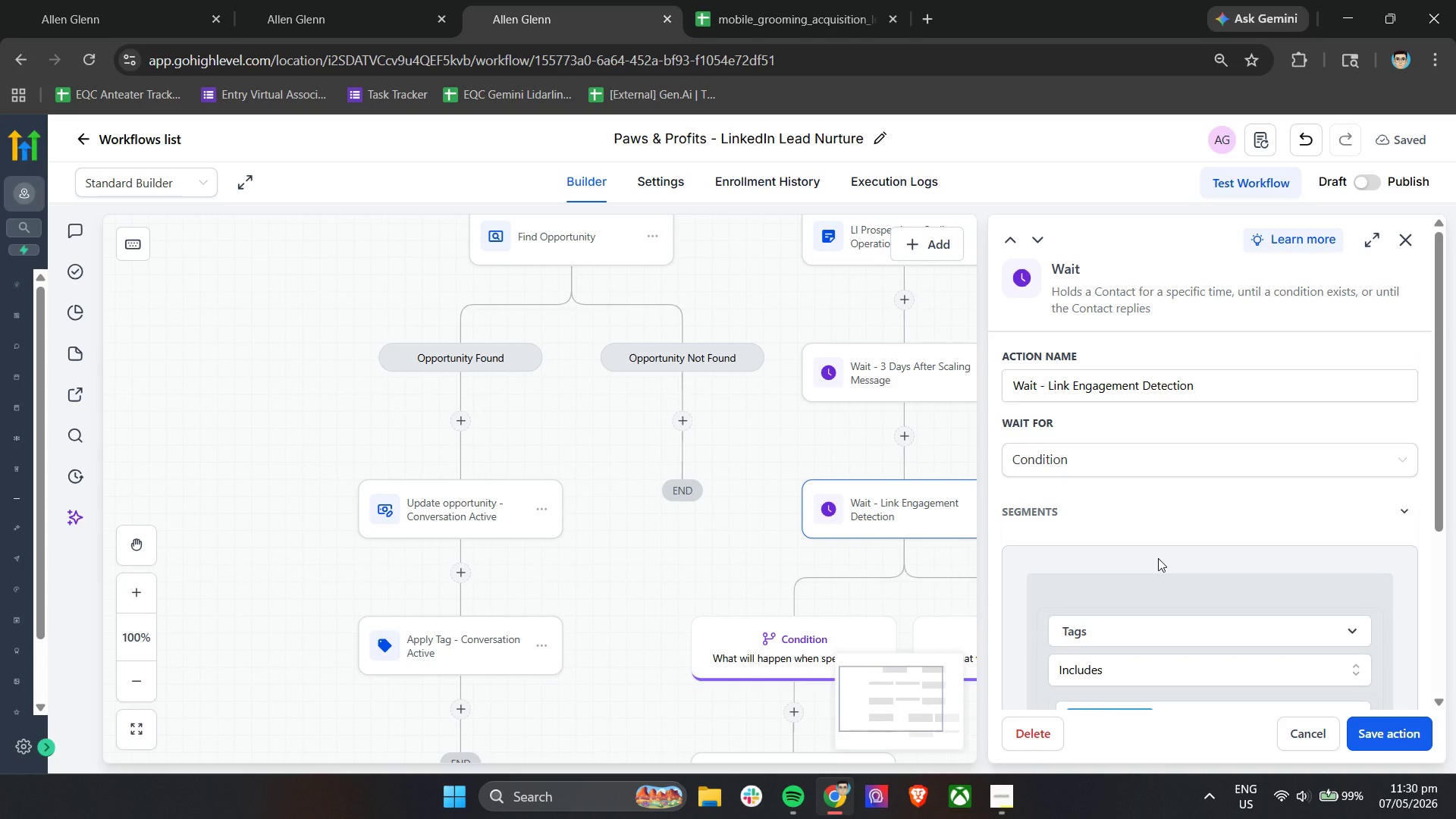 
scroll: coordinate [1158, 558], scroll_direction: down, amount: 4.0
 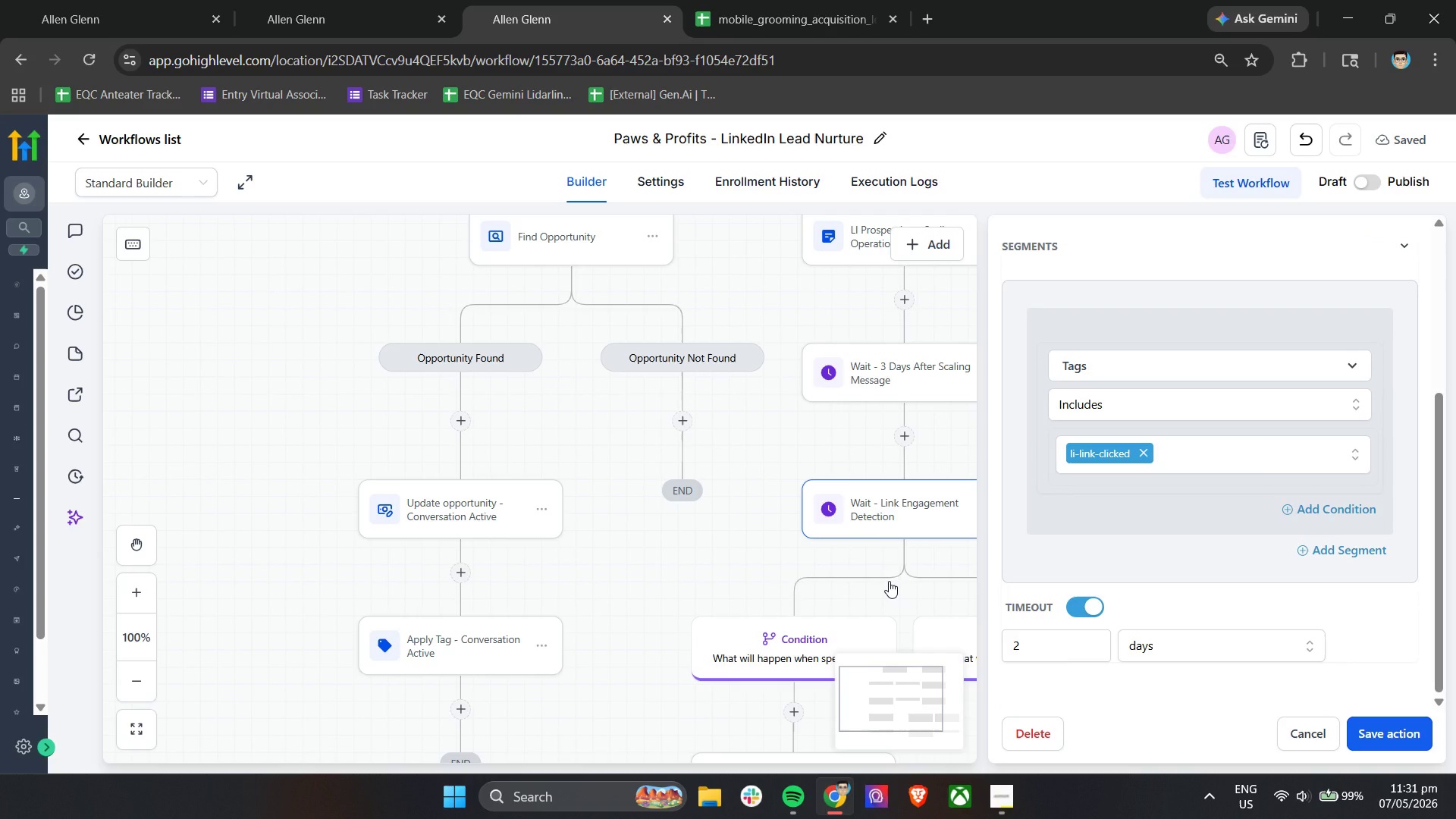 
wait(60.96)
 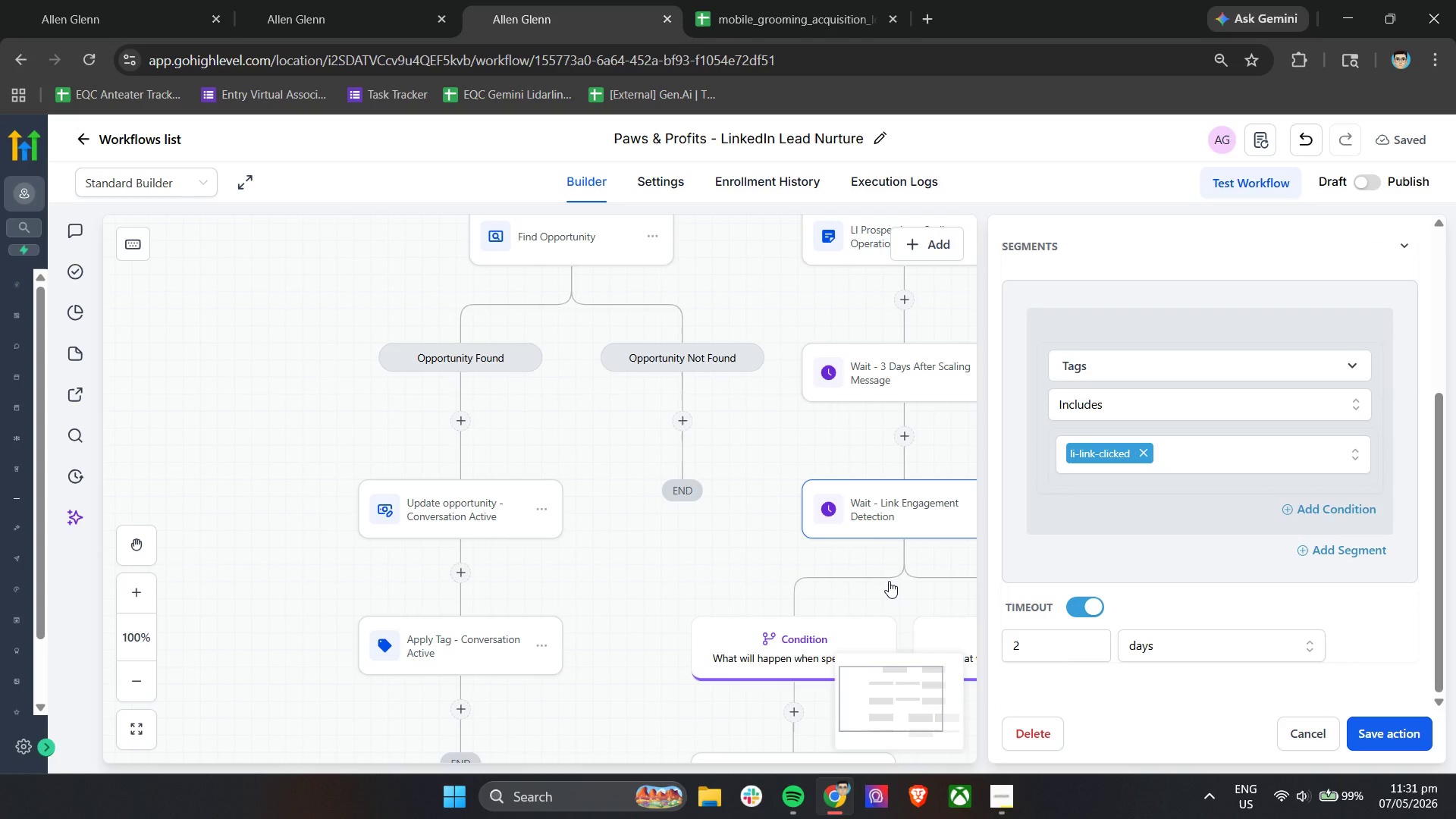 
left_click([951, 522])
 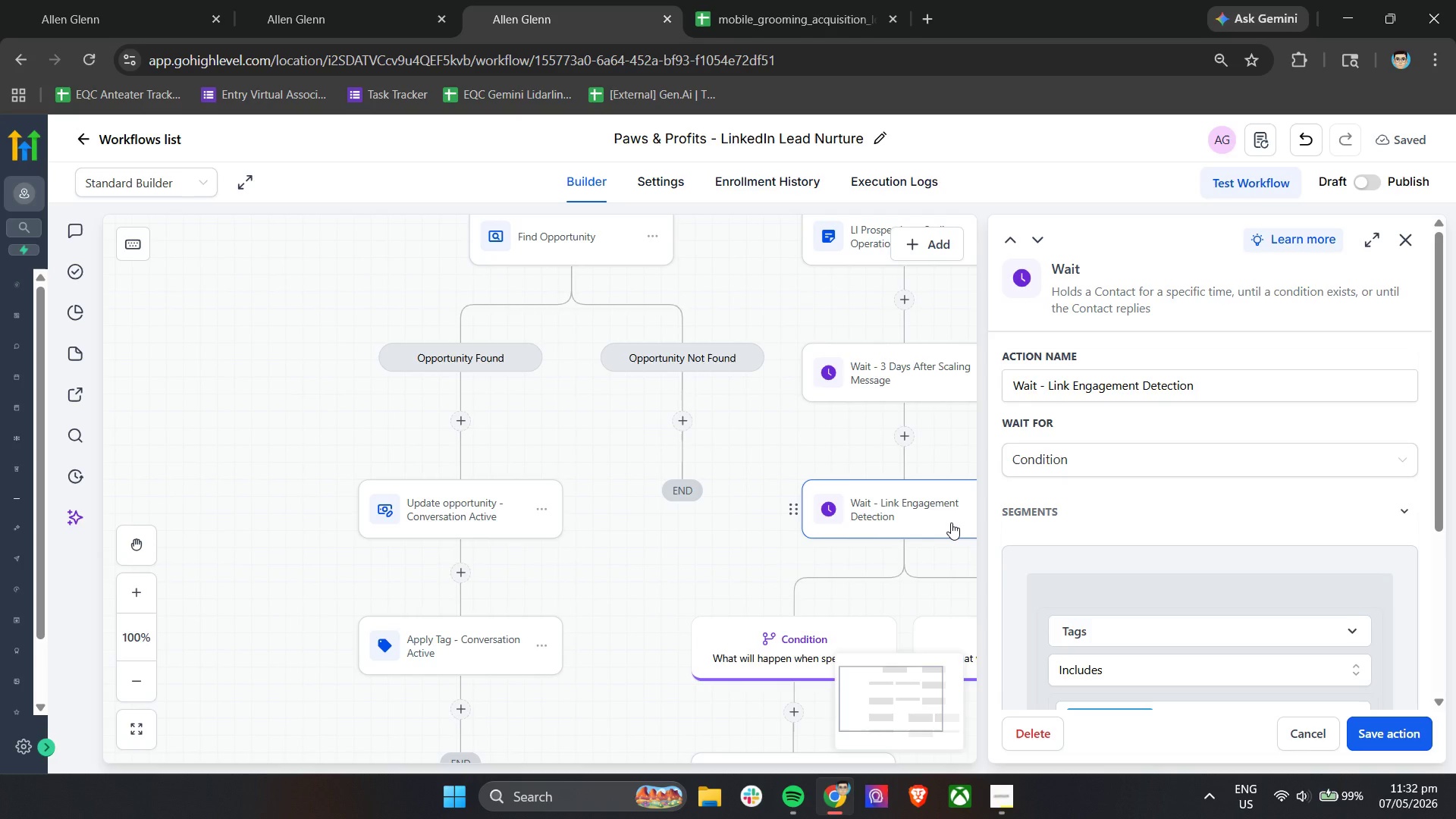 
wait(14.36)
 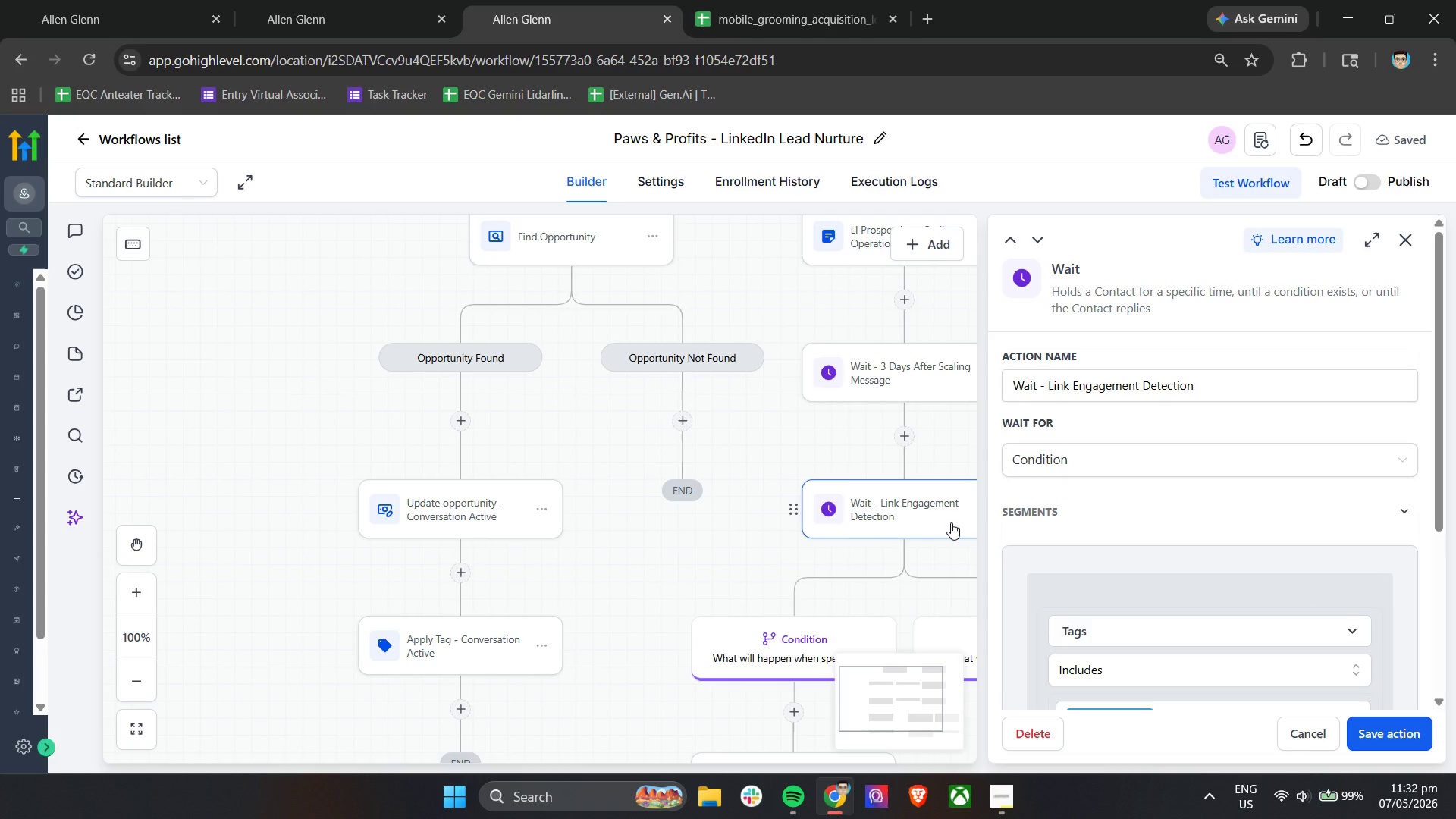 
scroll: coordinate [1100, 550], scroll_direction: down, amount: 3.0
 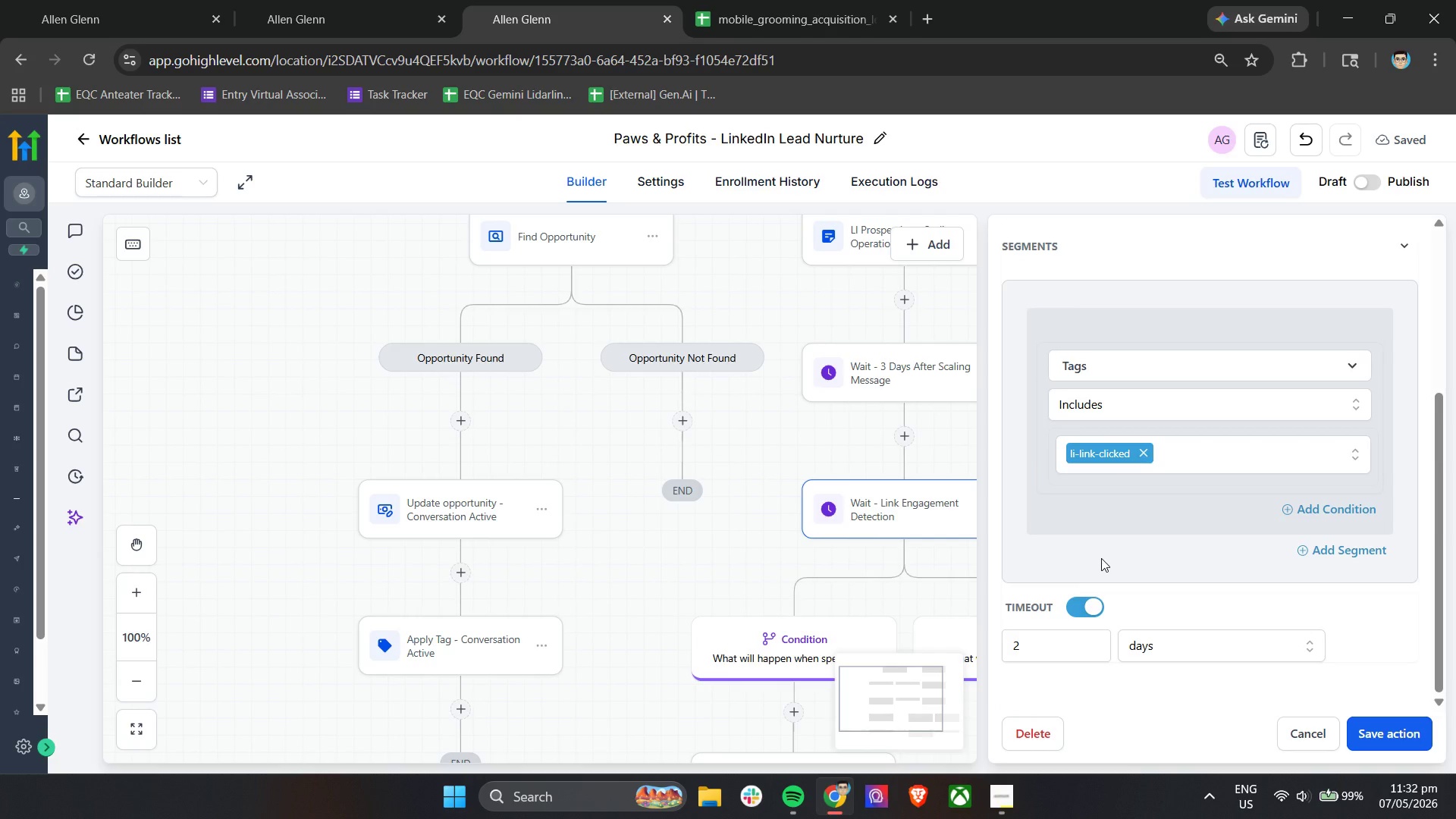 
wait(33.68)
 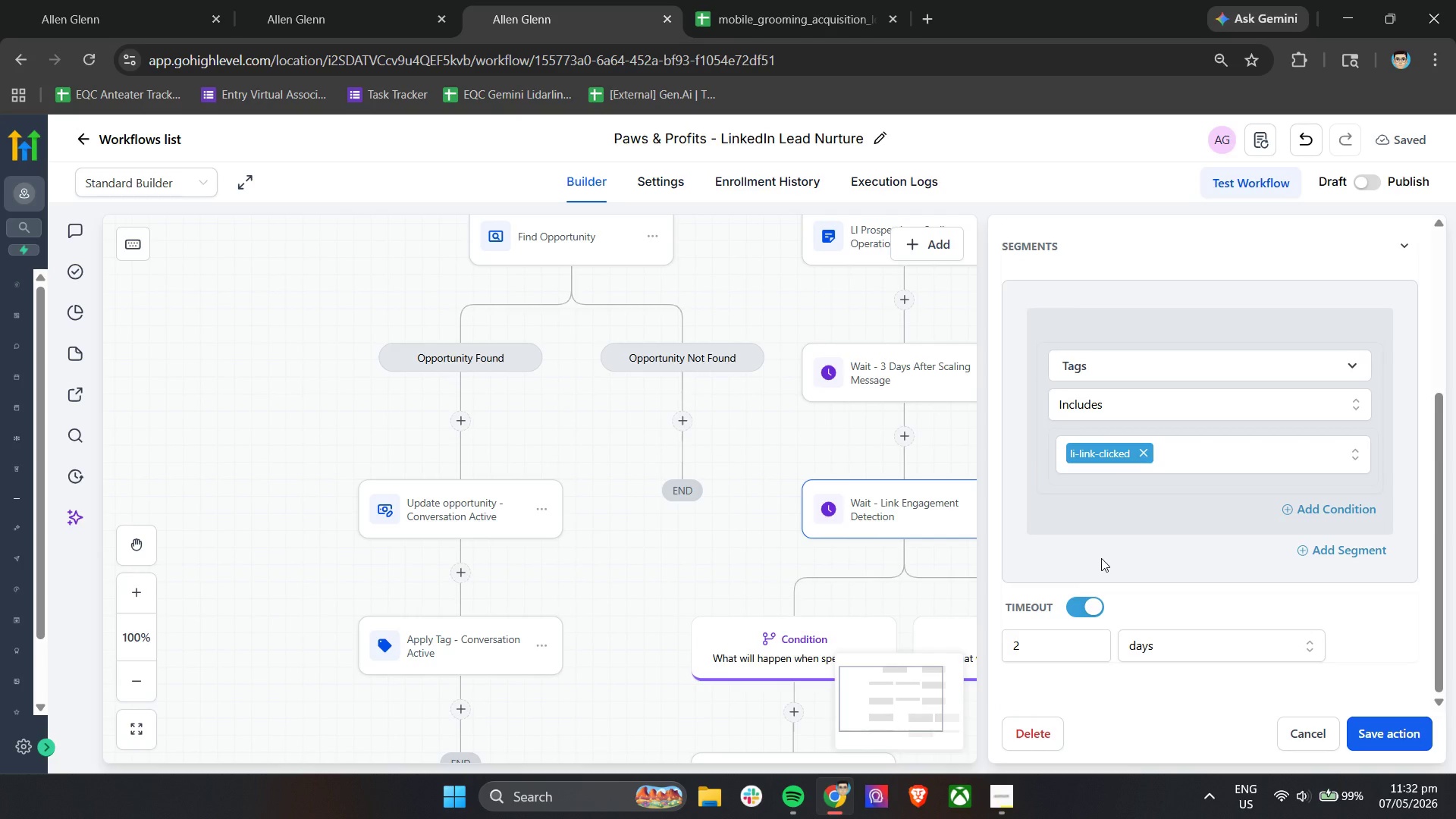 
scroll: coordinate [757, 529], scroll_direction: down, amount: 16.0
 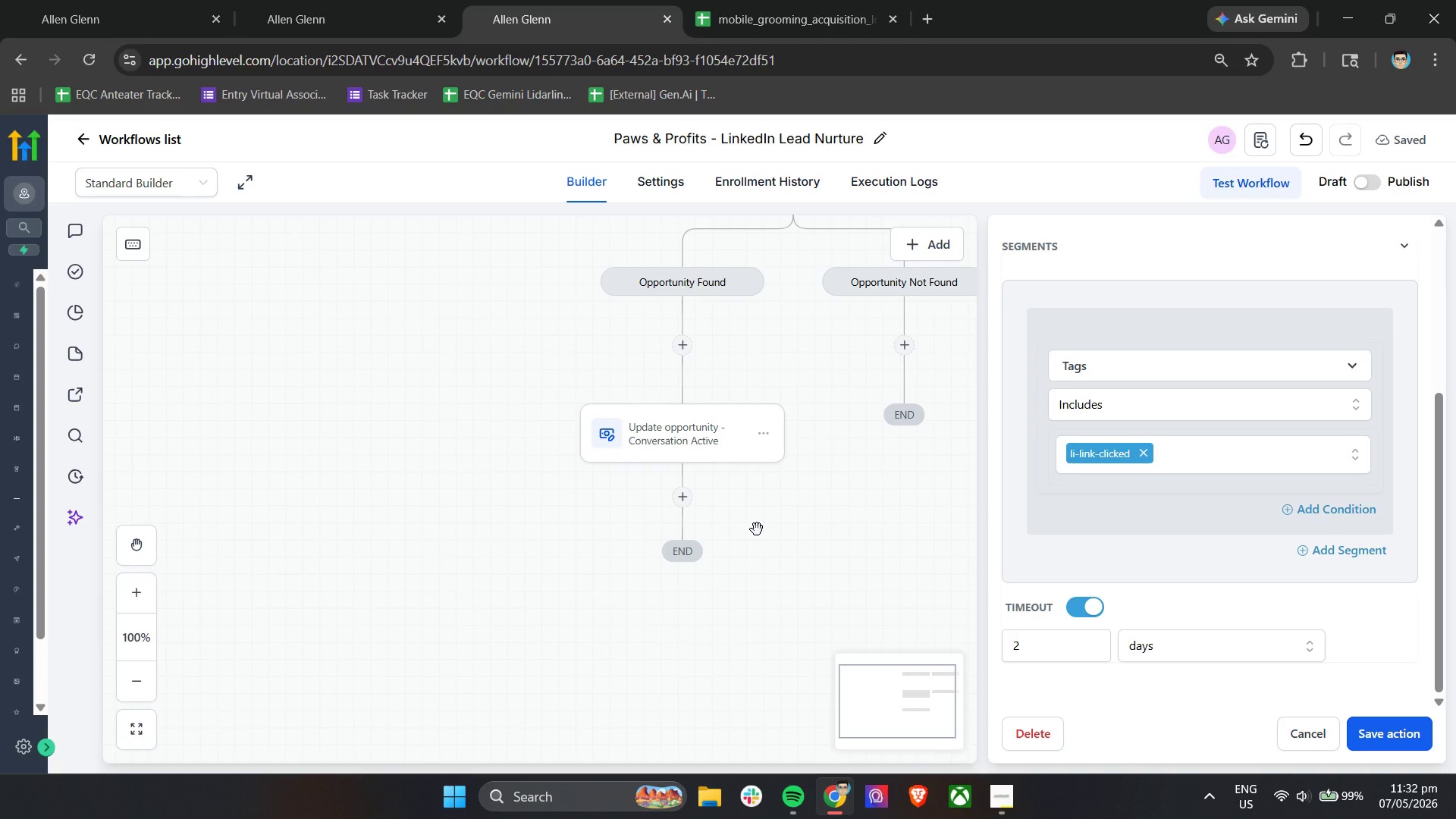 
wait(7.23)
 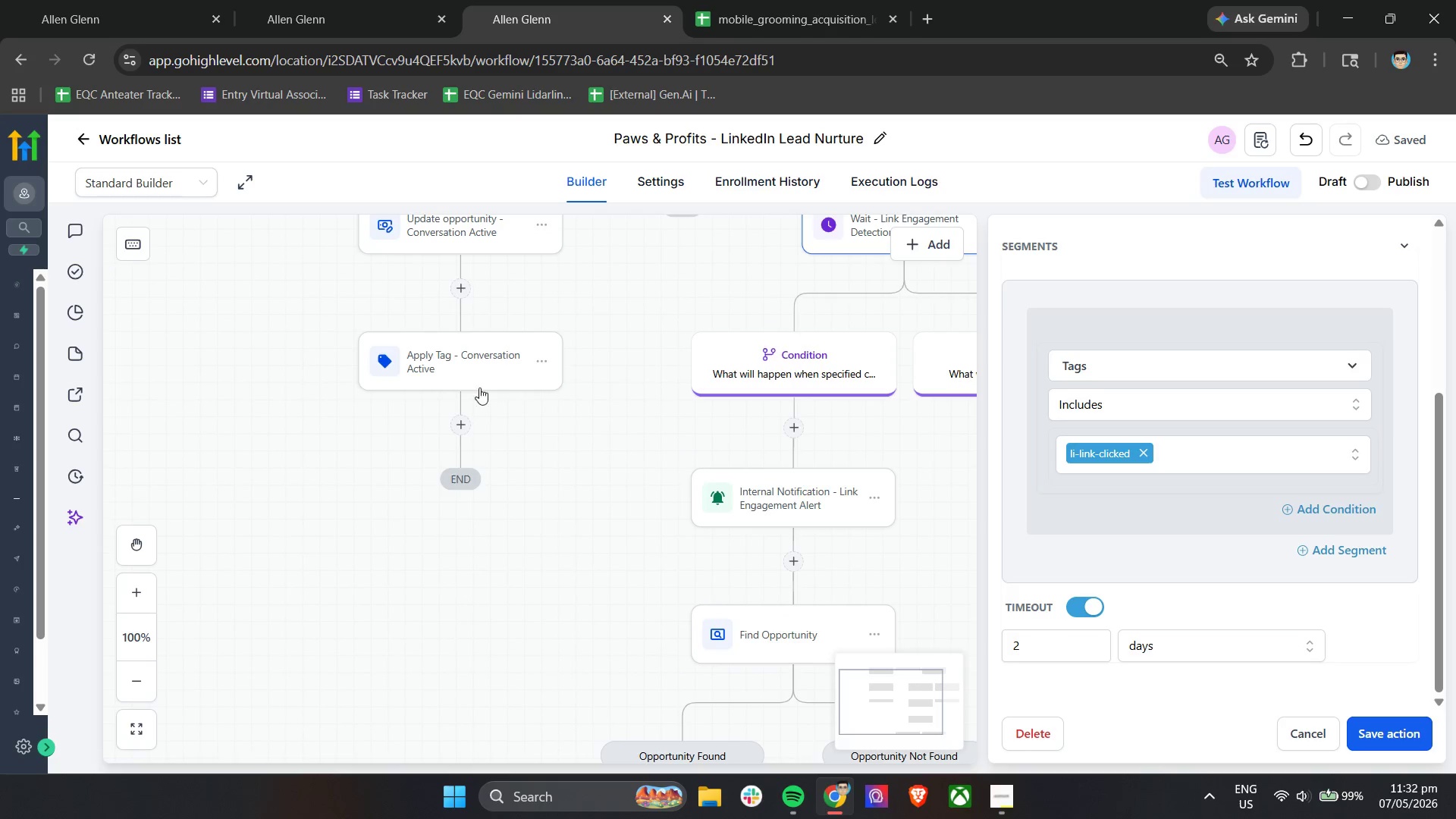 
left_click([467, 353])
 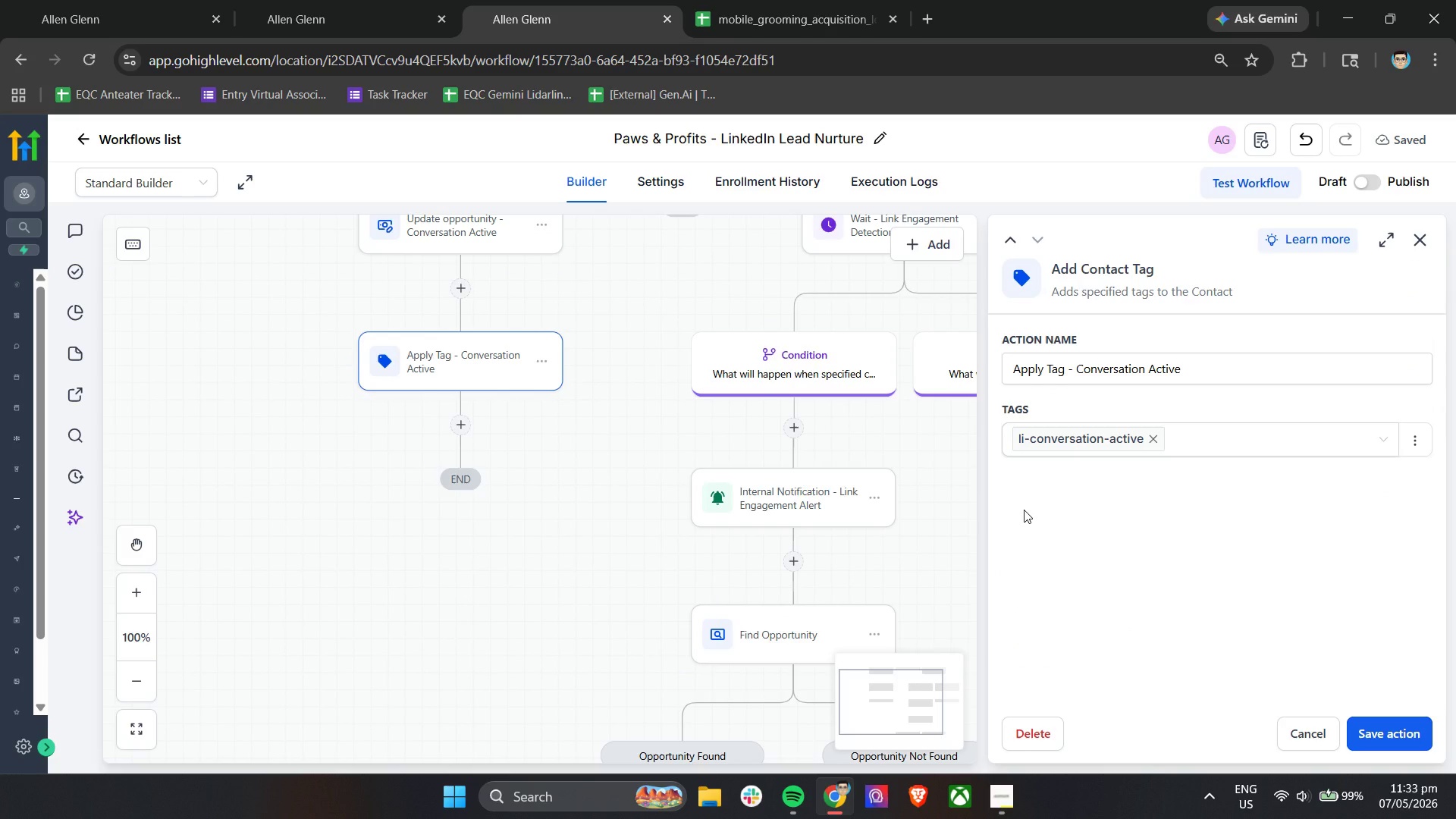 
scroll: coordinate [669, 467], scroll_direction: up, amount: 10.0
 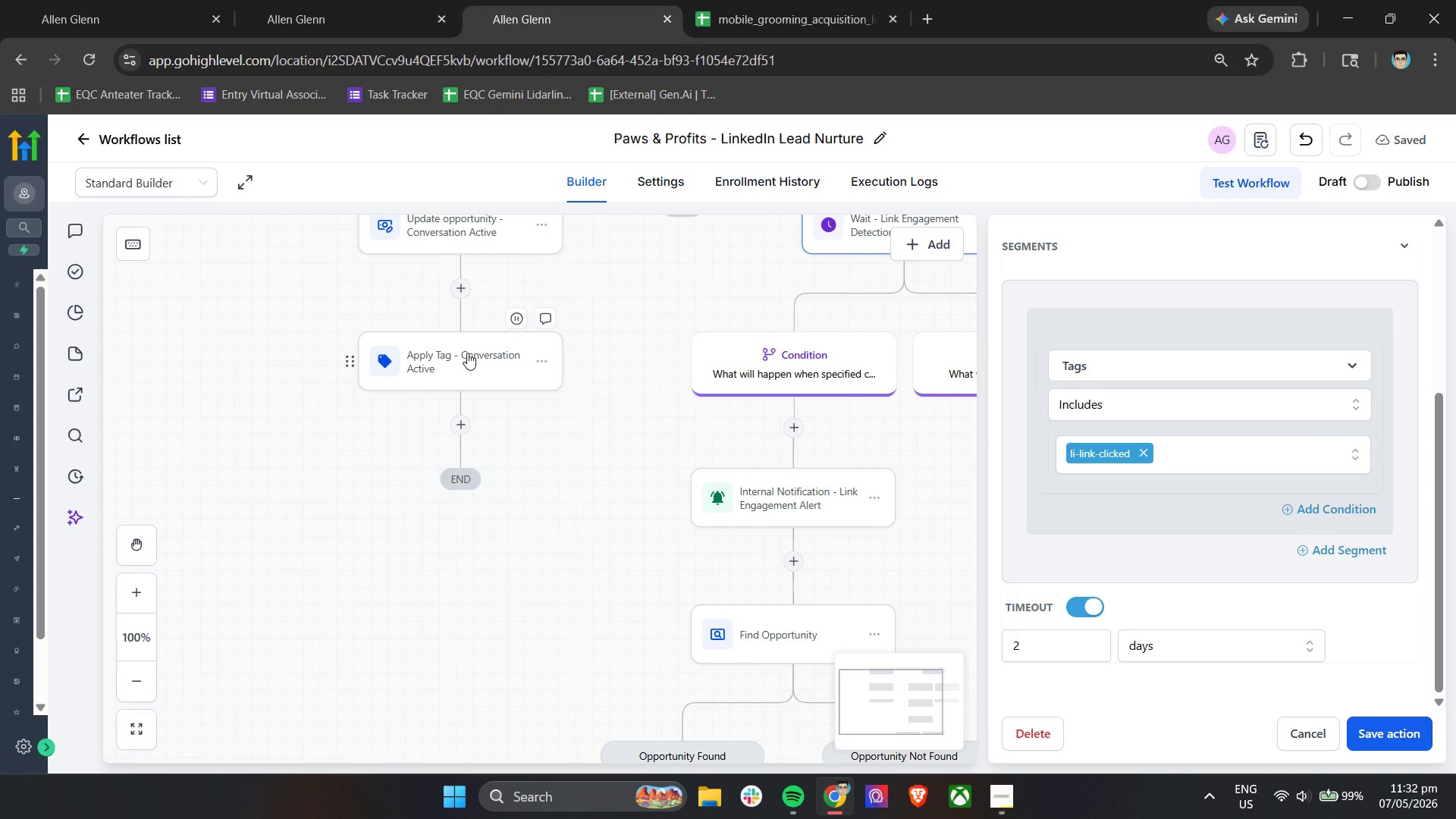 
wait(41.59)
 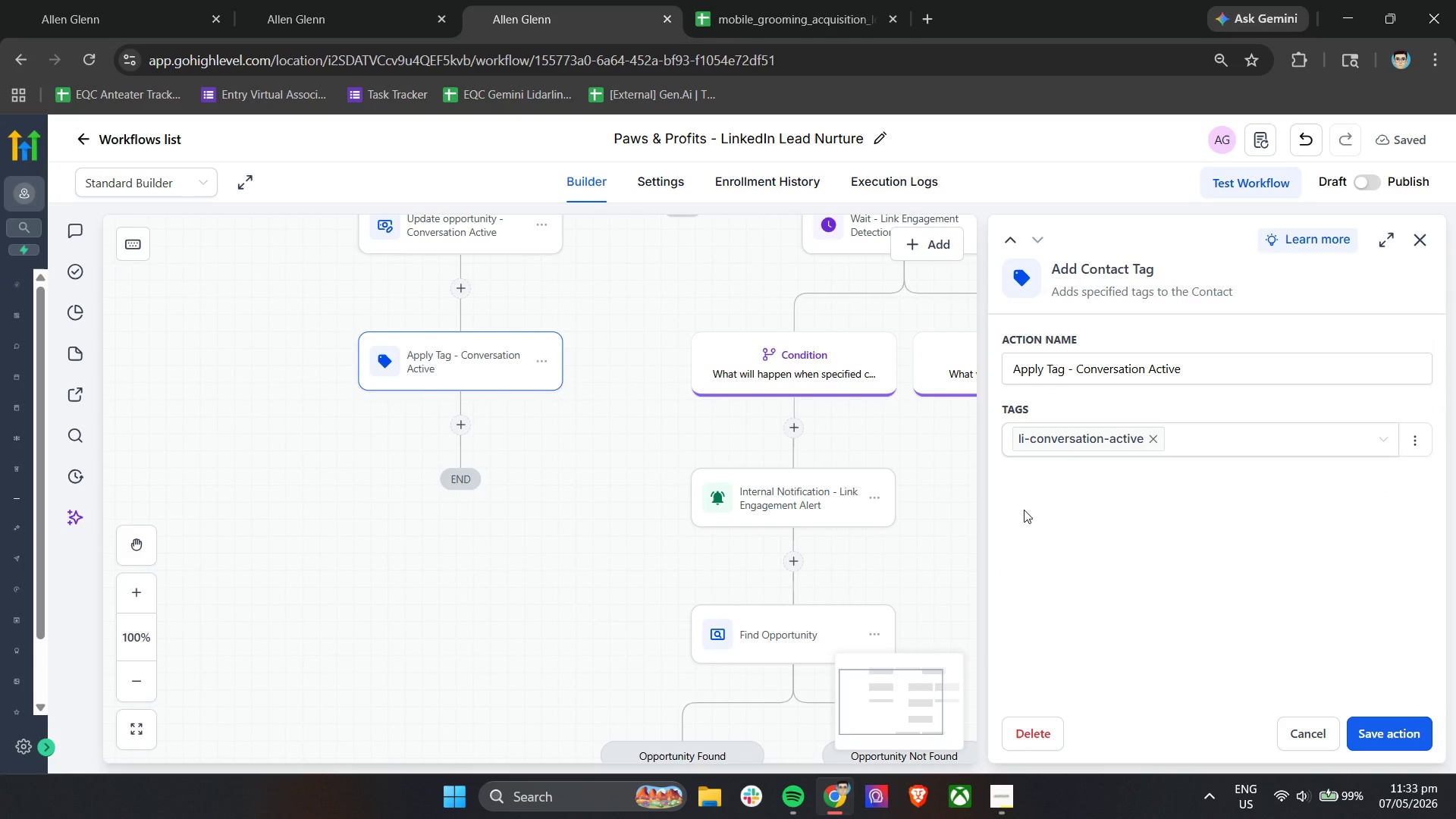 
scroll: coordinate [861, 586], scroll_direction: down, amount: 10.0
 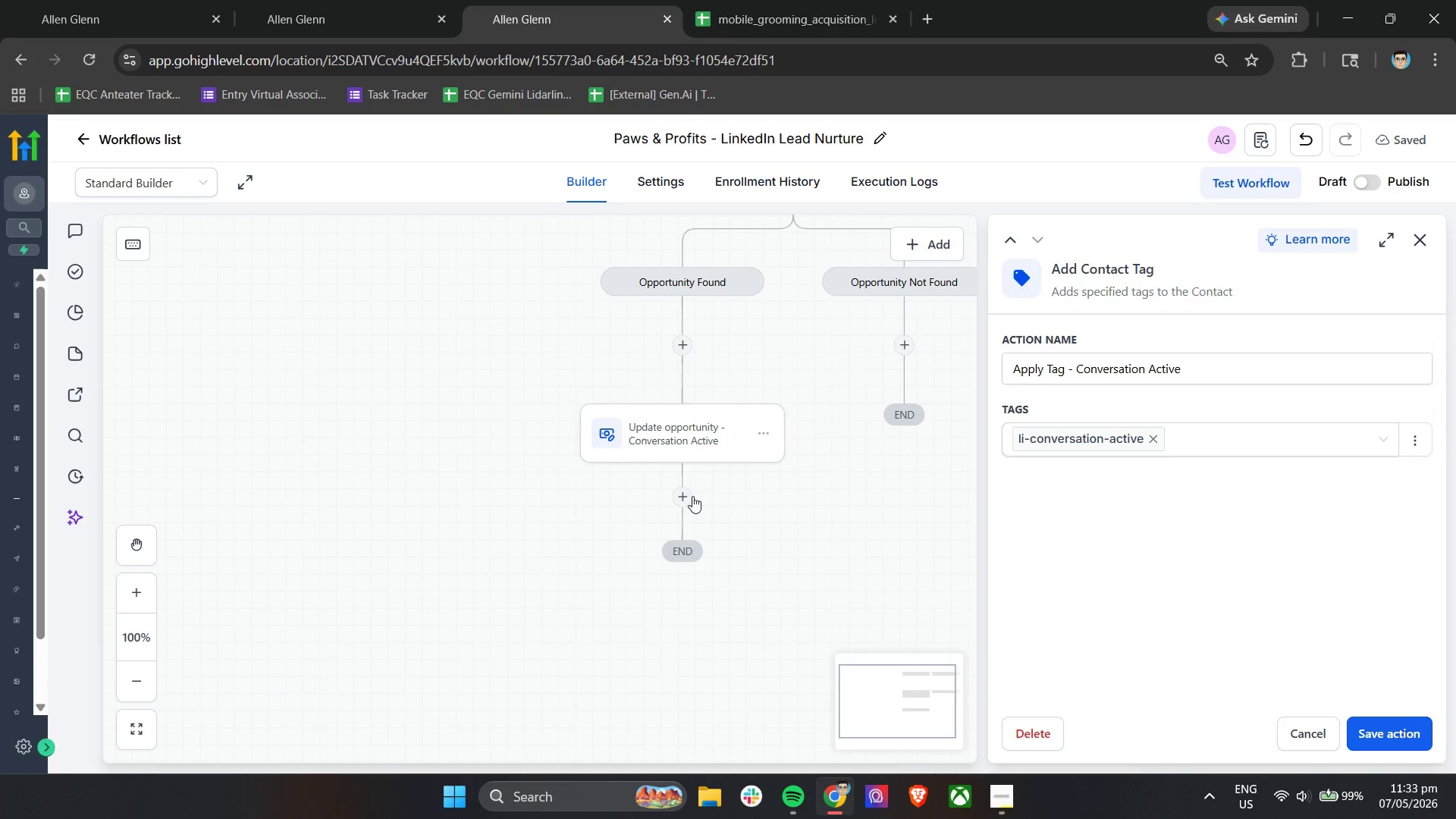 
left_click([682, 497])
 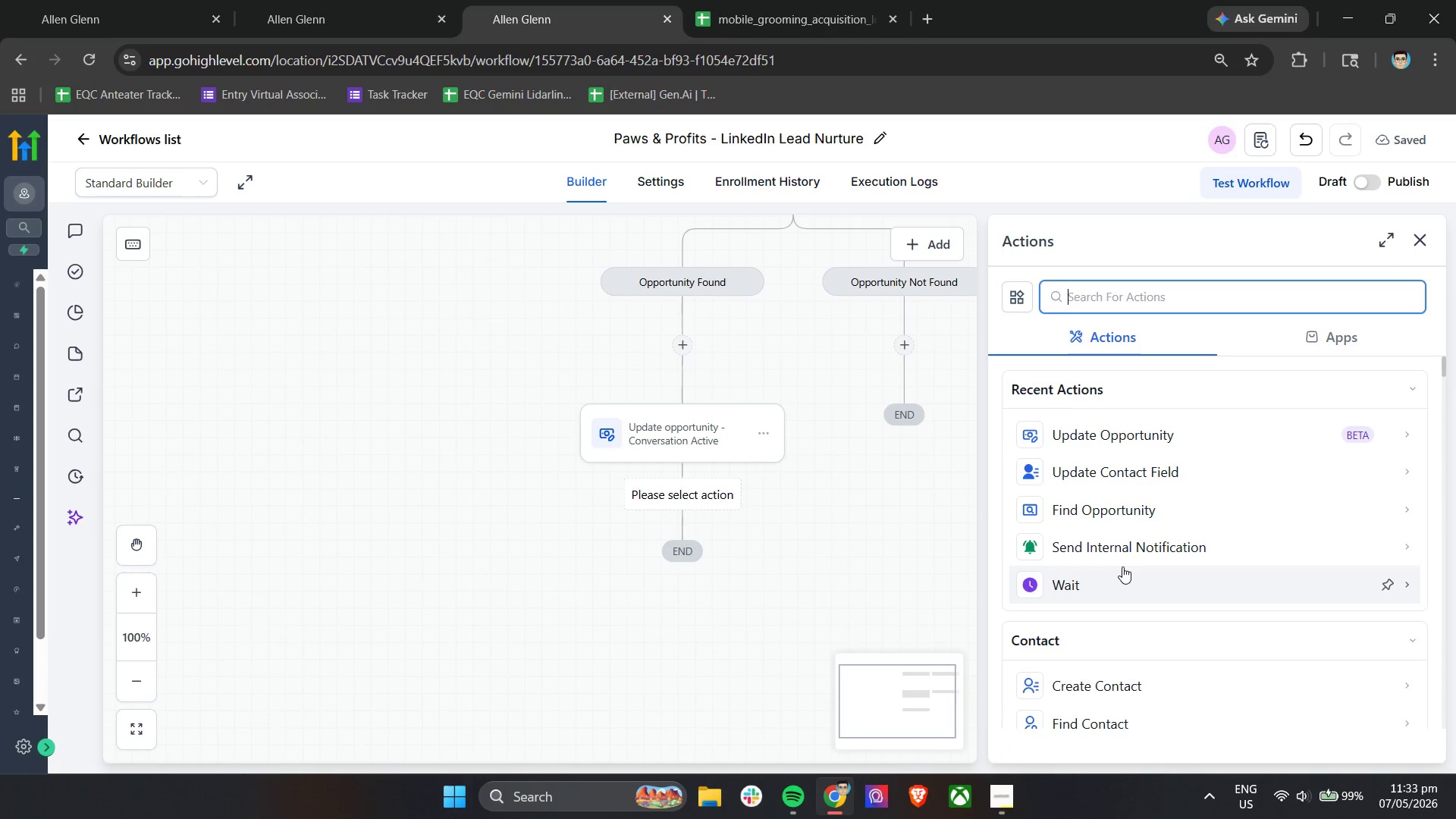 
key(A)
 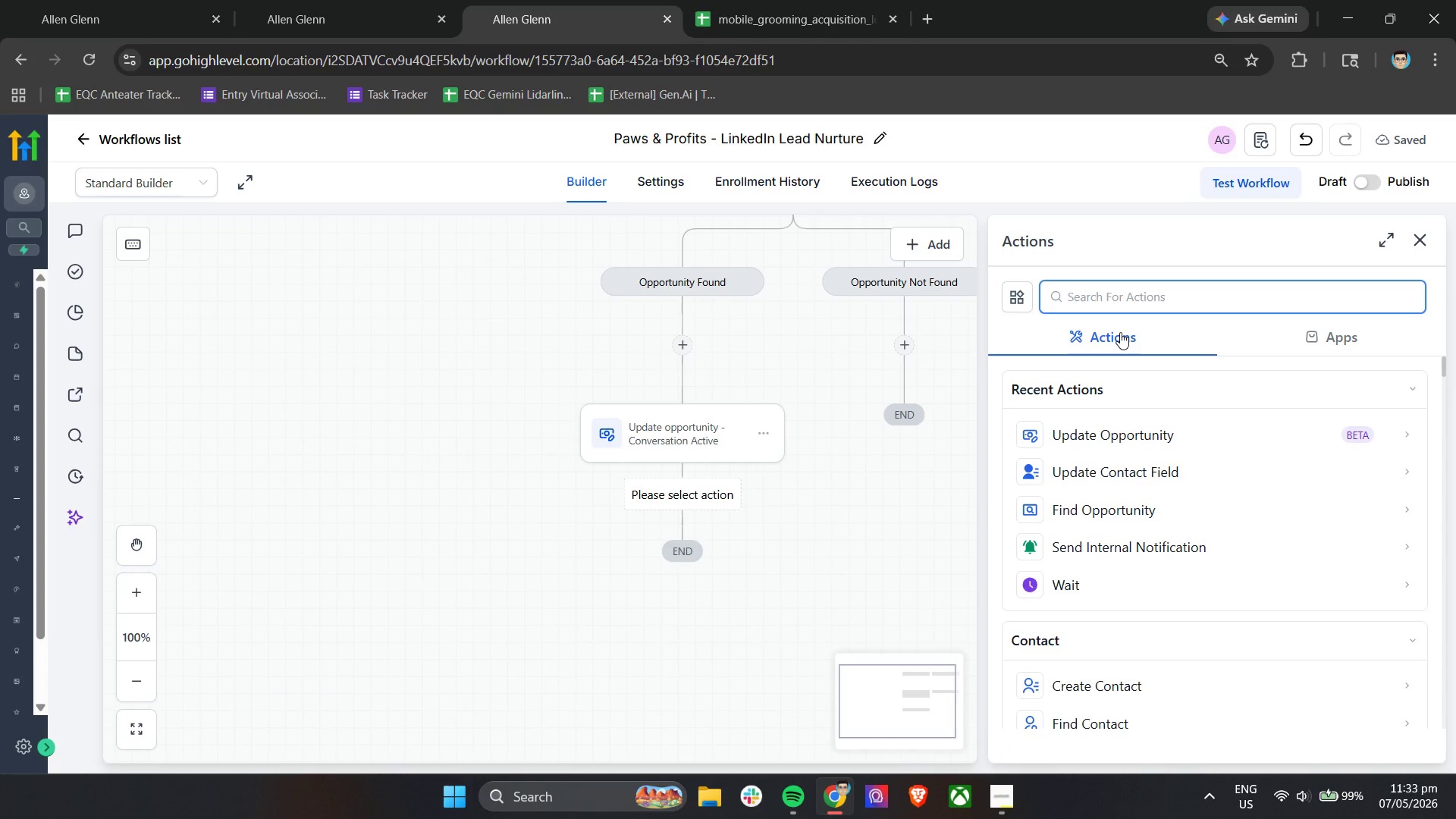 
hold_key(key=D, duration=0.31)
 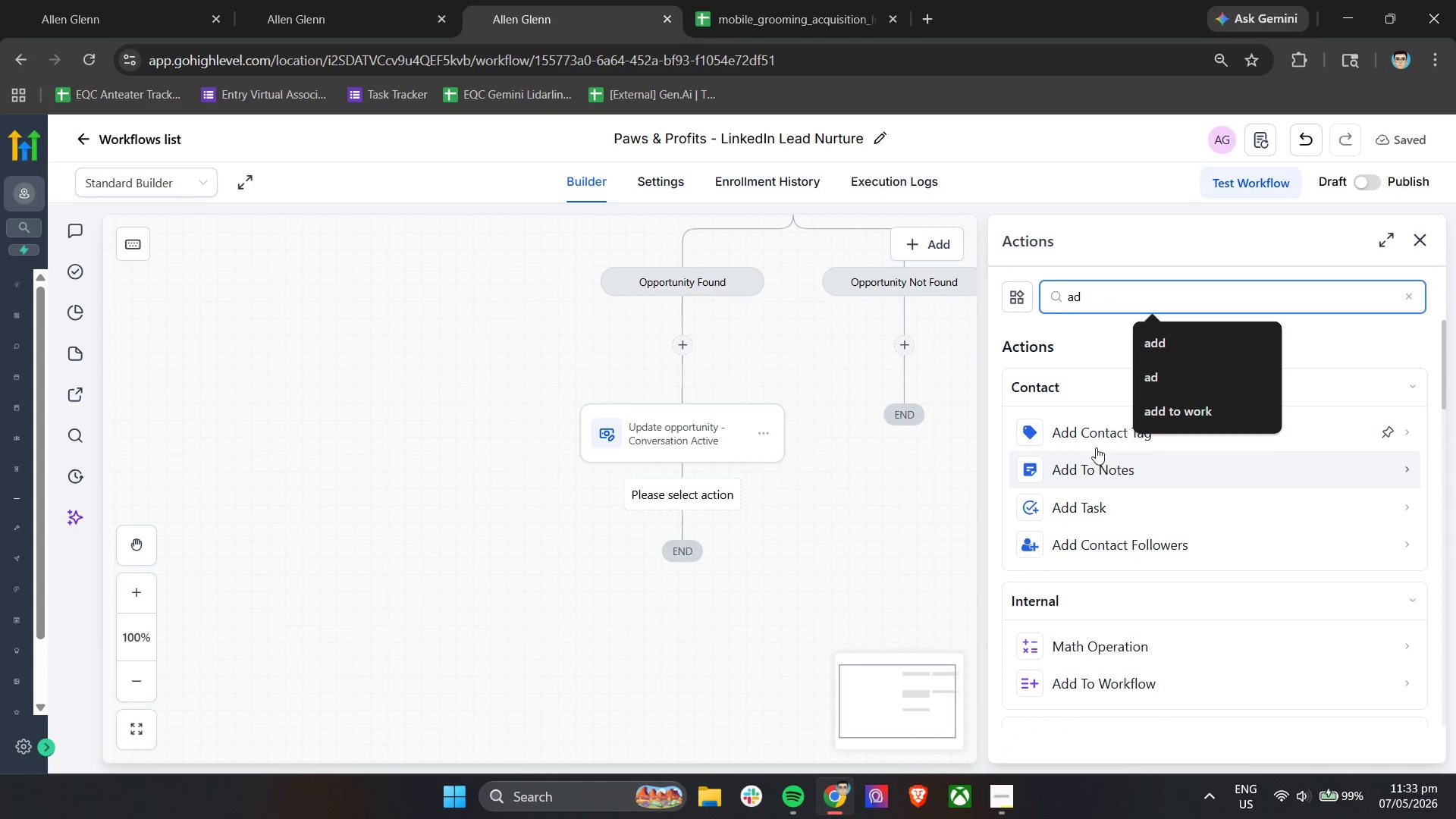 
left_click([1090, 433])
 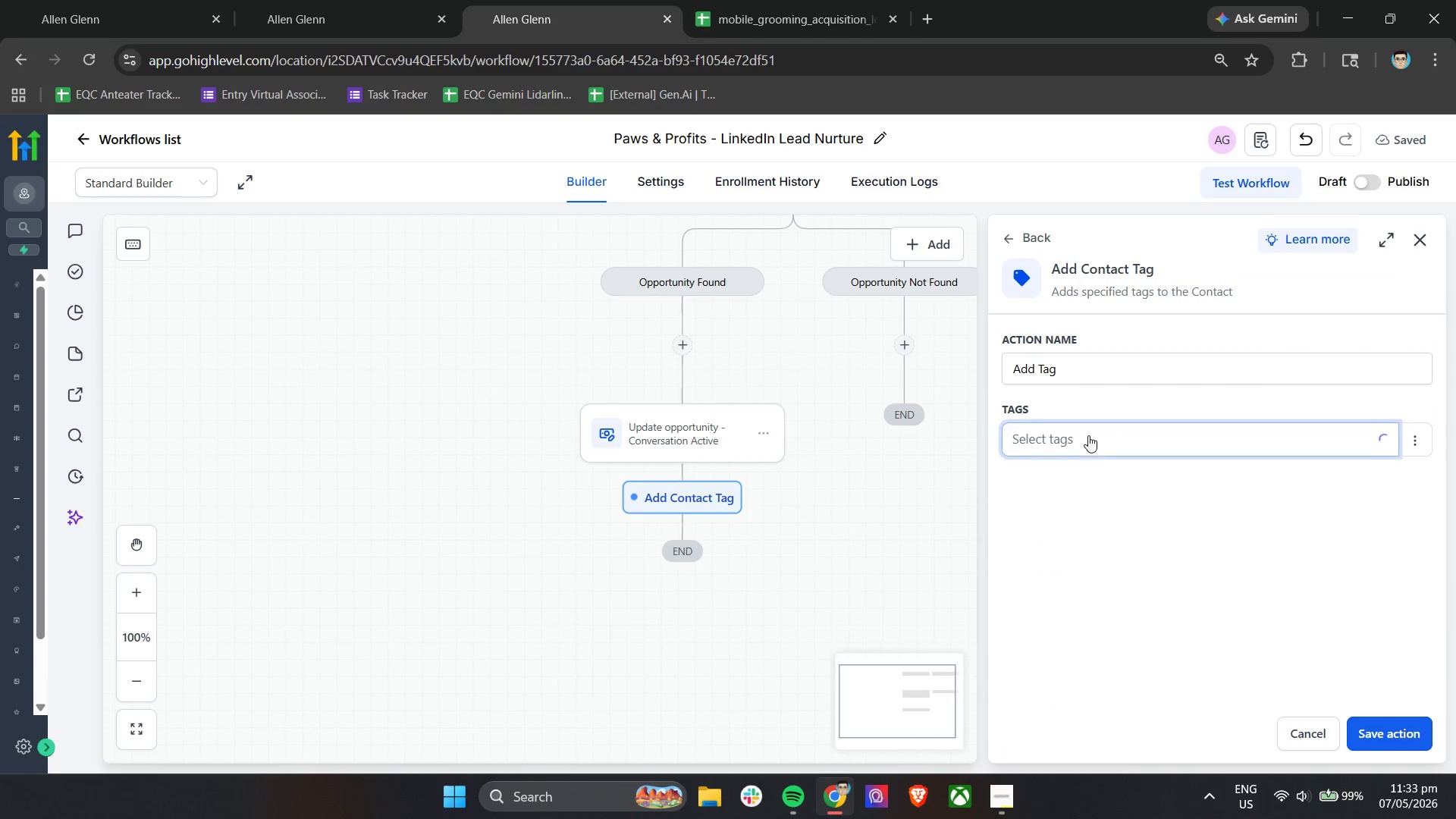 
left_click([1080, 439])
 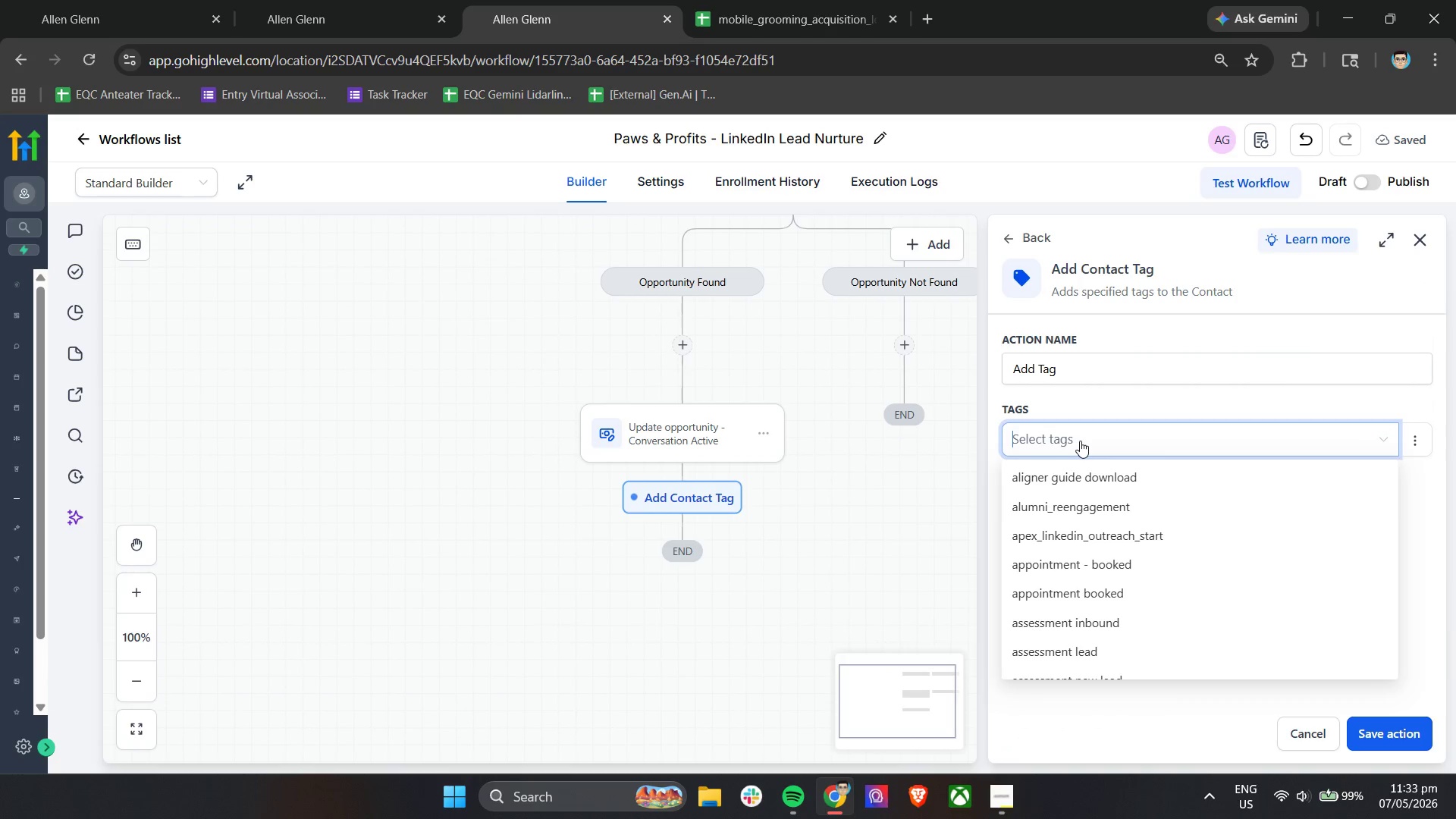 
type(conve)
 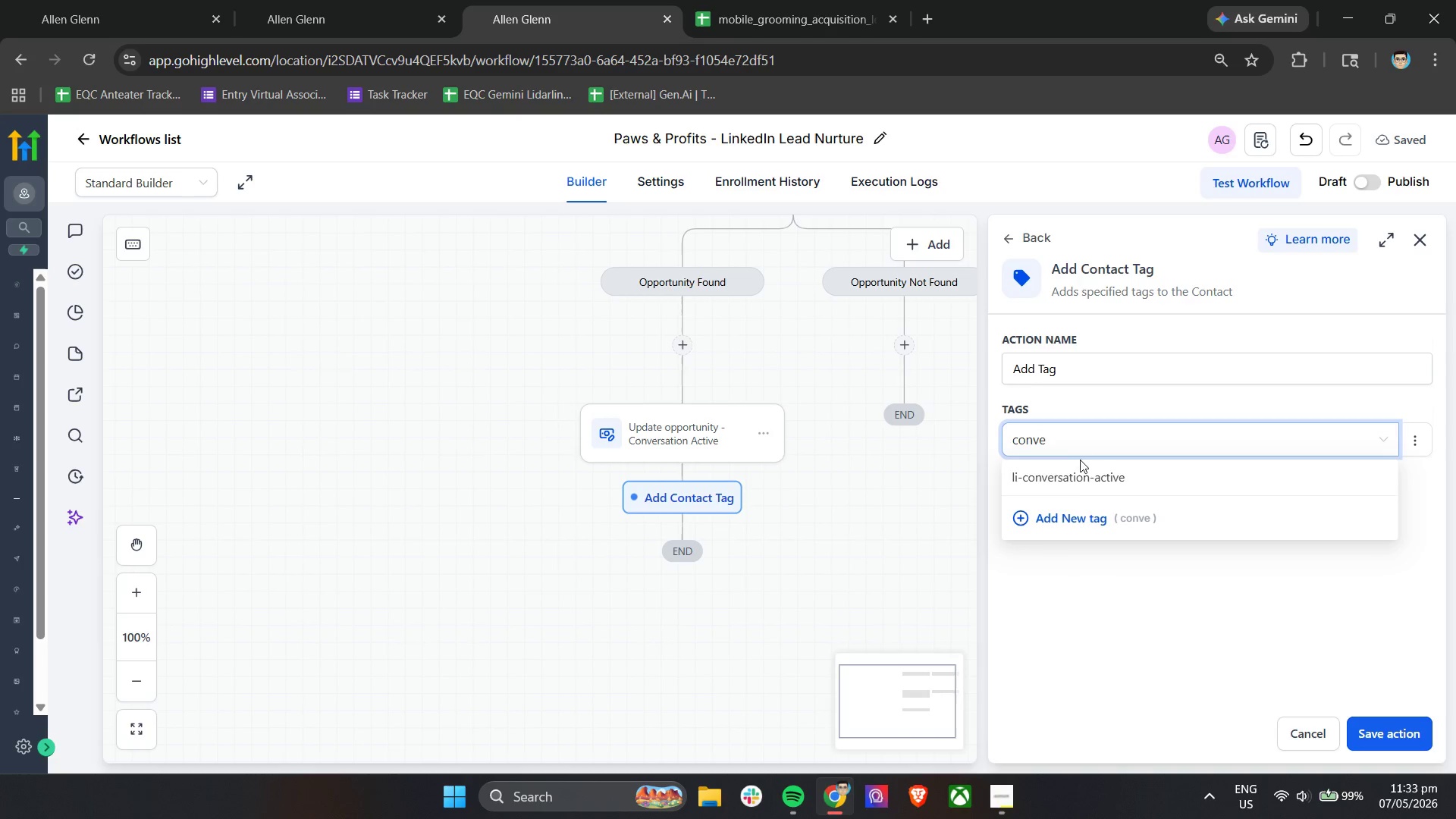 
left_click([1079, 472])
 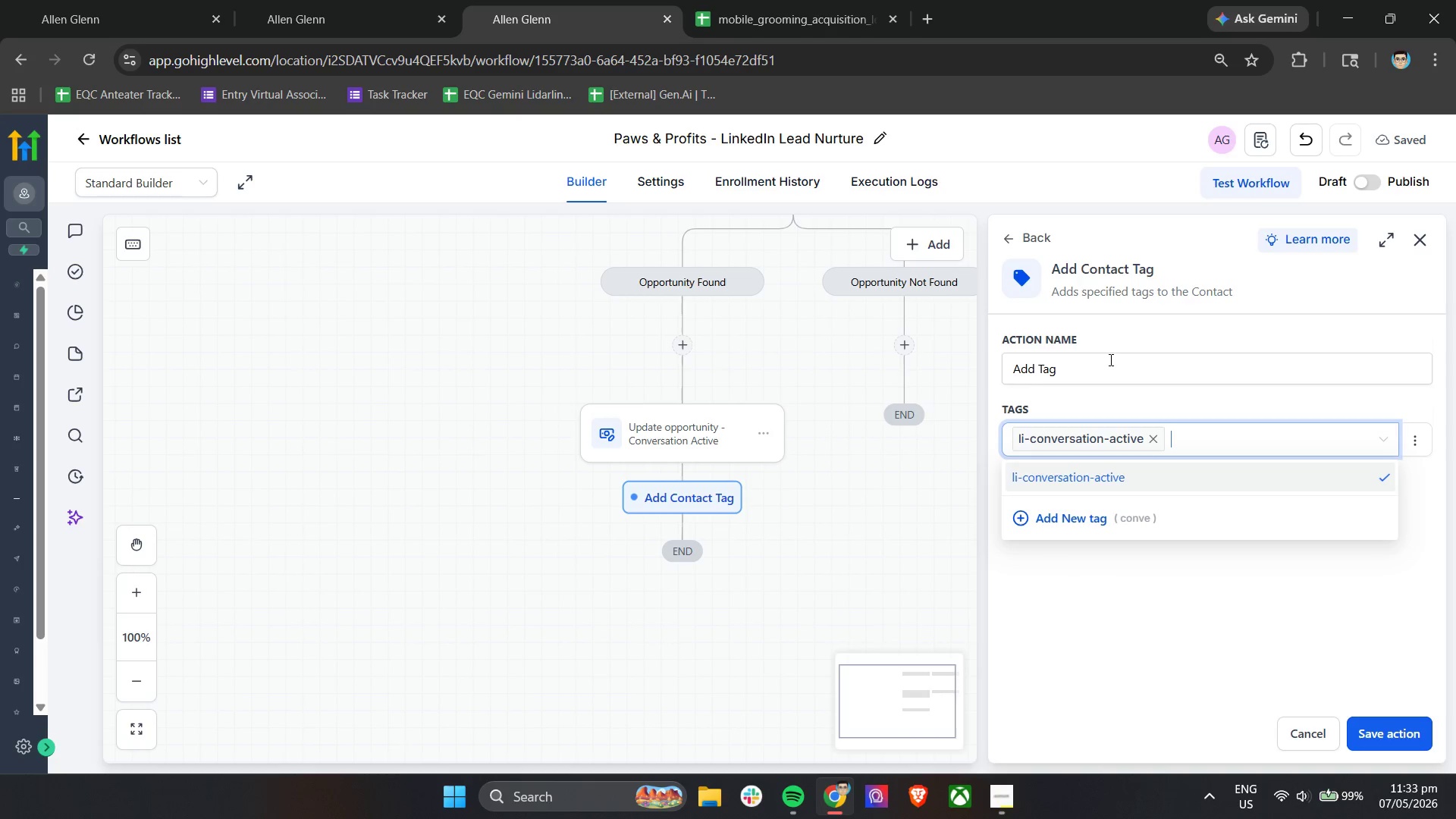 
double_click([1109, 367])
 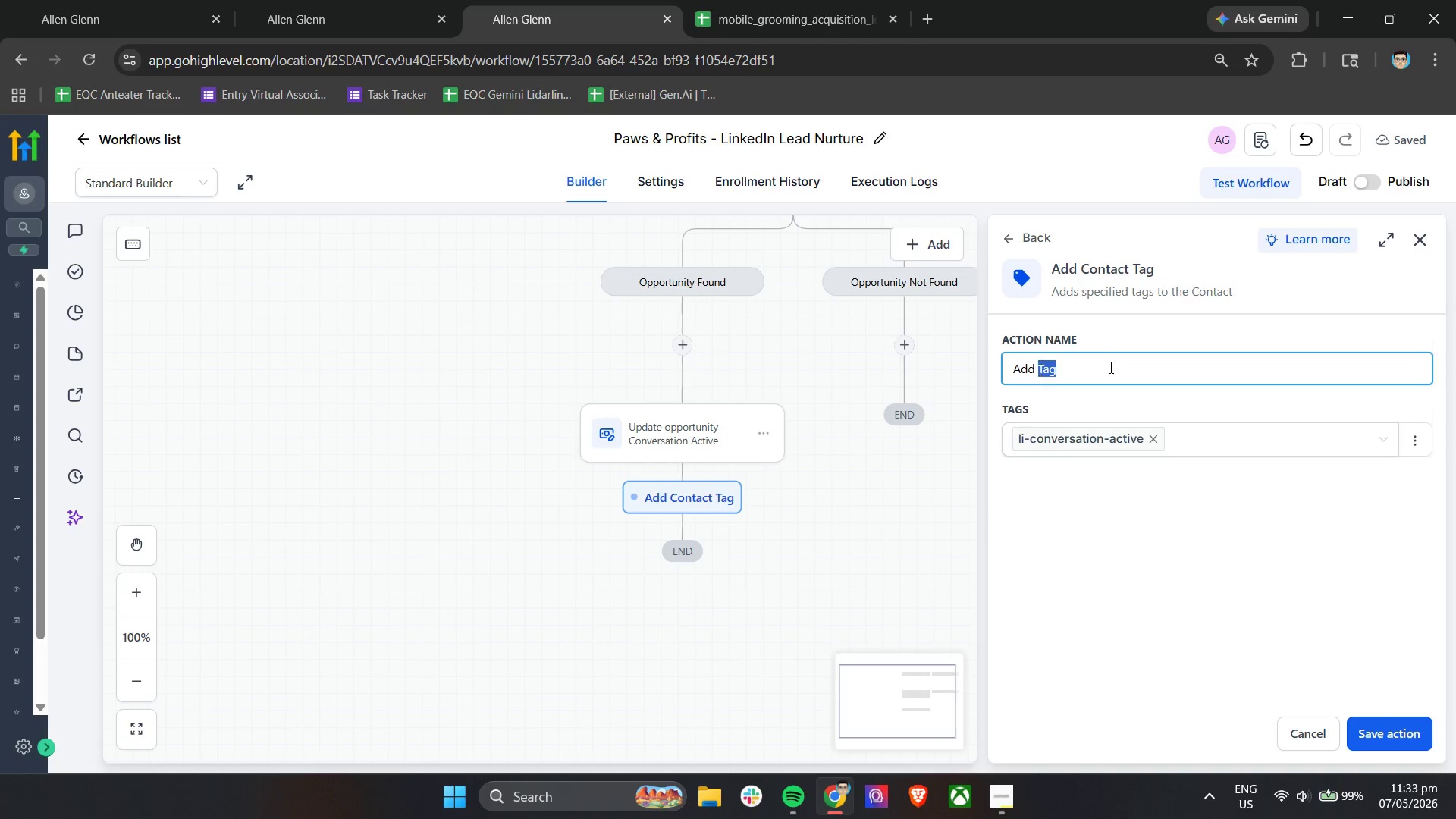 
triple_click([1109, 367])
 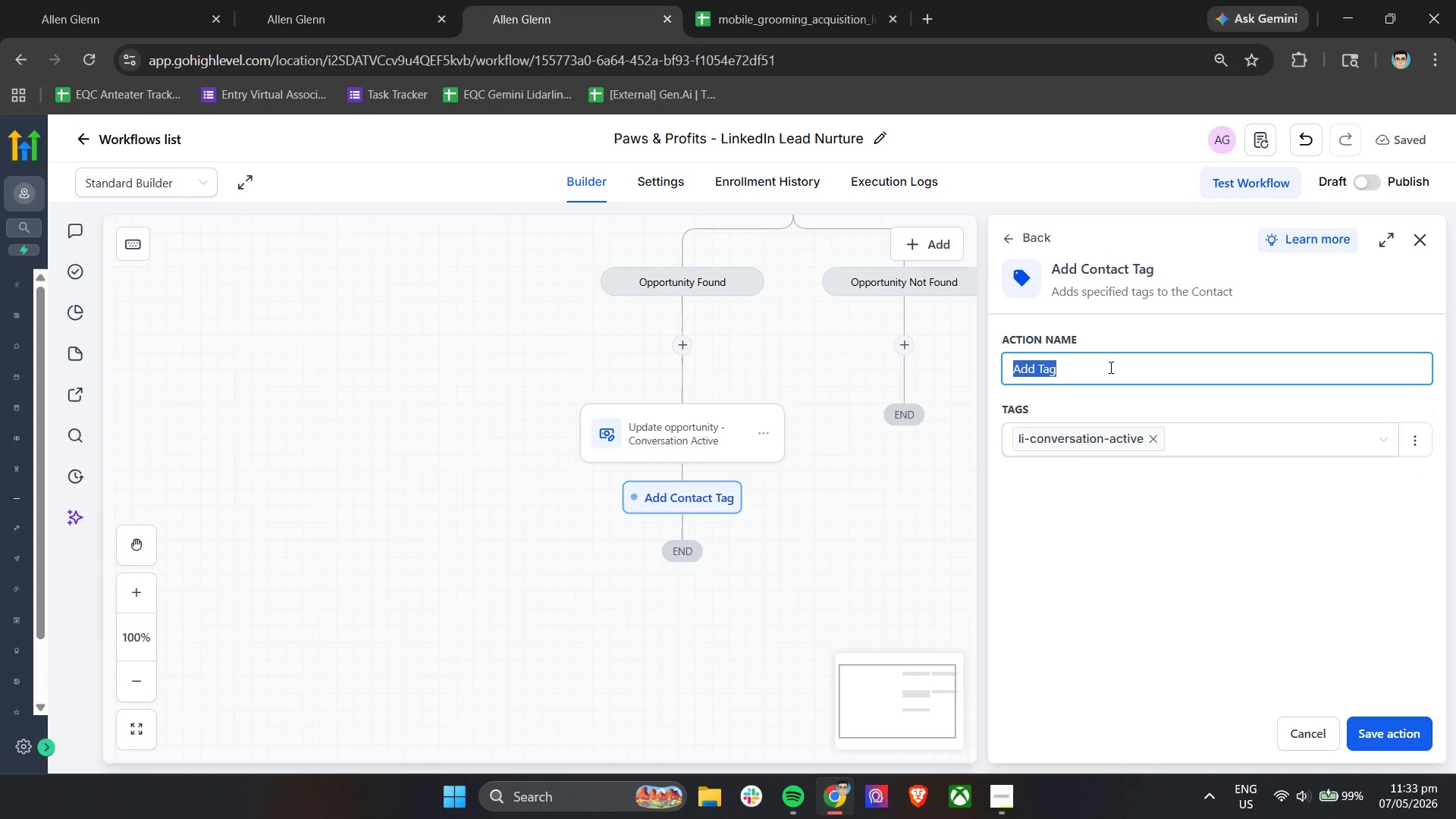 
type(Apply Tag - Converation Active)
 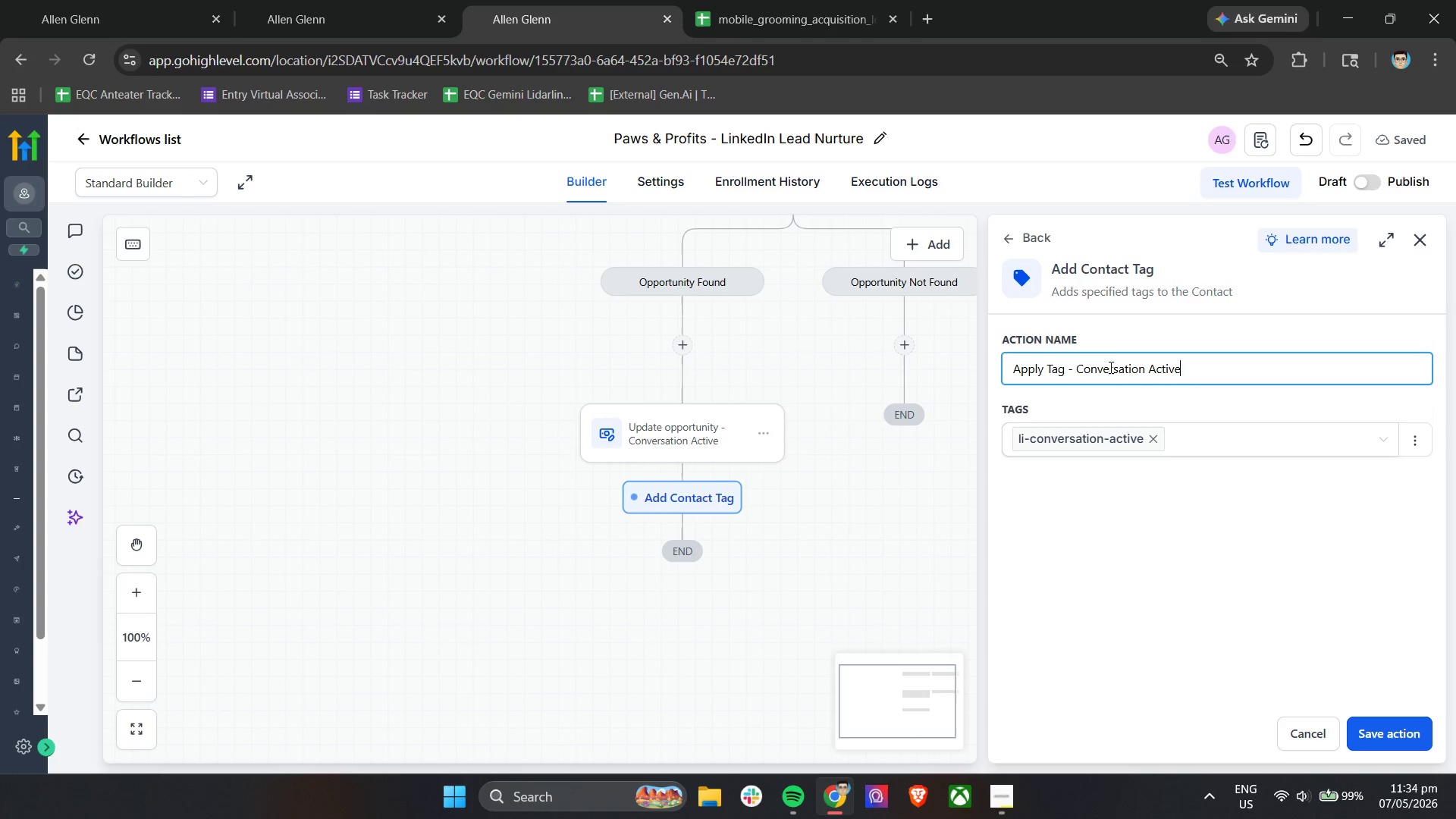 
 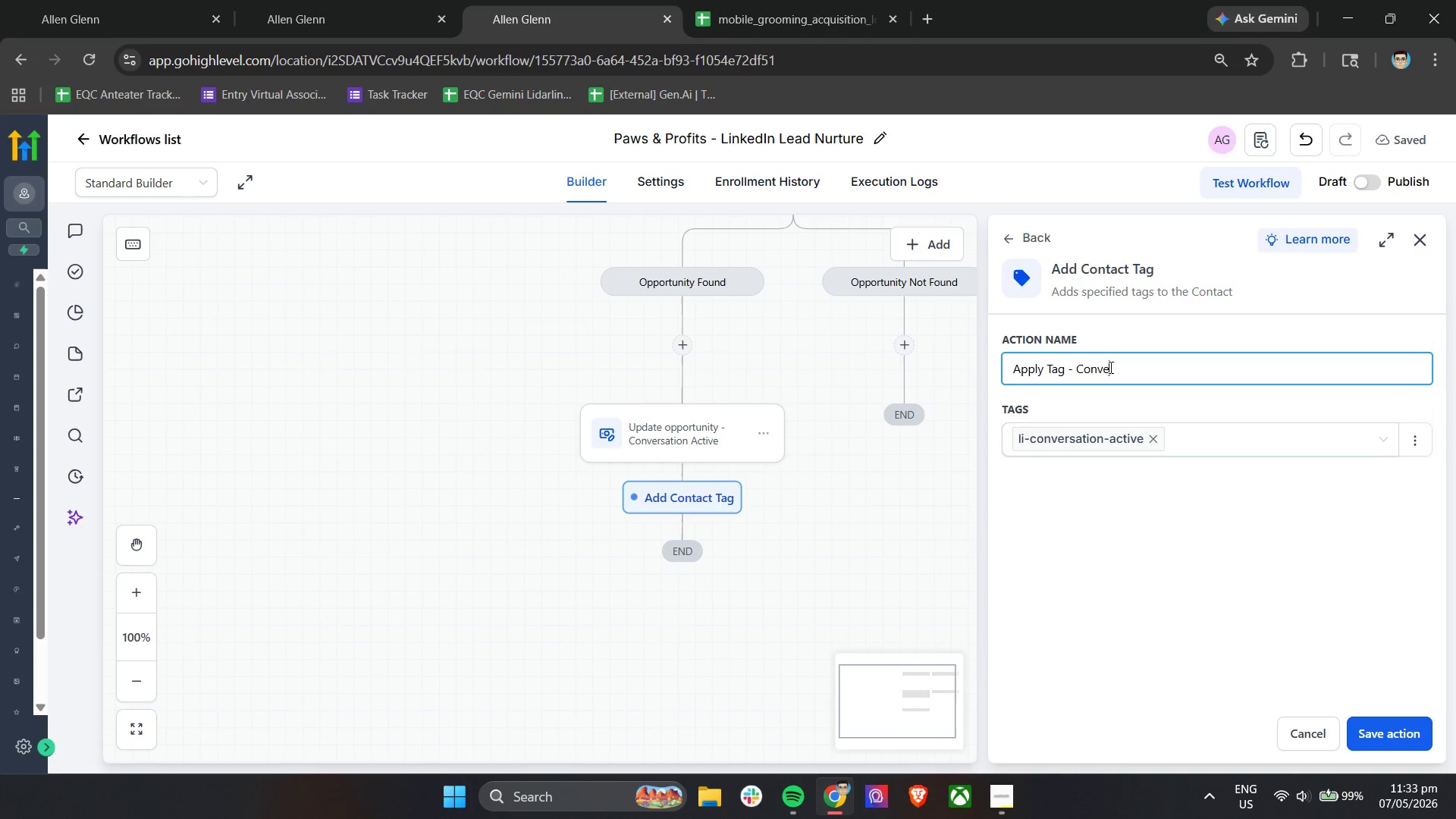 
hold_key(key=S, duration=0.34)
 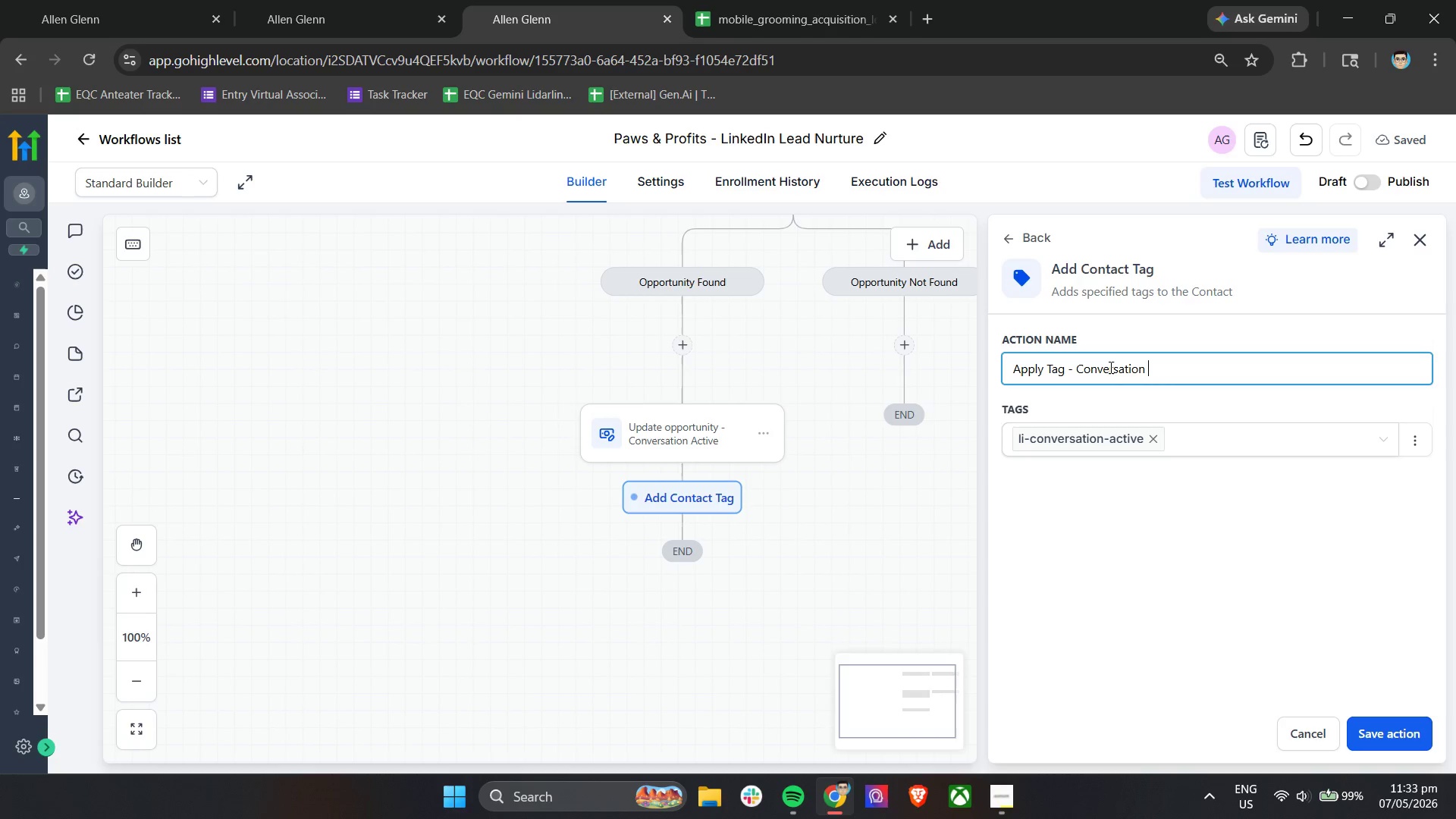 
left_click([1395, 732])
 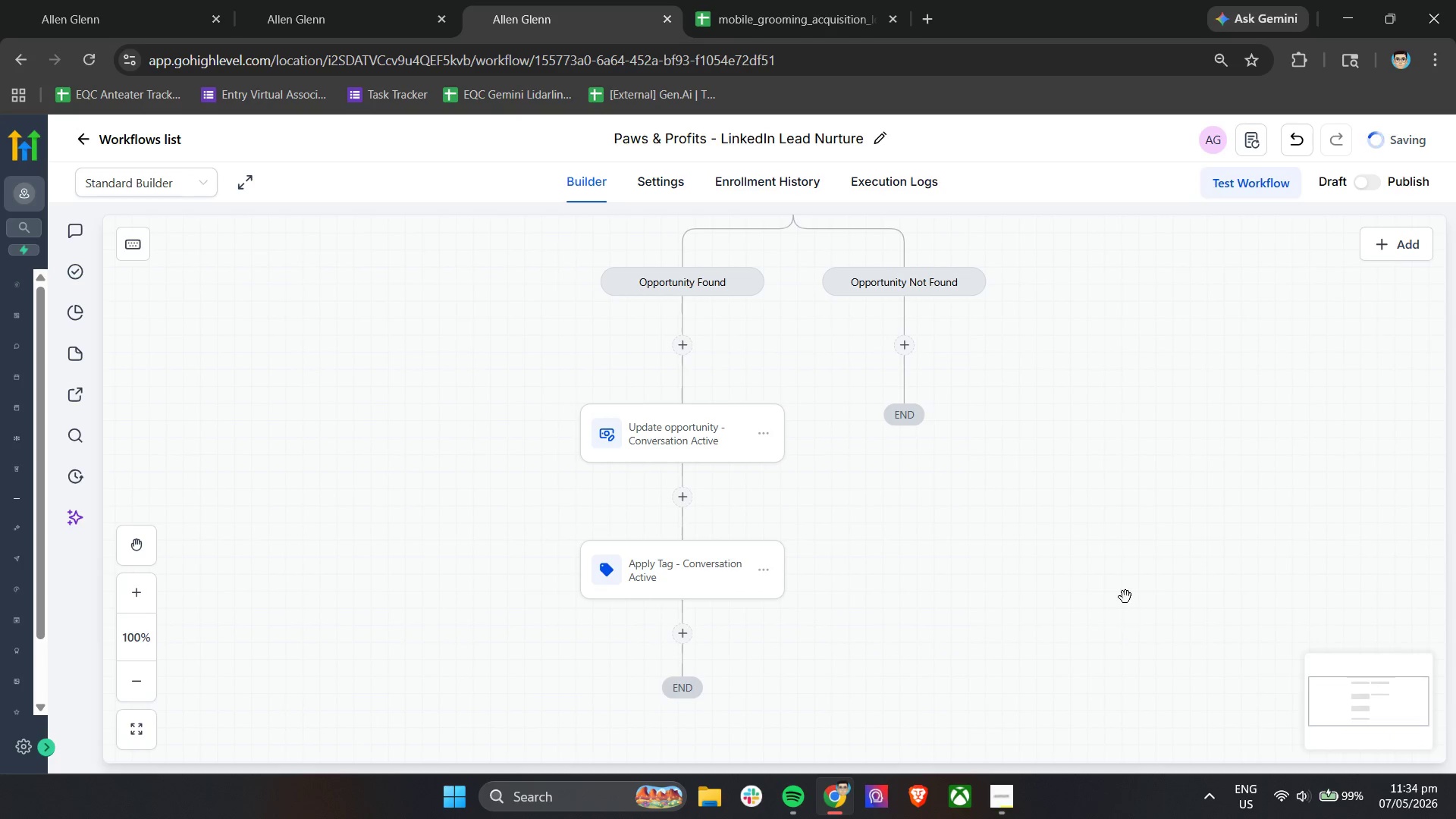 
scroll: coordinate [1126, 596], scroll_direction: up, amount: 7.0
 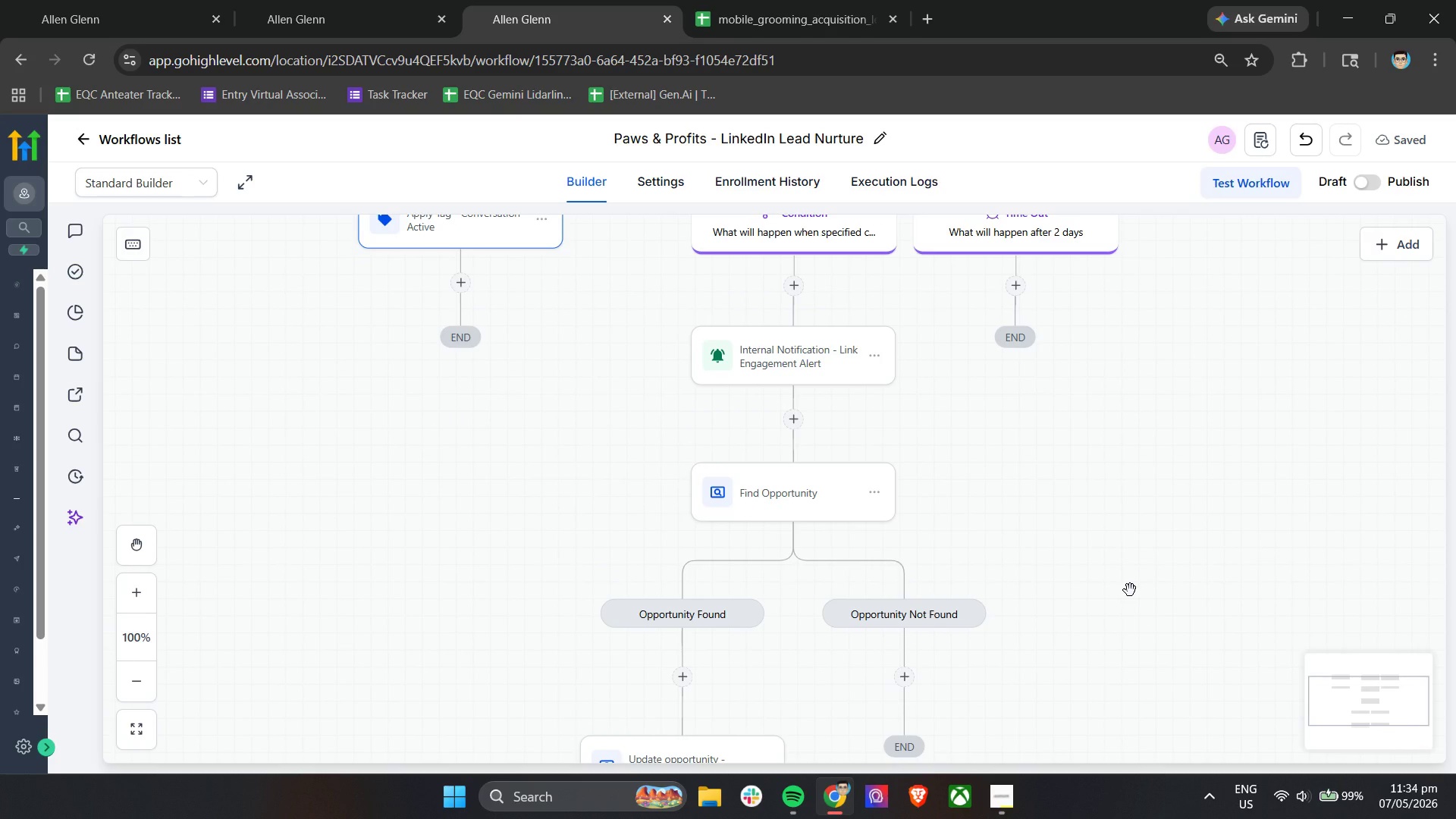 
wait(24.28)
 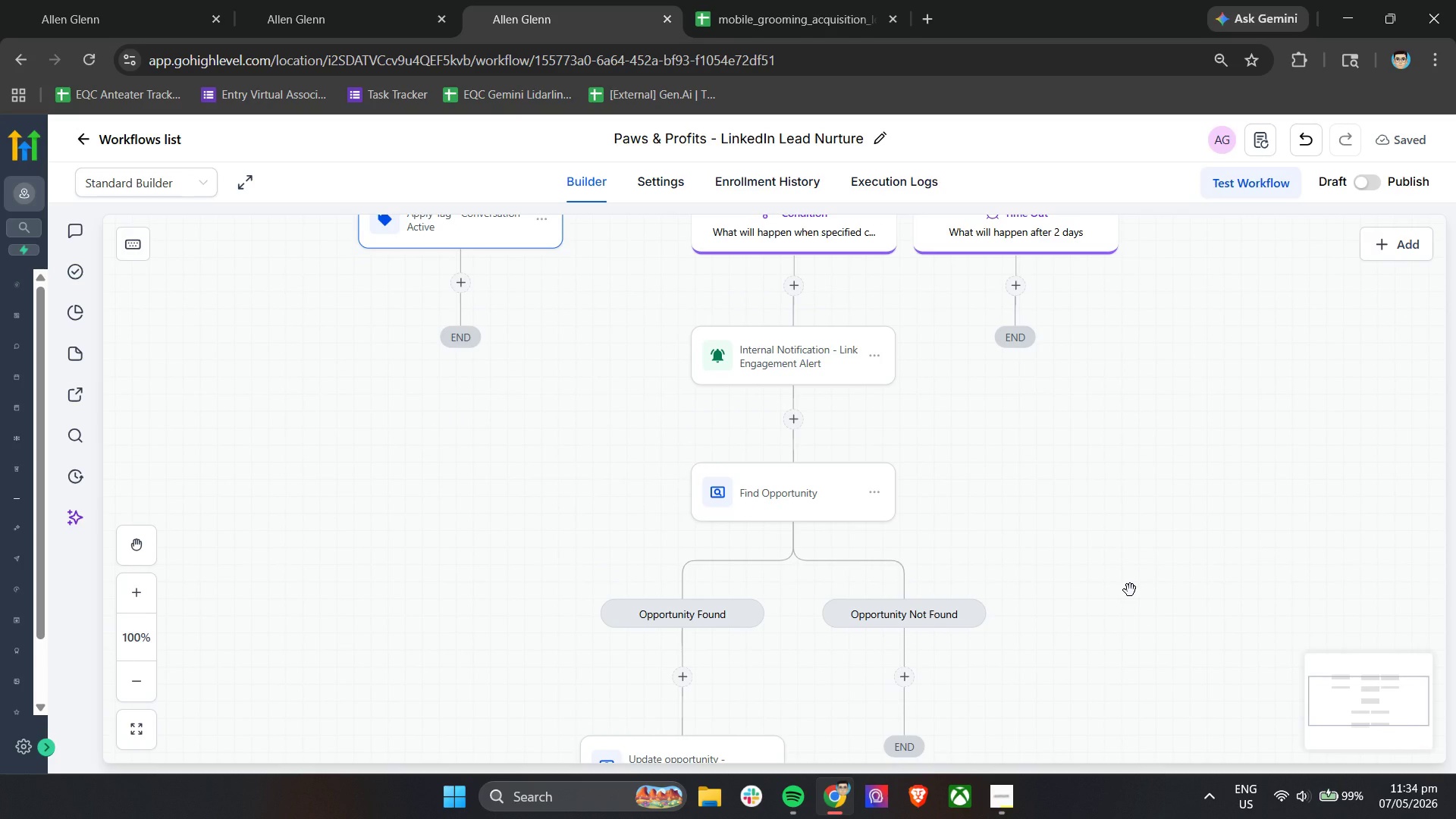 
left_click([1012, 287])
 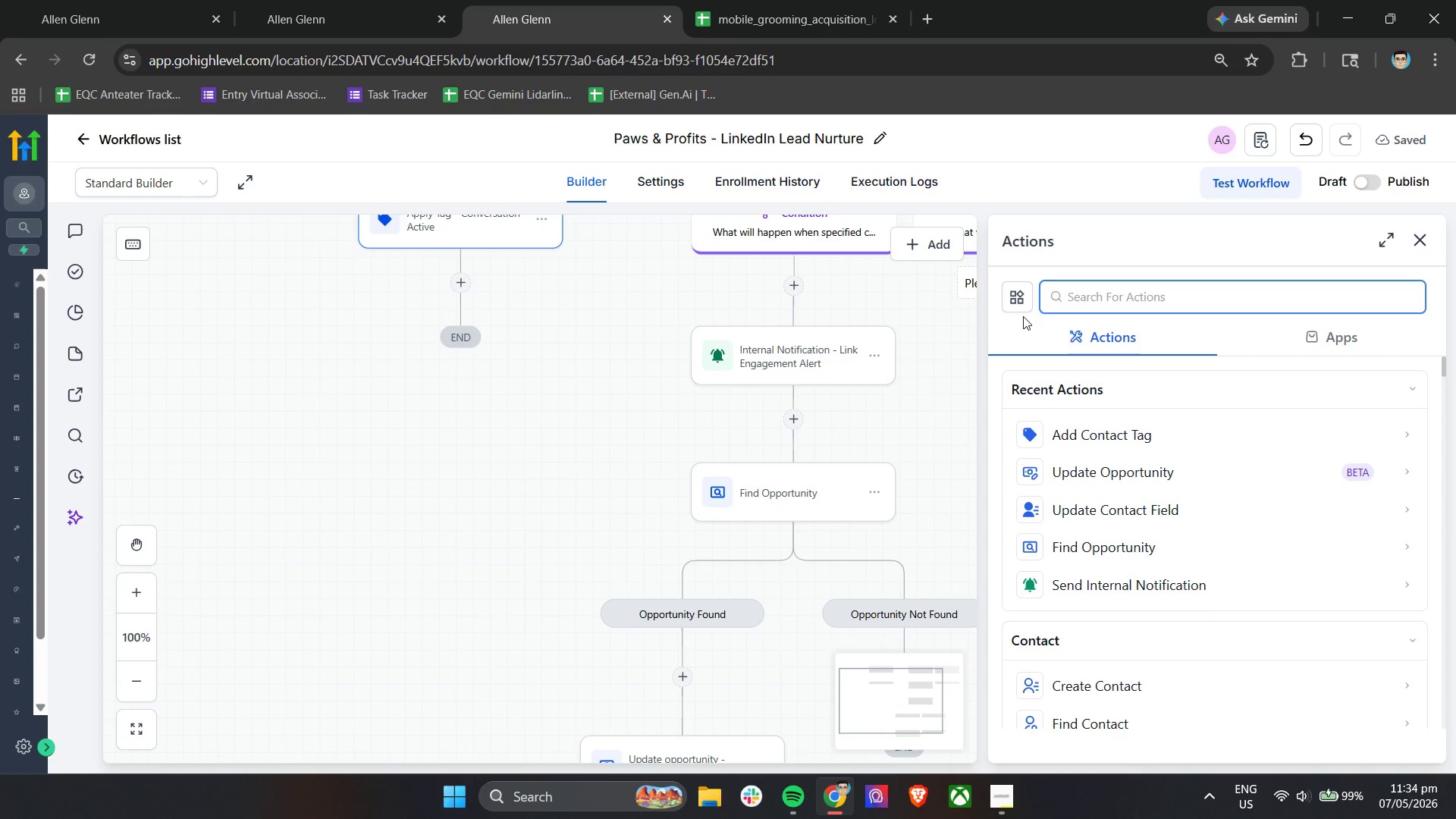 
scroll: coordinate [613, 428], scroll_direction: up, amount: 8.0
 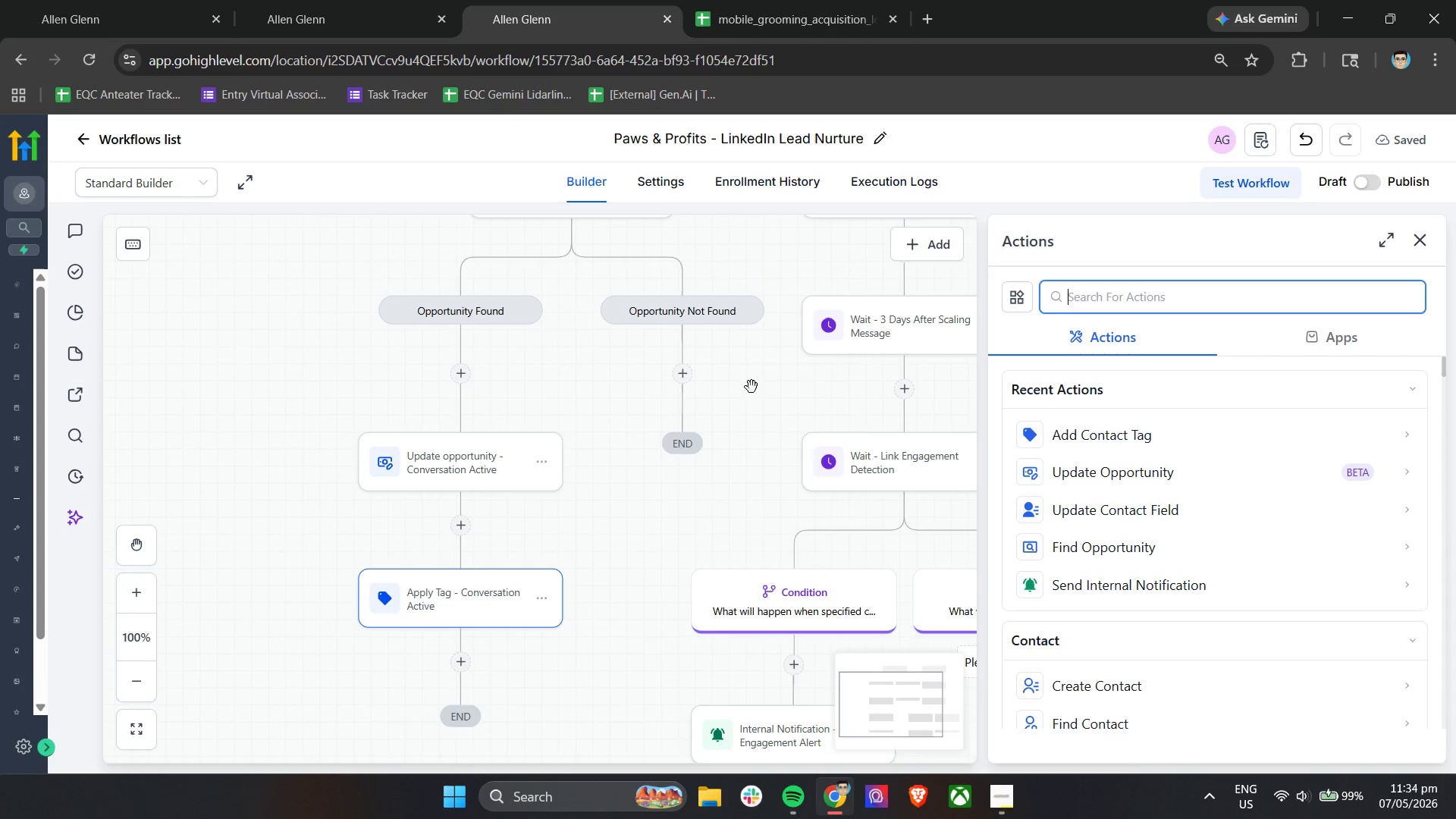 
left_click_drag(start_coordinate=[752, 387], to_coordinate=[435, 575])
 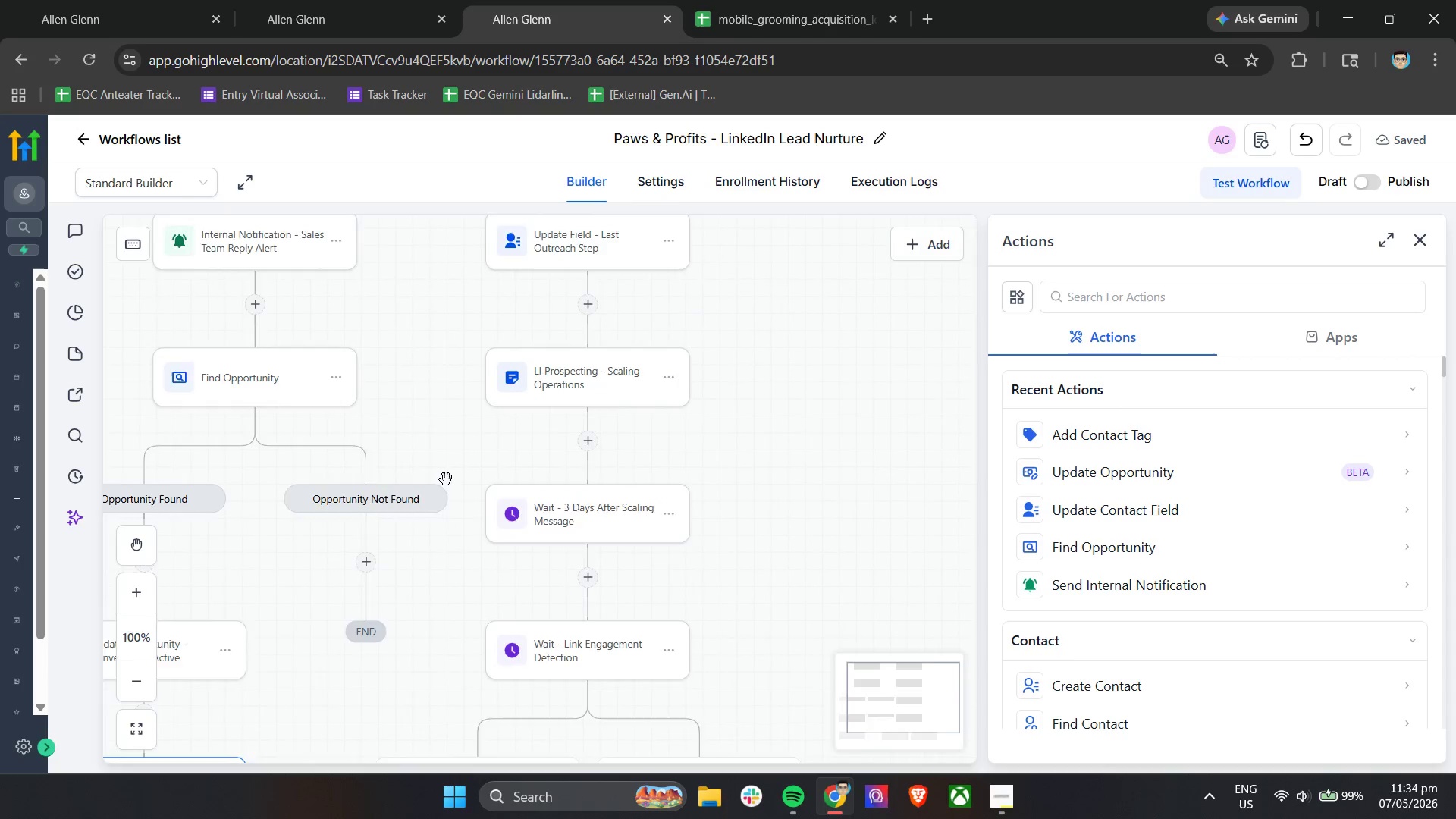 
scroll: coordinate [457, 479], scroll_direction: up, amount: 10.0
 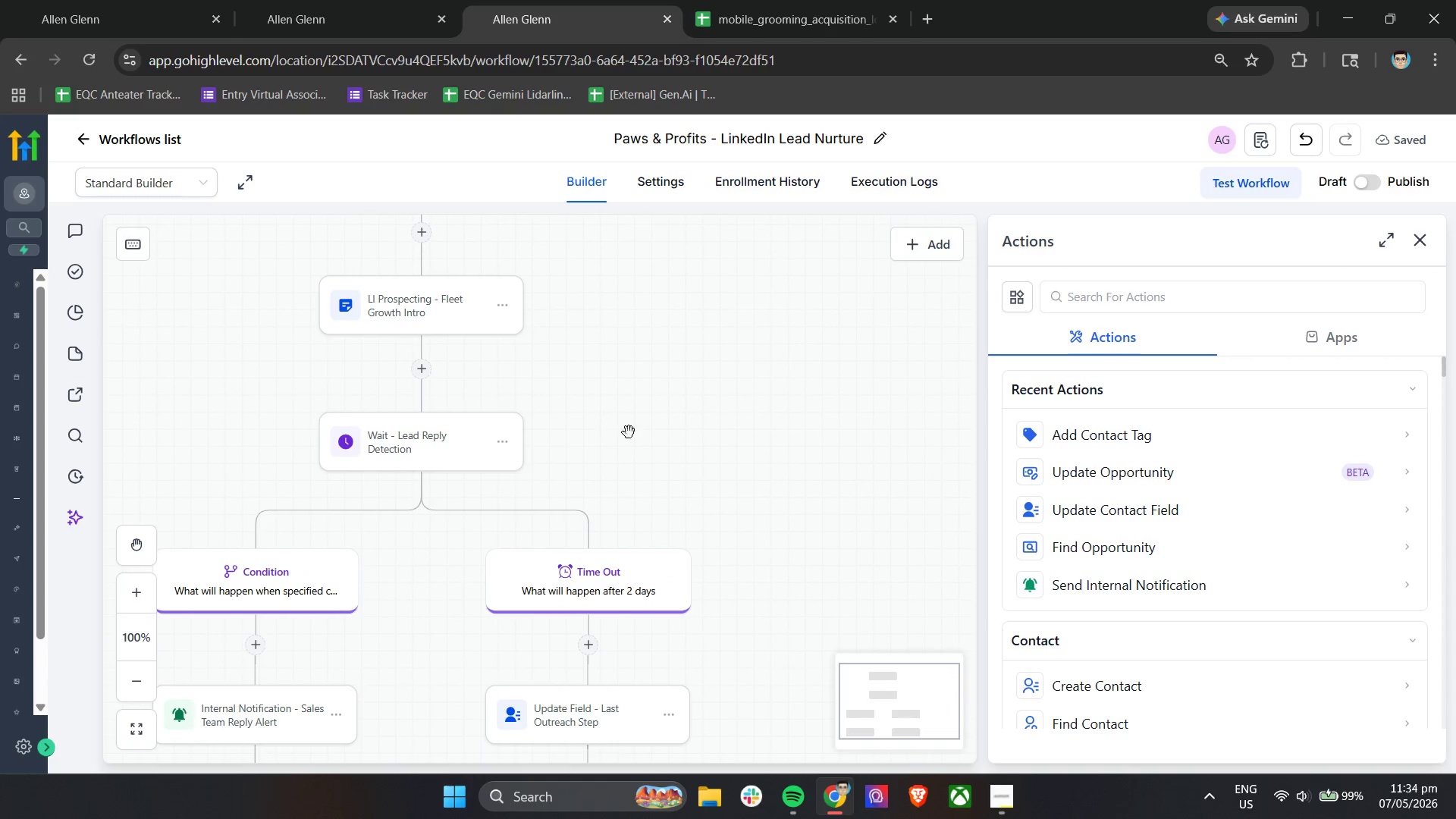 
left_click_drag(start_coordinate=[636, 430], to_coordinate=[692, 419])
 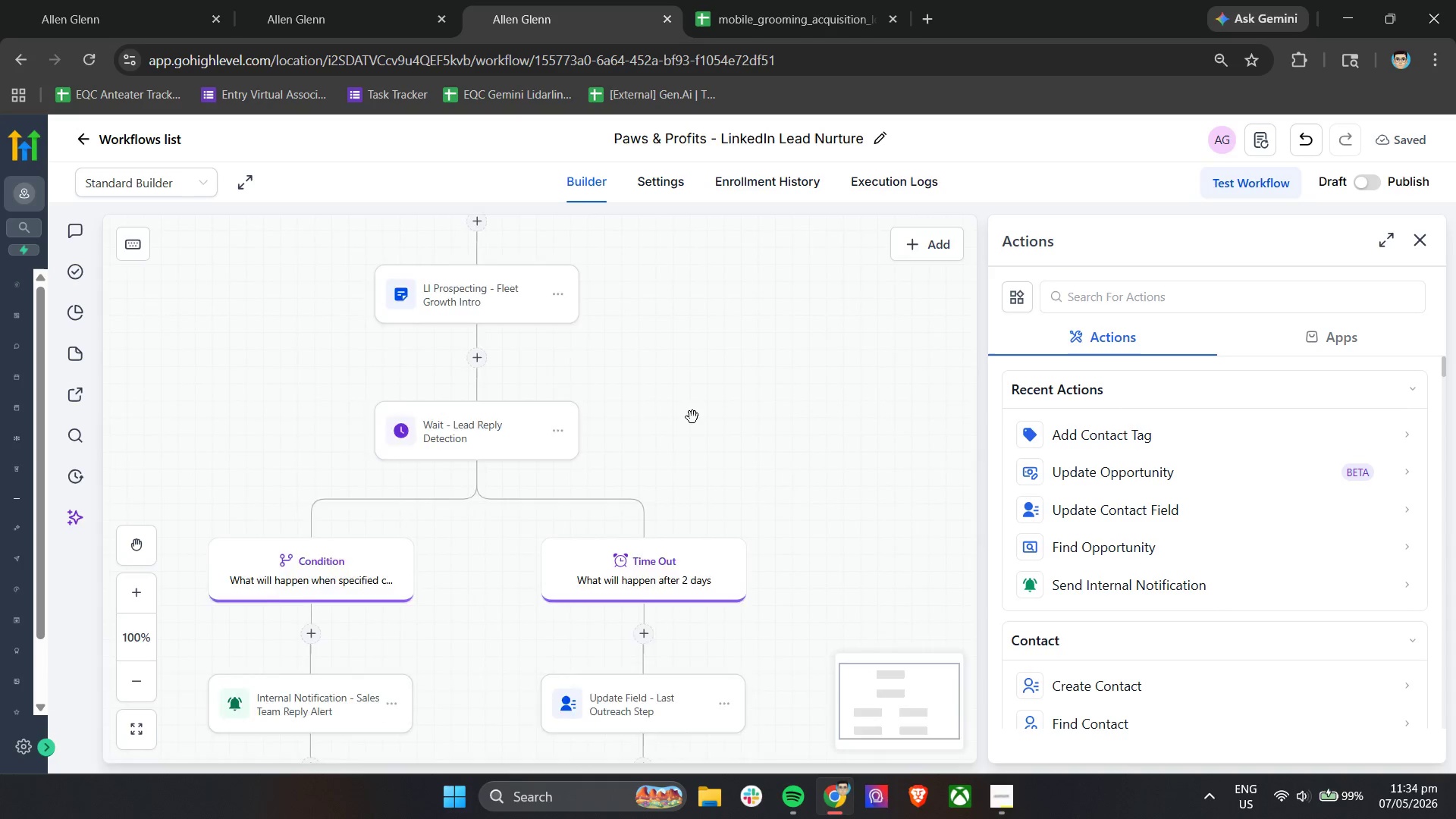 
scroll: coordinate [698, 419], scroll_direction: down, amount: 1.0
 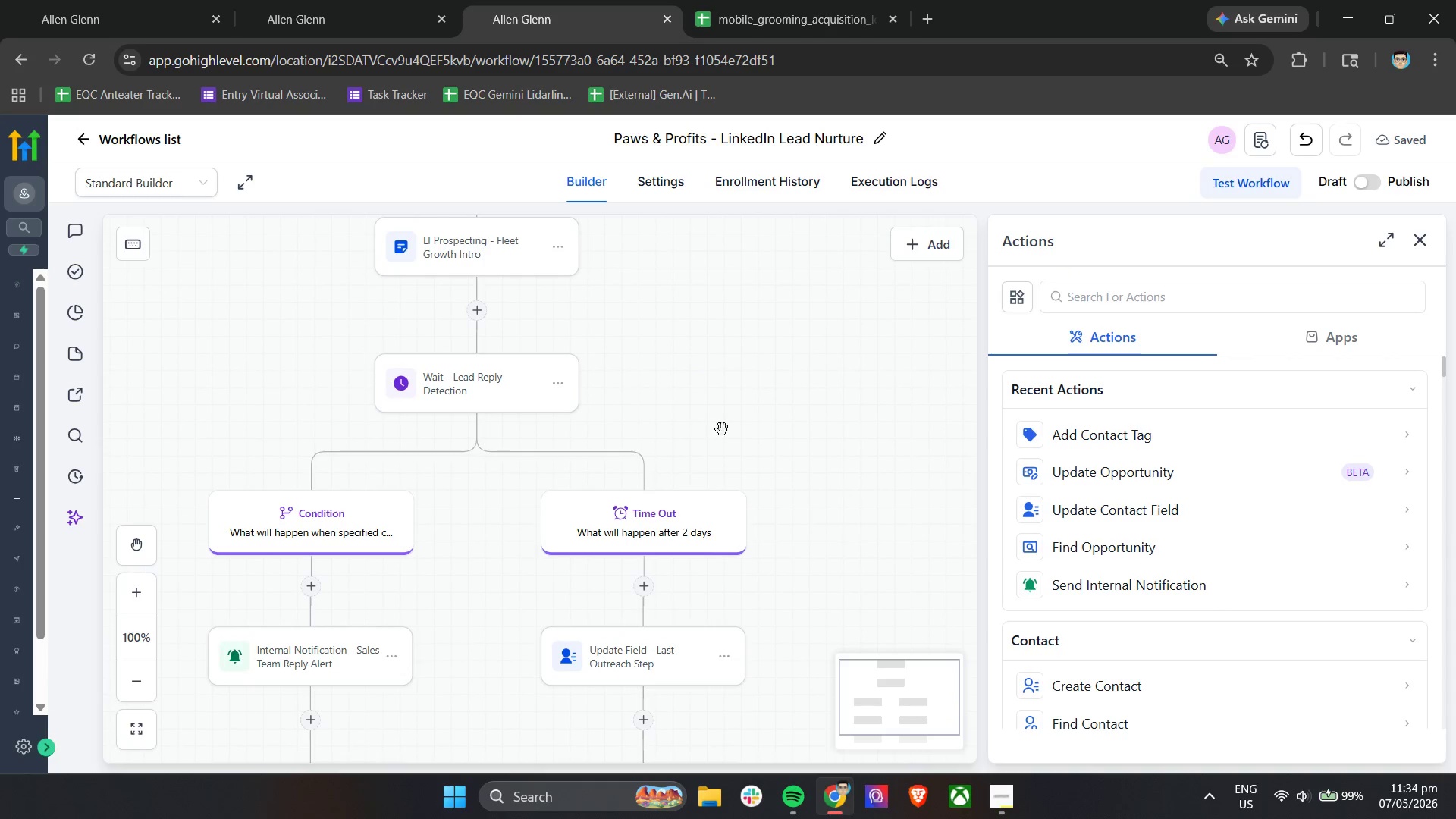 
scroll: coordinate [761, 435], scroll_direction: up, amount: 21.0
 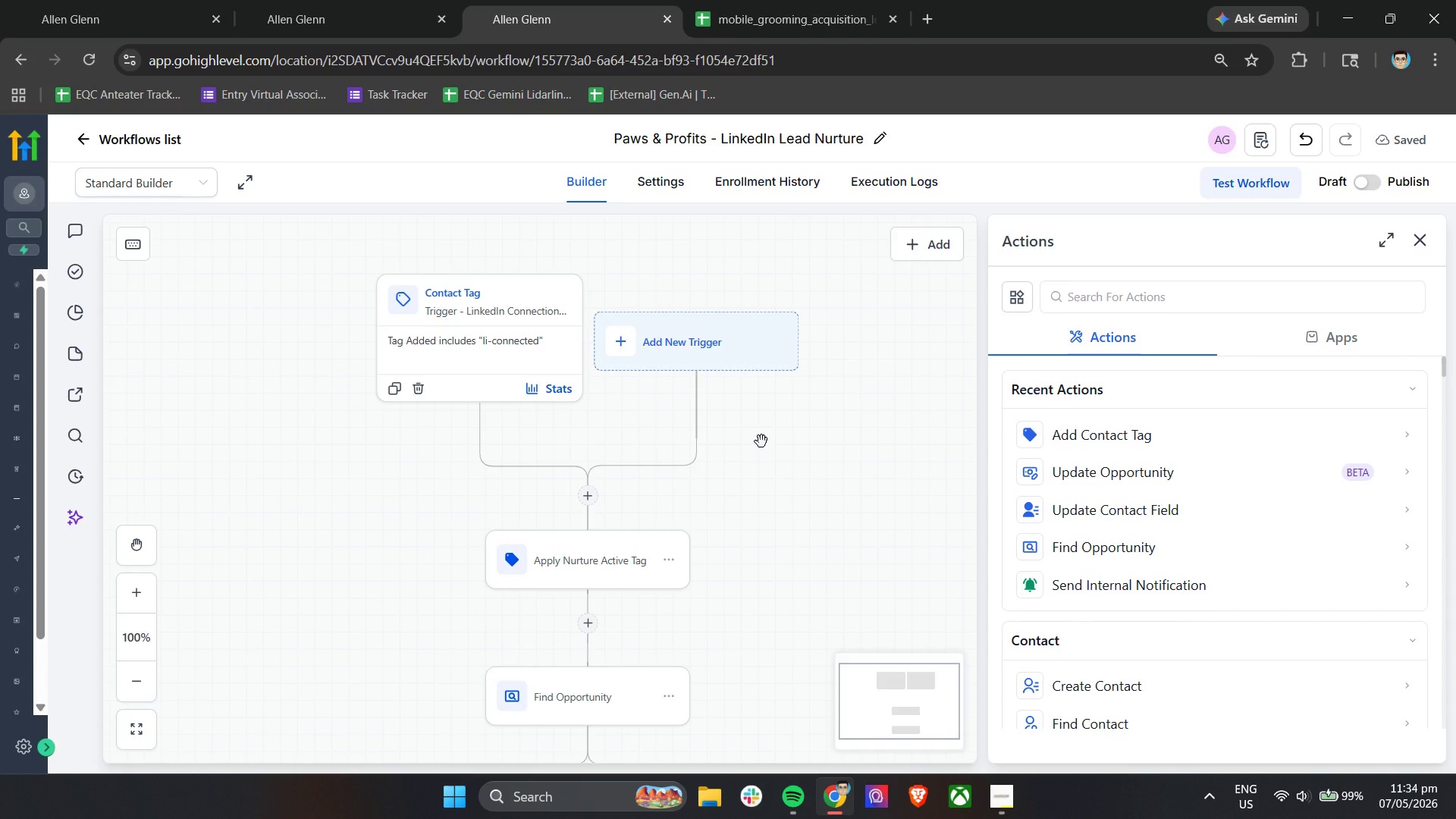 
scroll: coordinate [768, 450], scroll_direction: down, amount: 30.0
 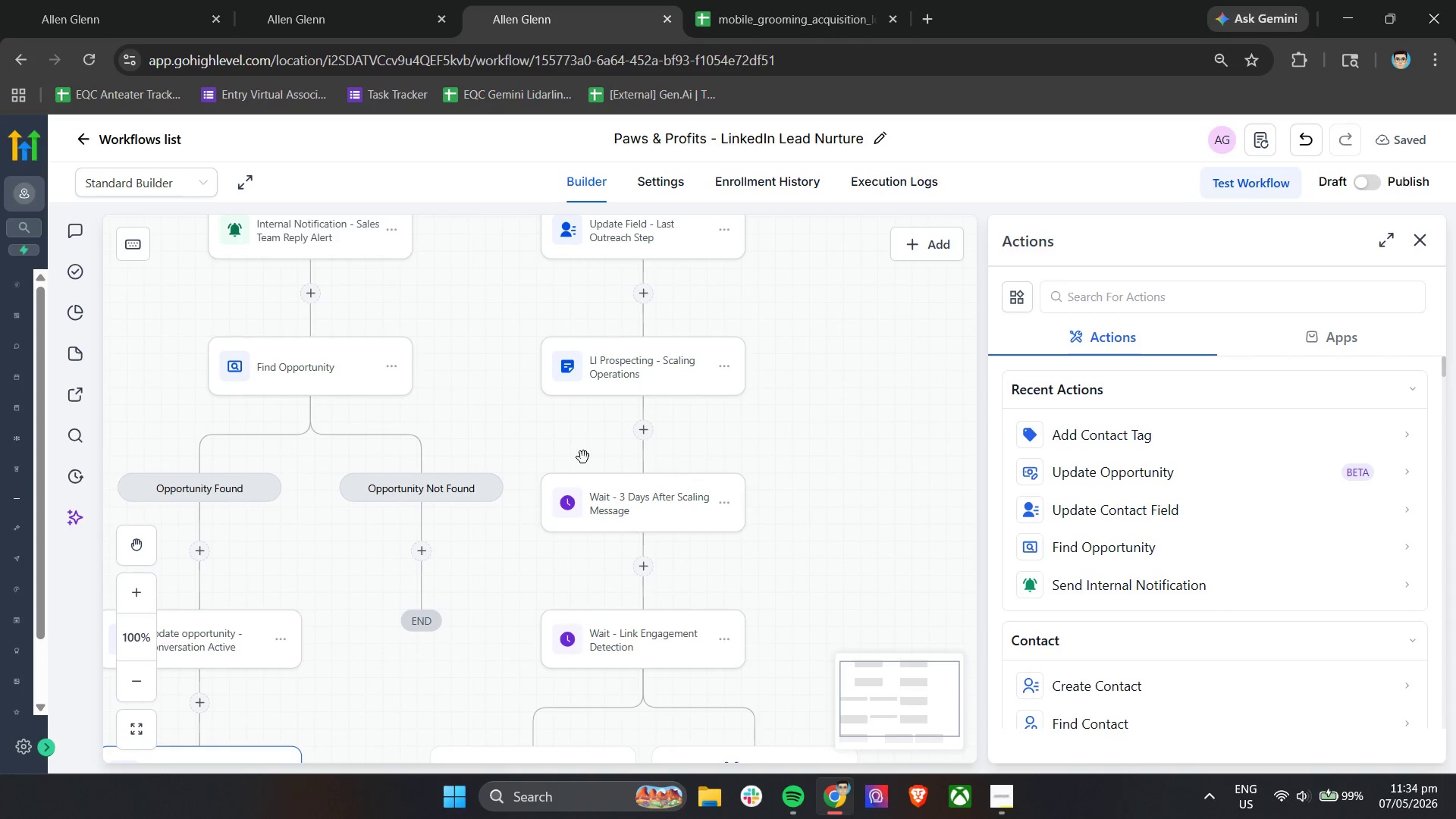 
left_click_drag(start_coordinate=[484, 407], to_coordinate=[636, 314])
 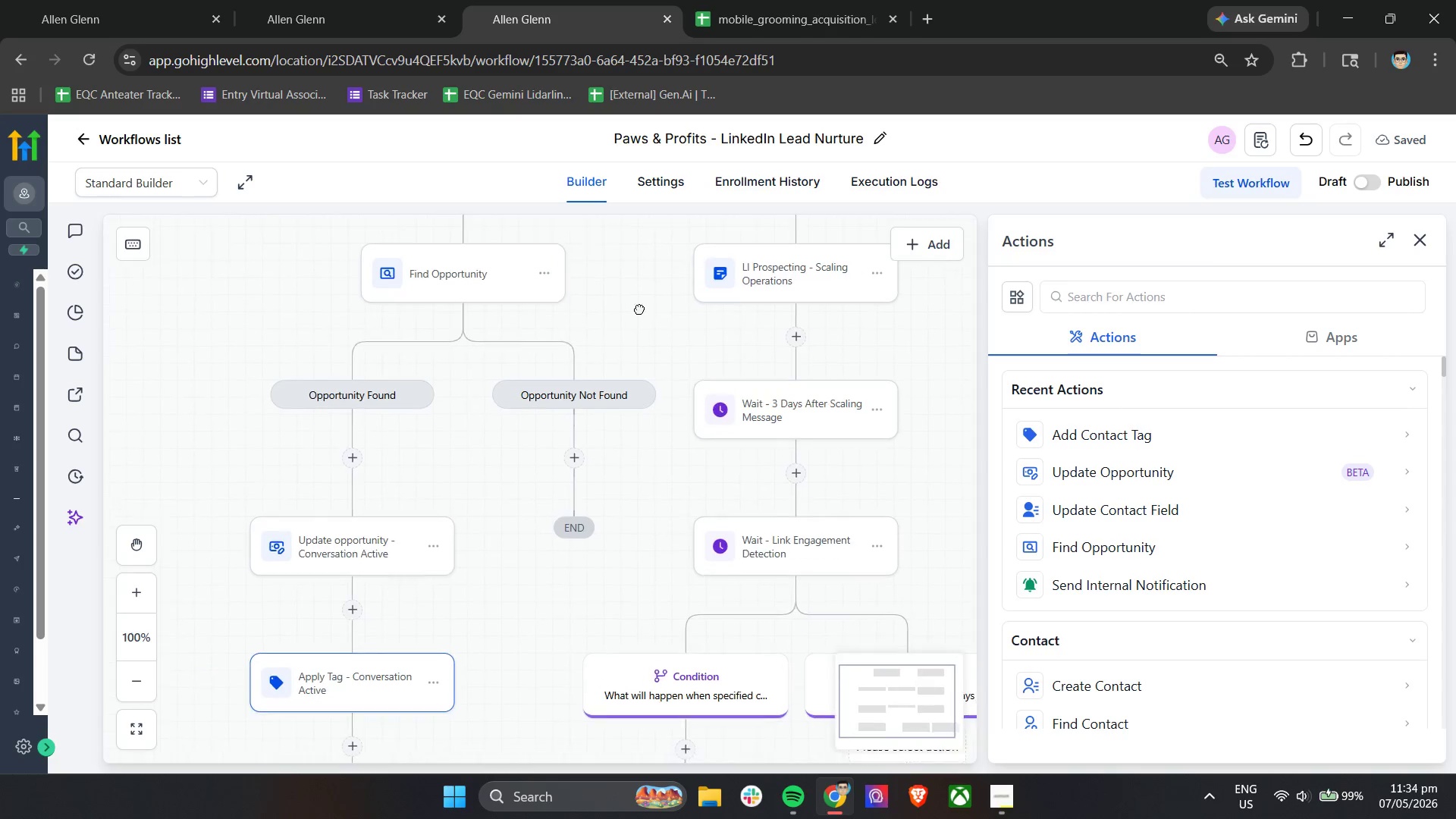 
left_click_drag(start_coordinate=[638, 311], to_coordinate=[641, 304])
 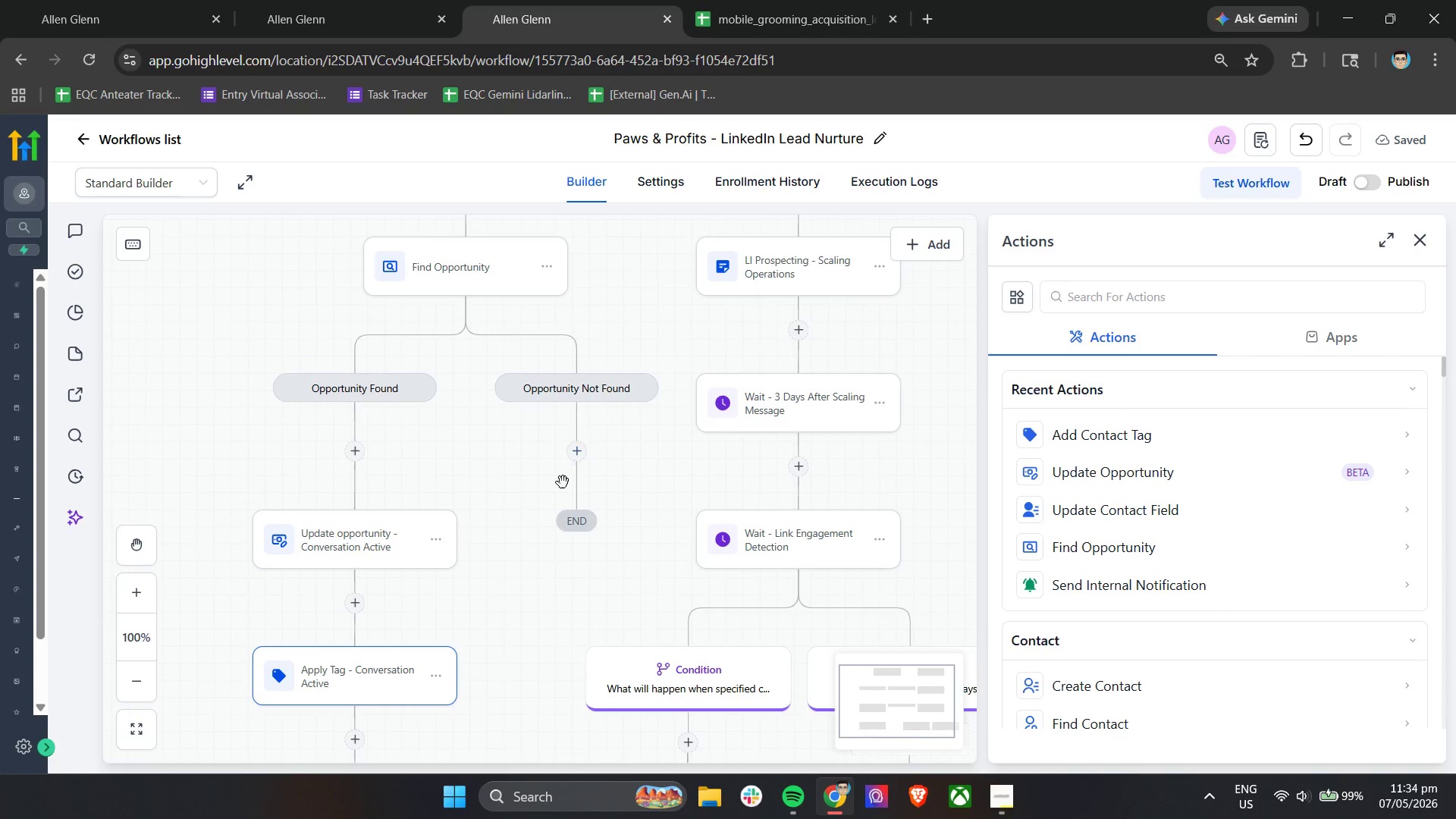 
scroll: coordinate [563, 488], scroll_direction: down, amount: 4.0
 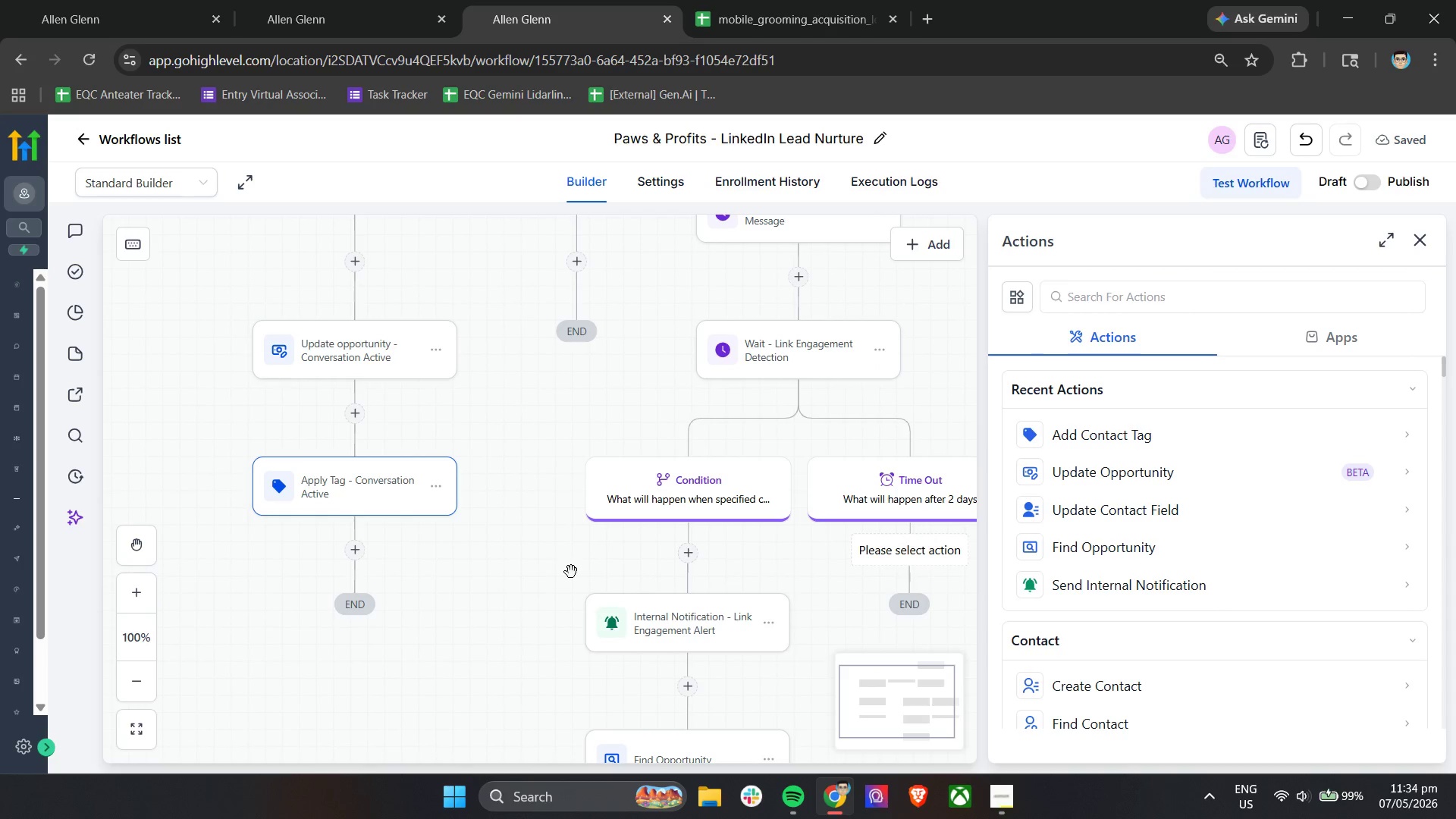 
left_click_drag(start_coordinate=[559, 579], to_coordinate=[303, 384])
 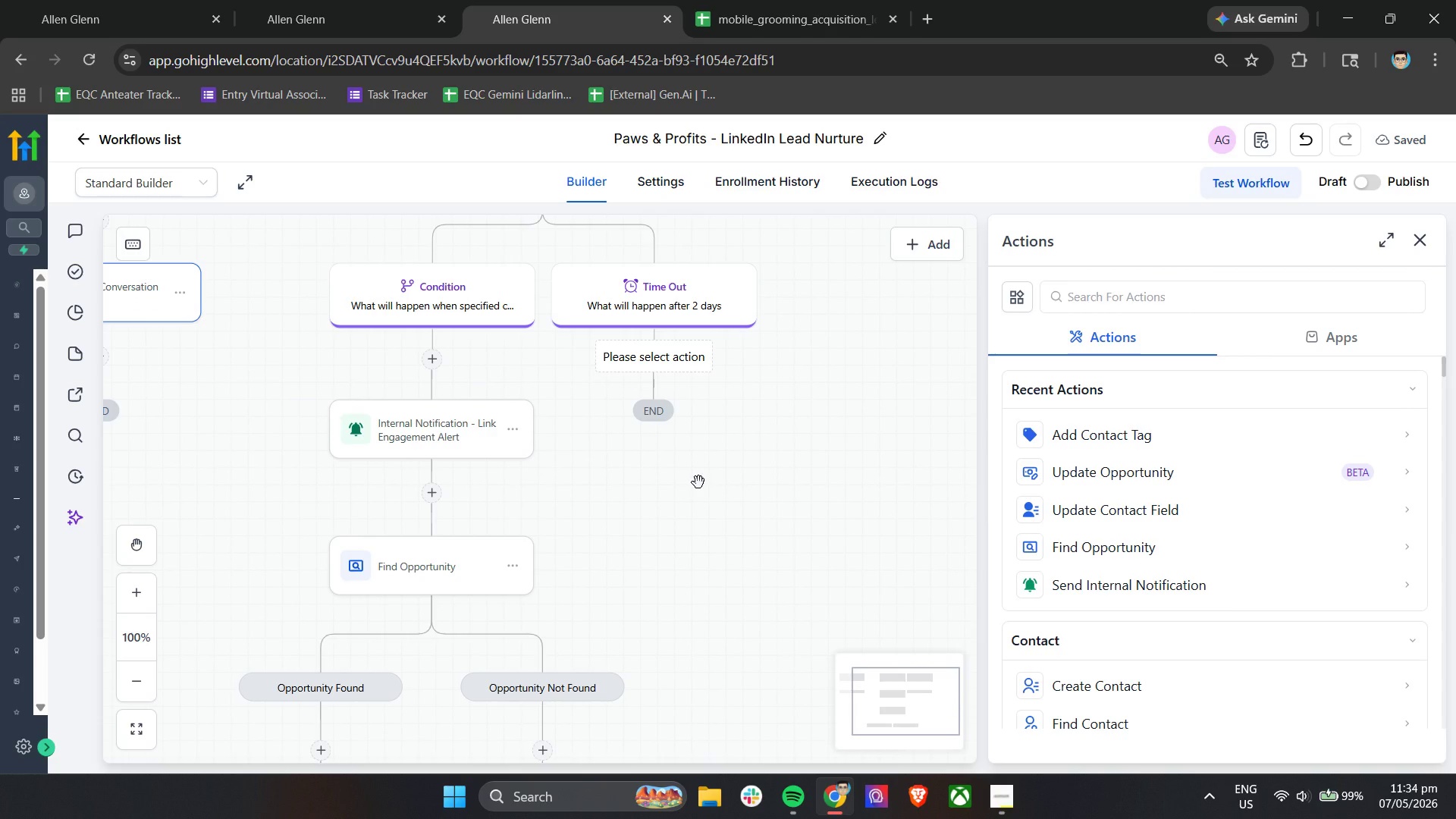 
scroll: coordinate [706, 479], scroll_direction: up, amount: 17.0
 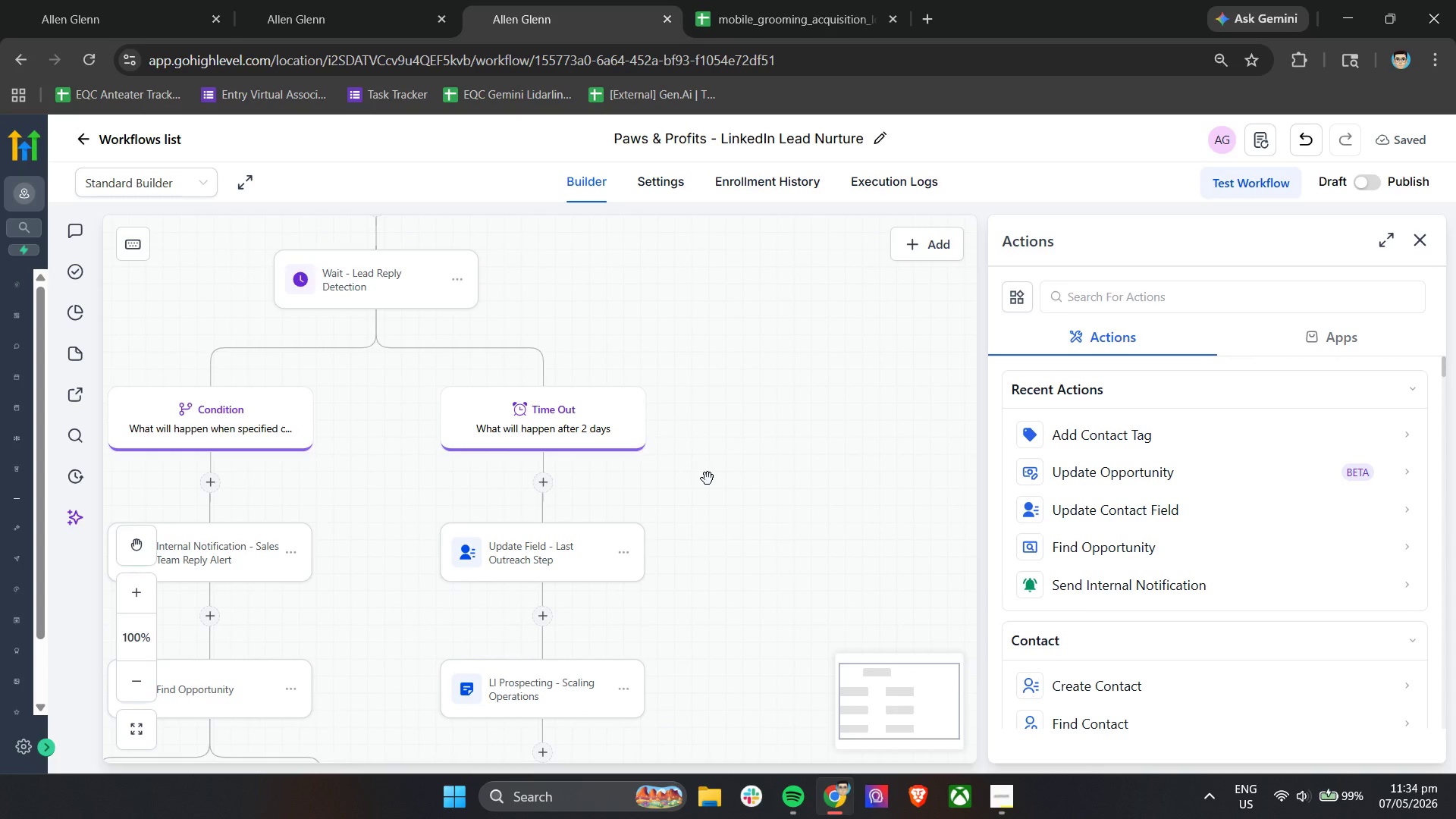 
scroll: coordinate [708, 479], scroll_direction: down, amount: 7.0
 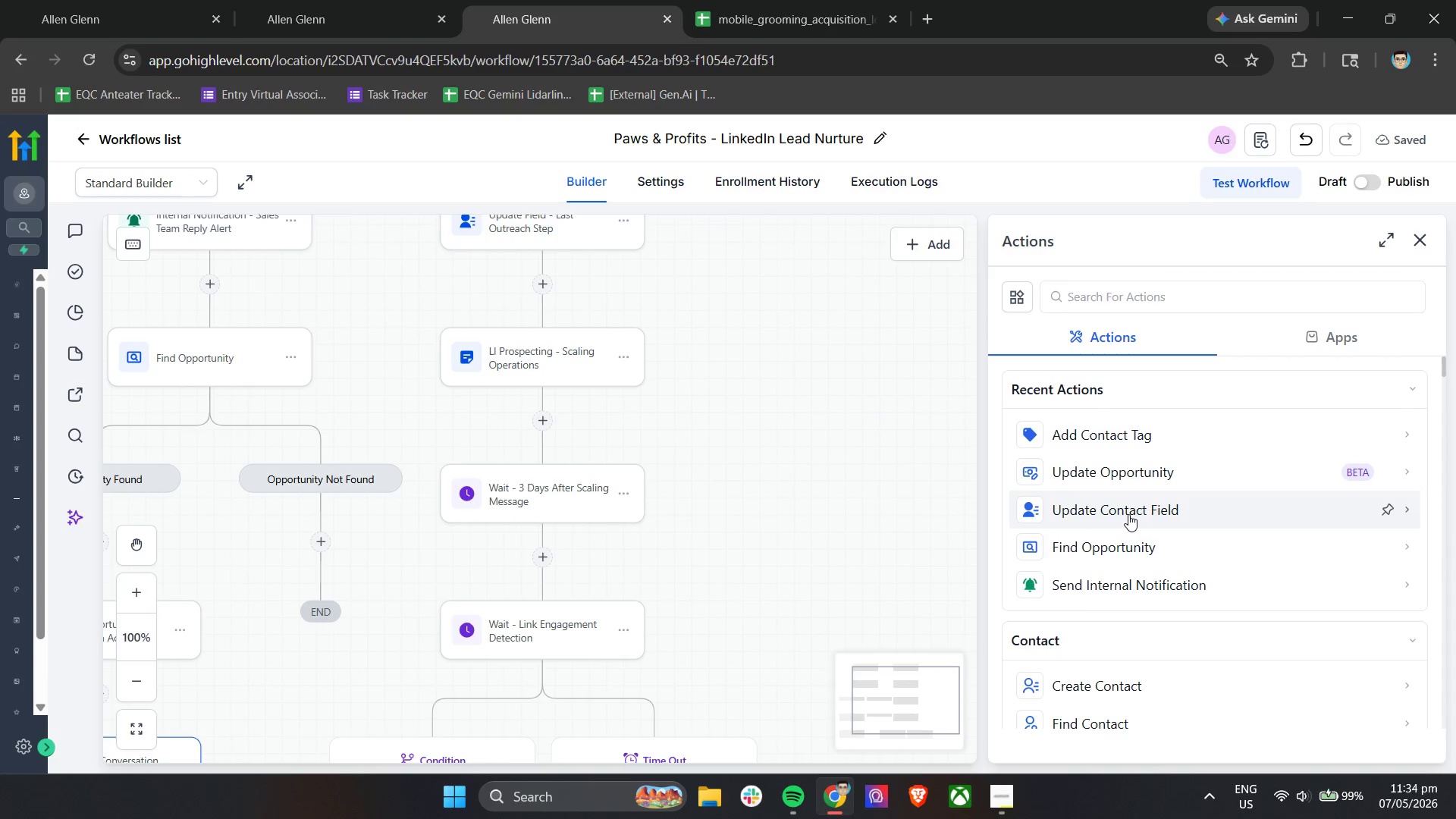 
left_click([1128, 514])
 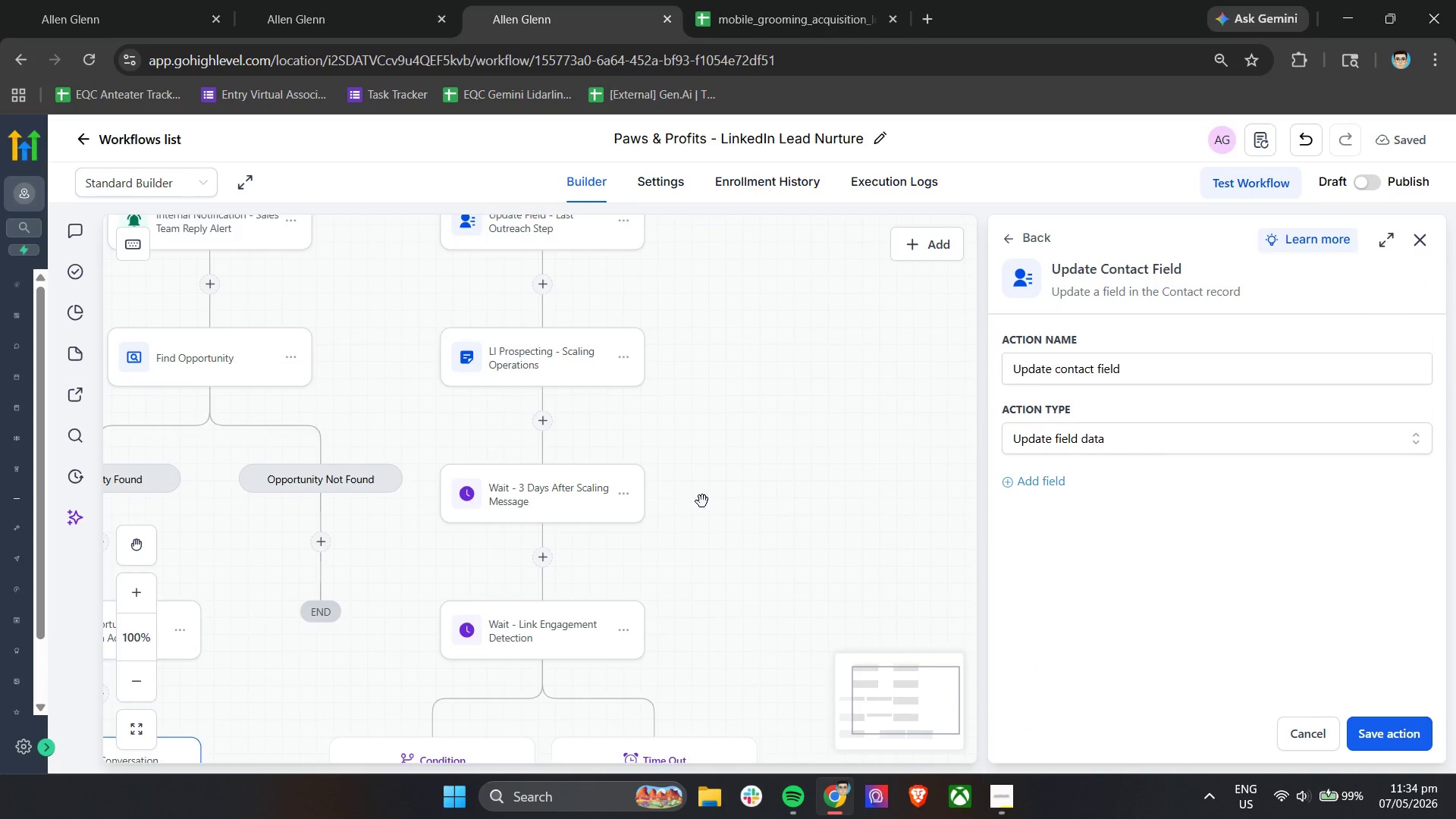 
scroll: coordinate [703, 501], scroll_direction: down, amount: 4.0
 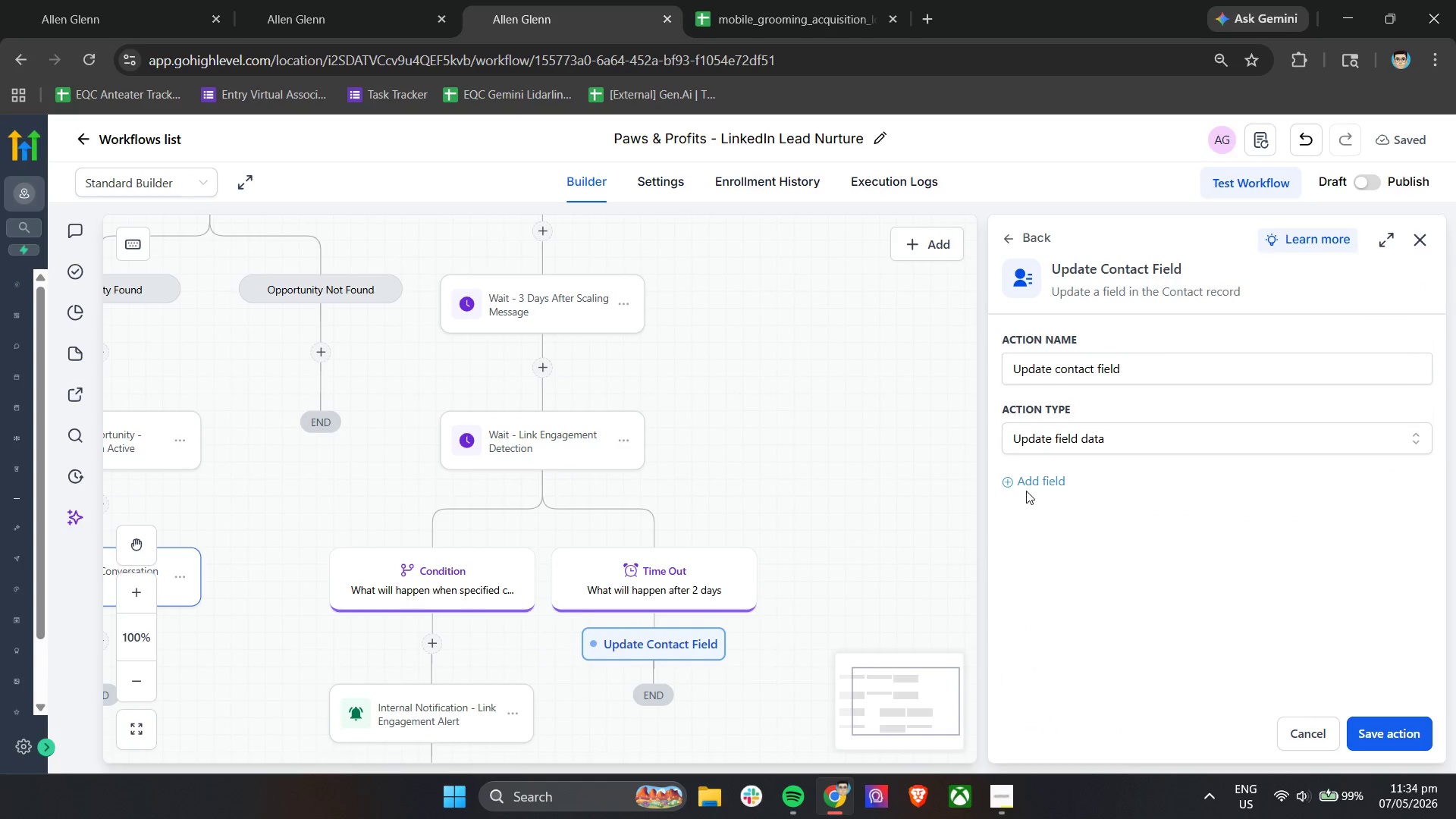 
double_click([1026, 488])
 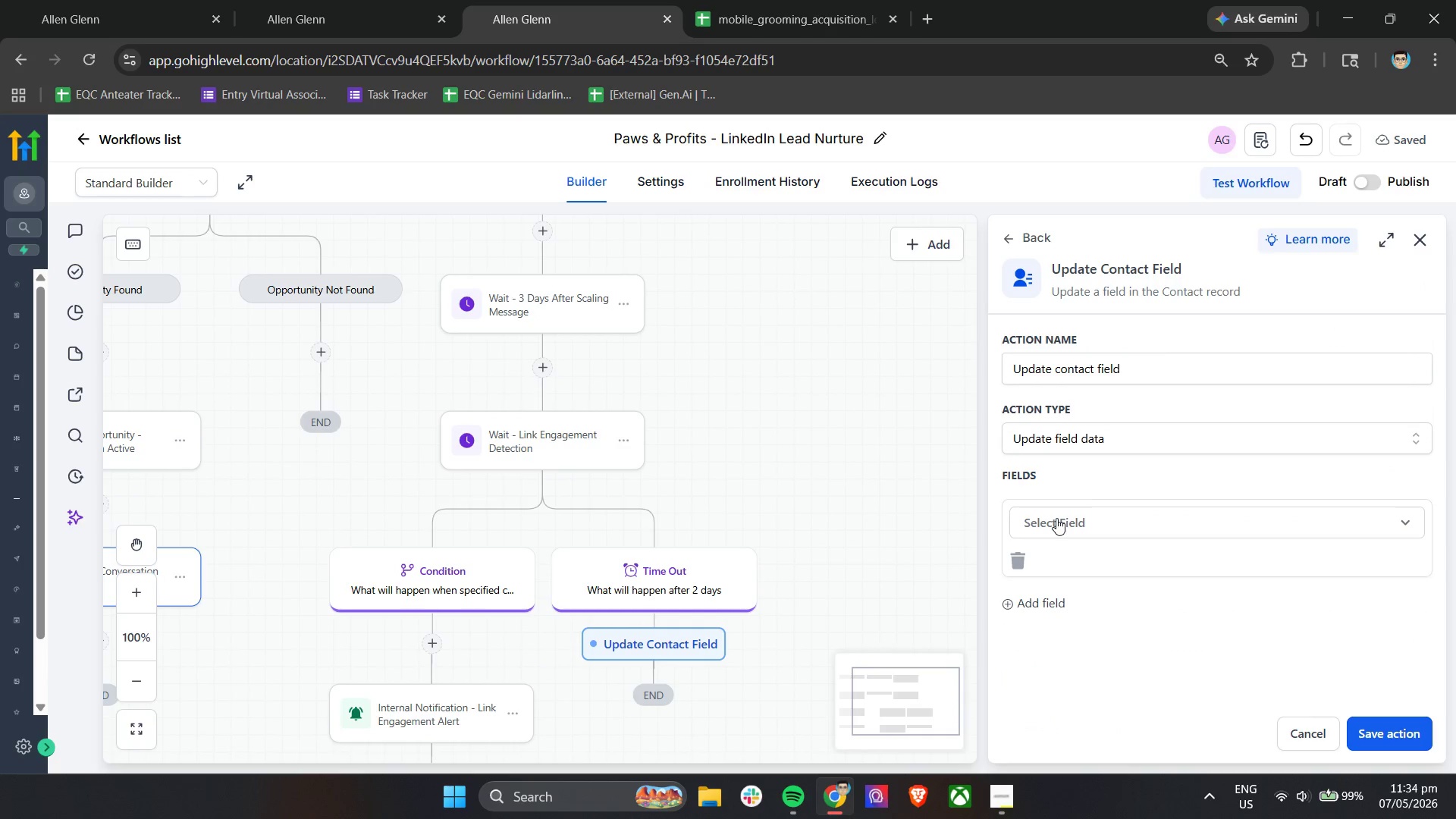 
left_click([1056, 518])
 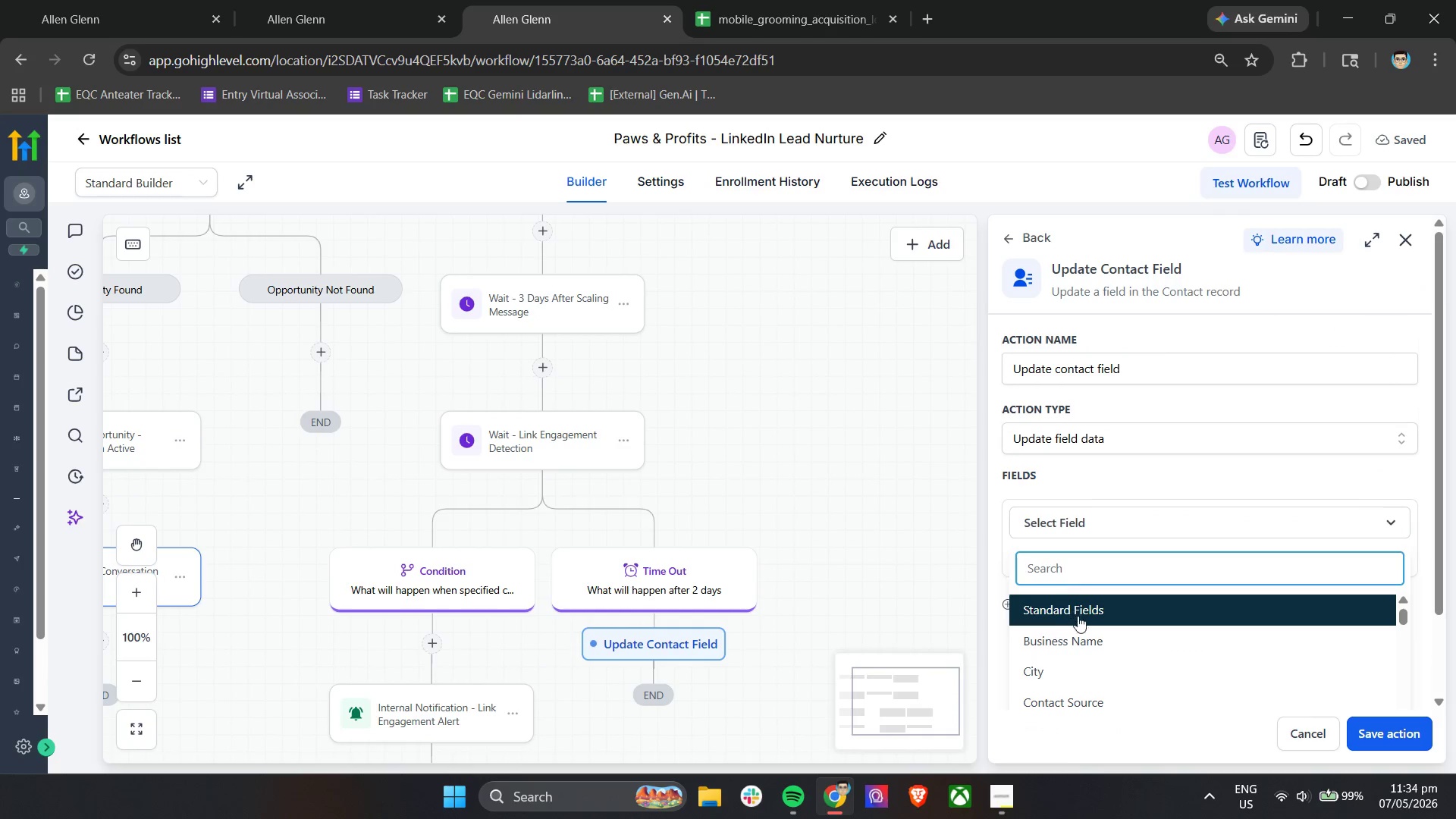 
scroll: coordinate [1084, 644], scroll_direction: down, amount: 1.0
 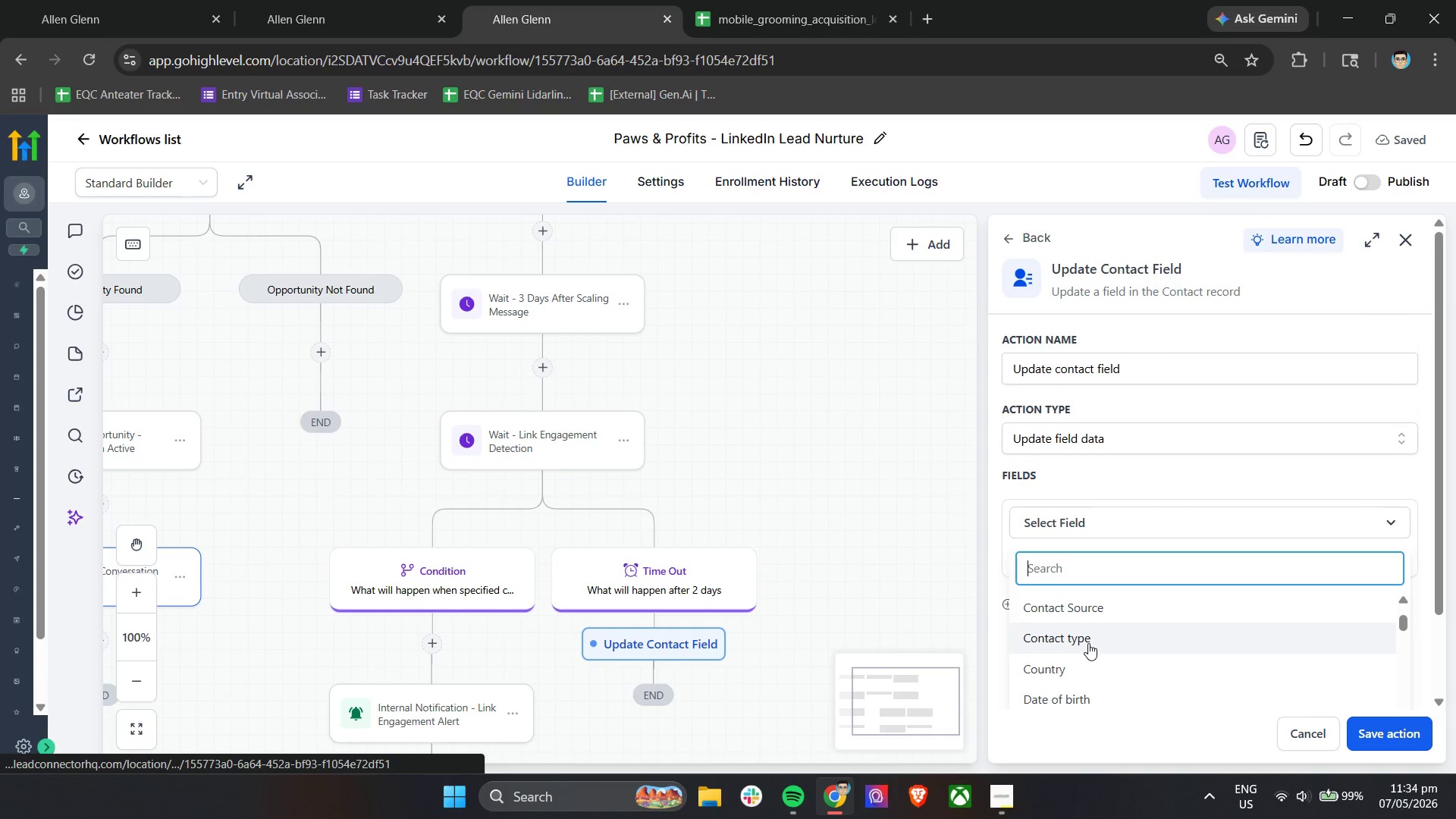 
scroll: coordinate [1089, 642], scroll_direction: up, amount: 2.0
 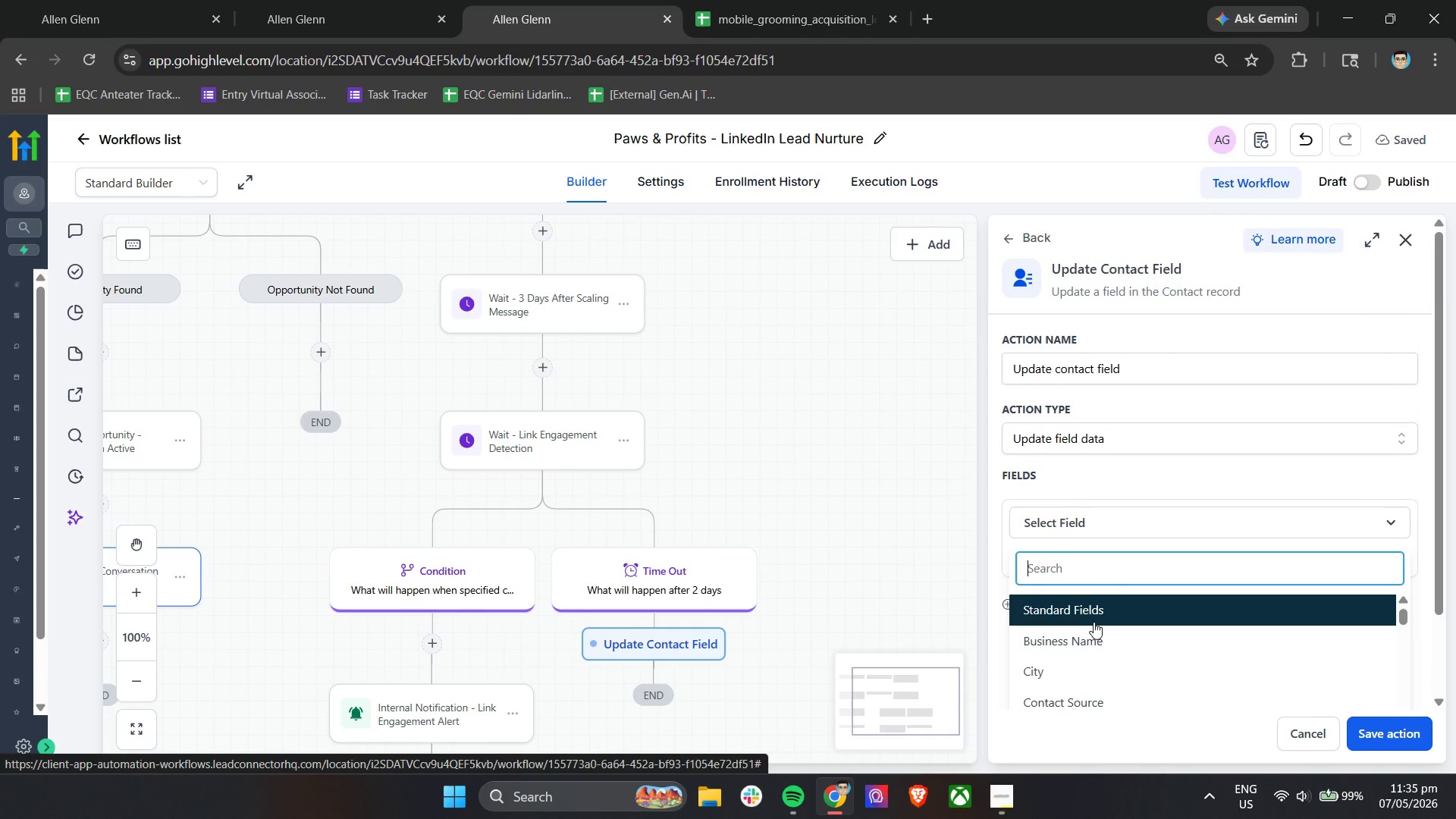 
type(out)
 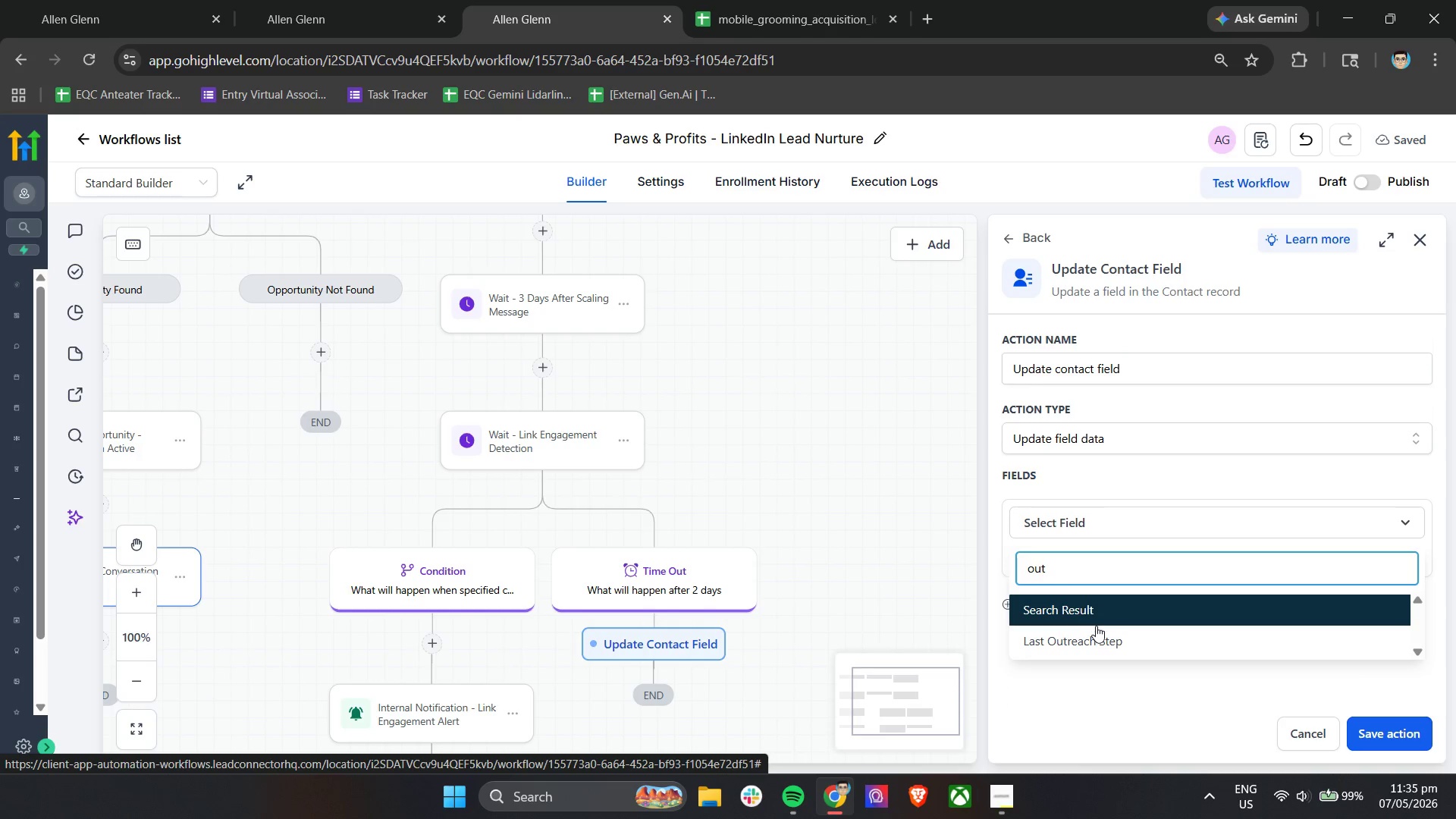 
left_click([1096, 647])
 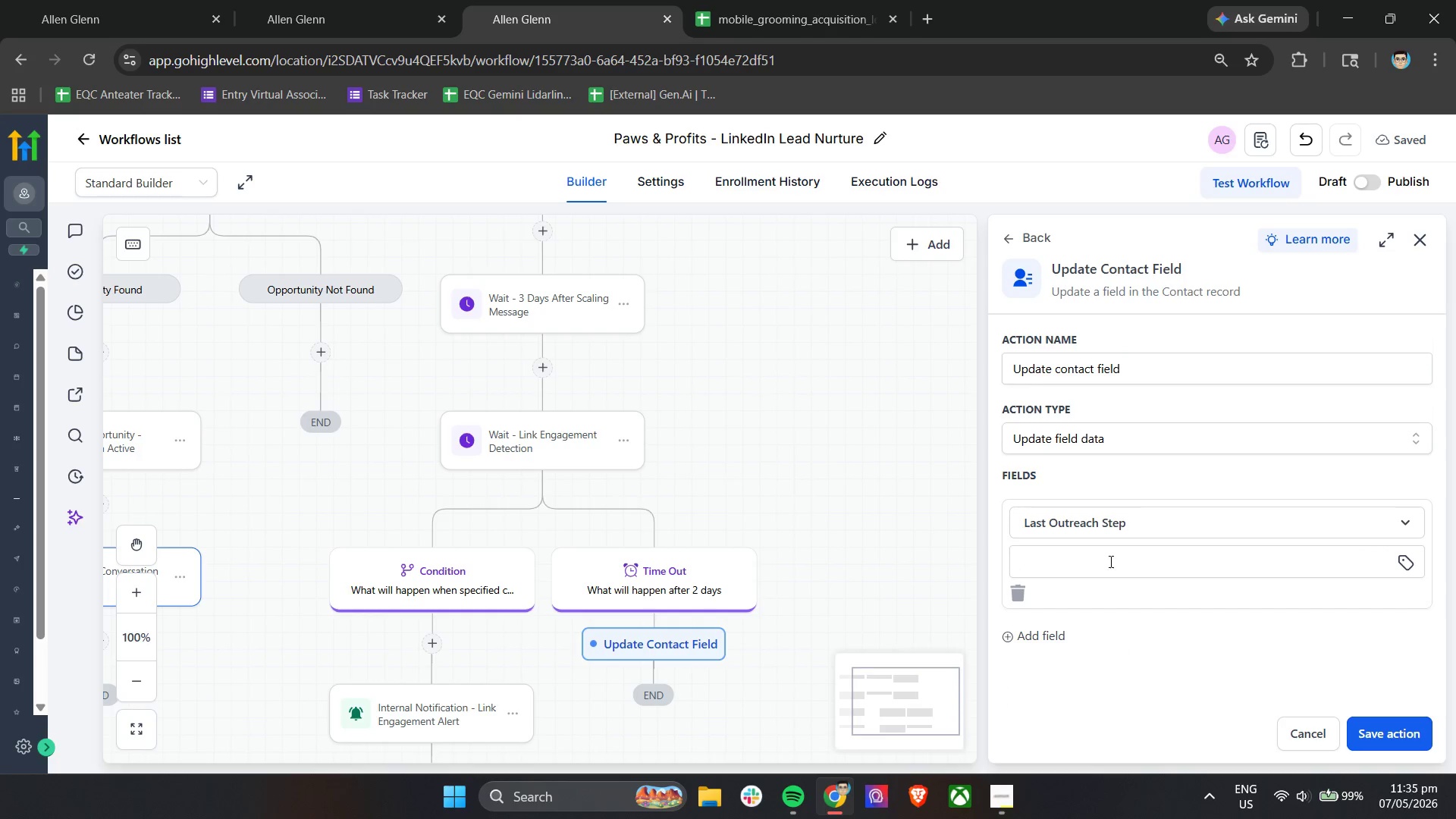 
scroll: coordinate [774, 582], scroll_direction: down, amount: 4.0
 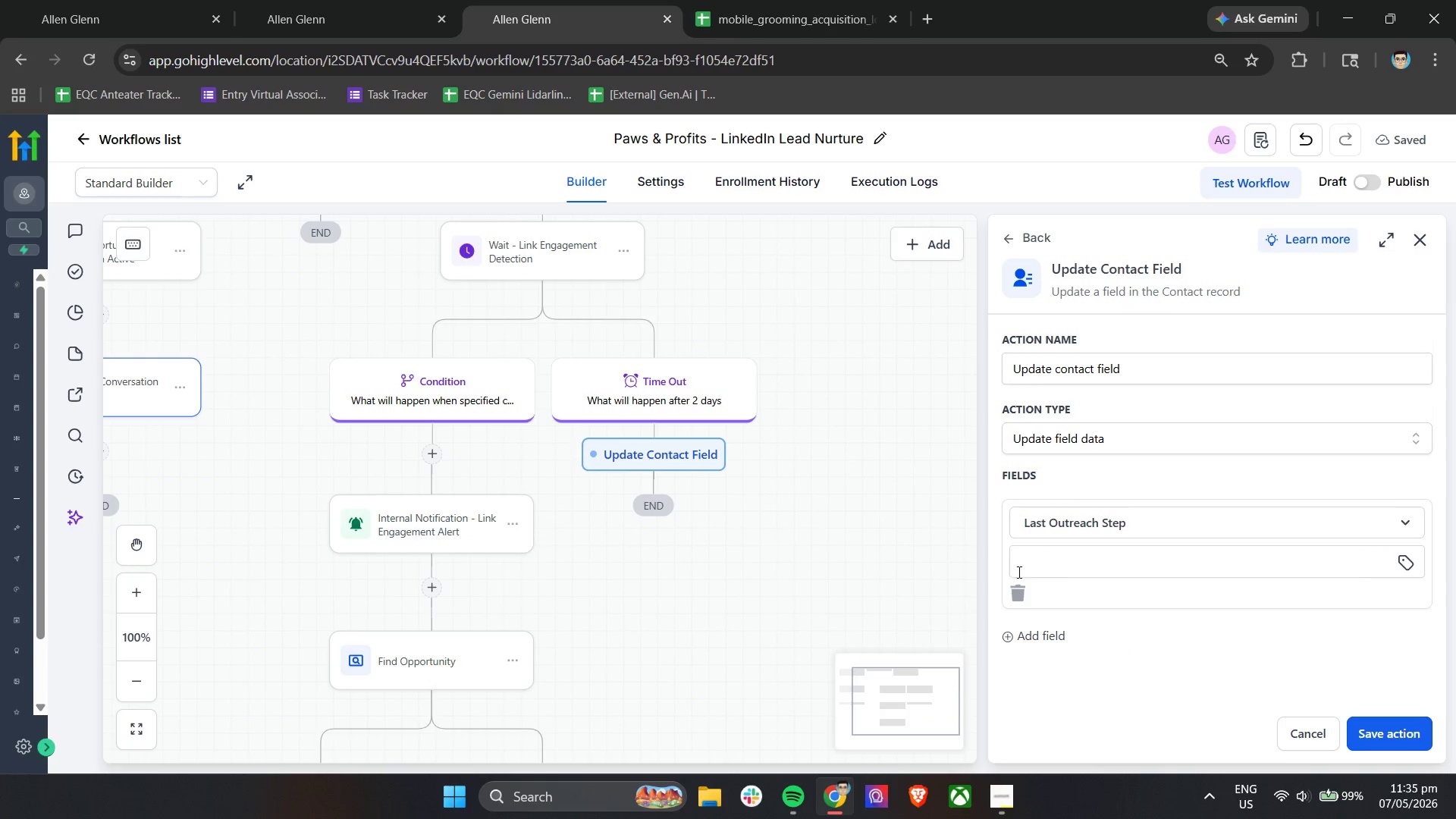 
left_click([1056, 560])
 